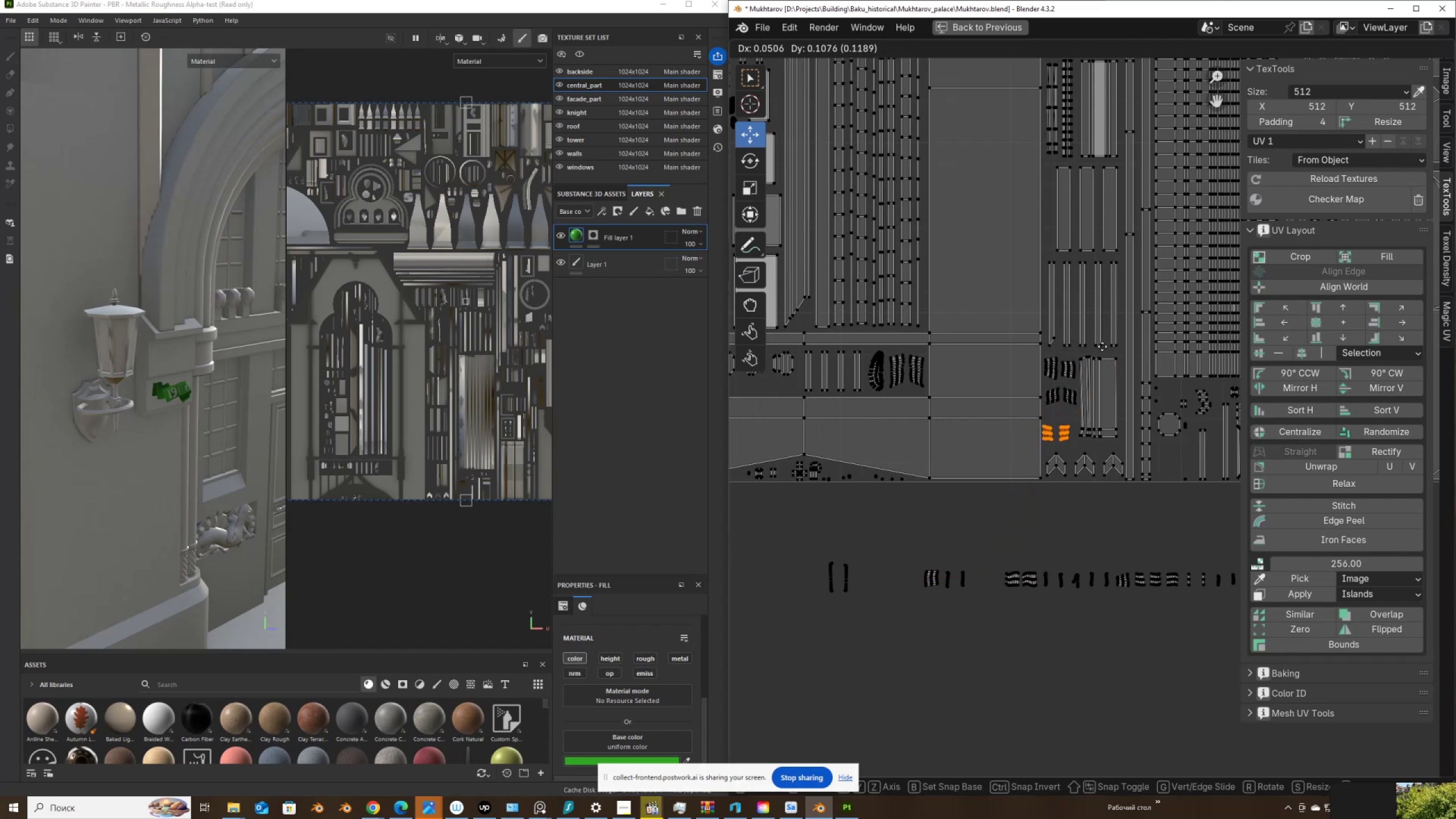 
left_click([1106, 338])
 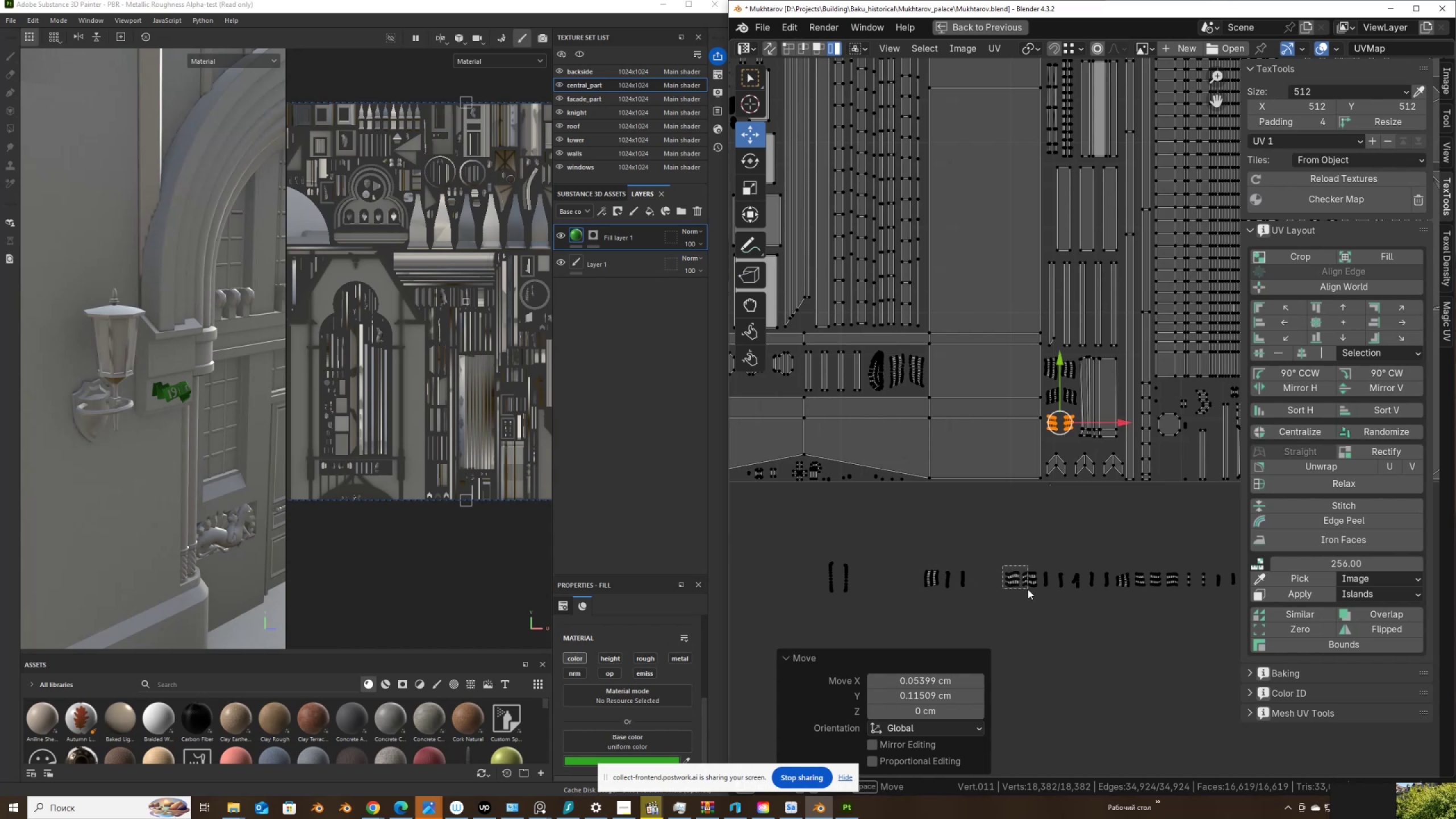 
key(G)
 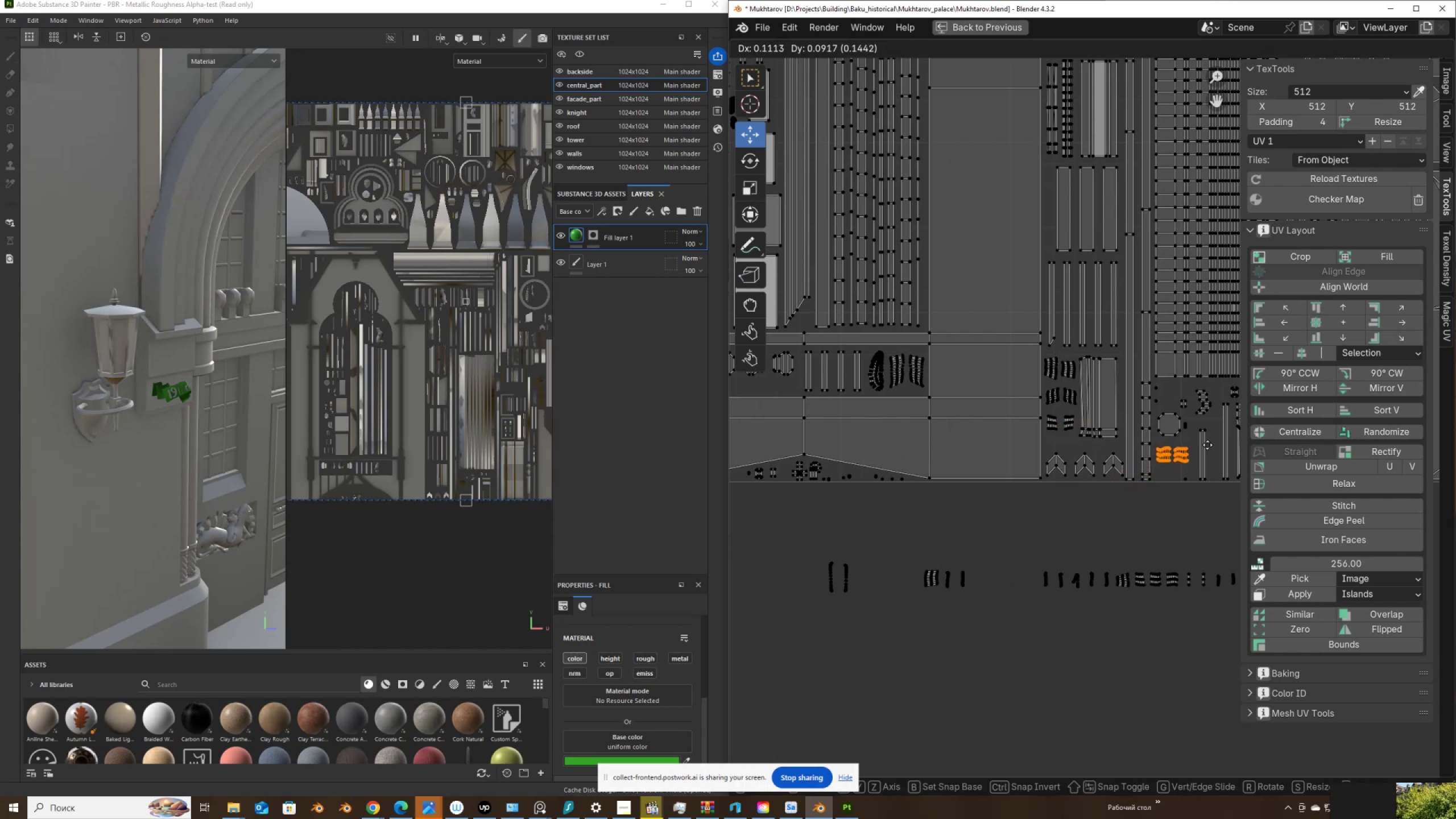 
left_click([1209, 445])
 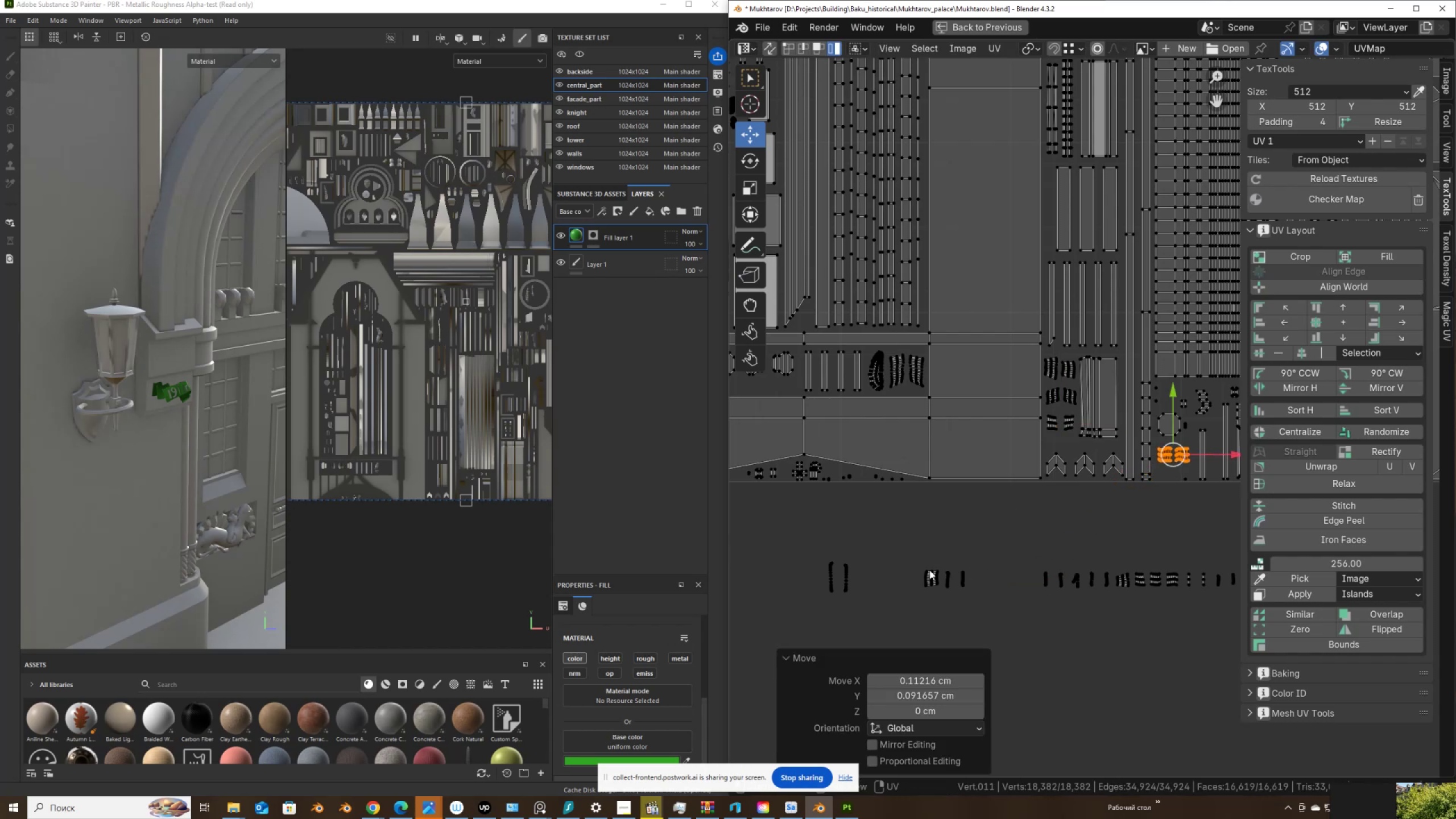 
left_click([930, 577])
 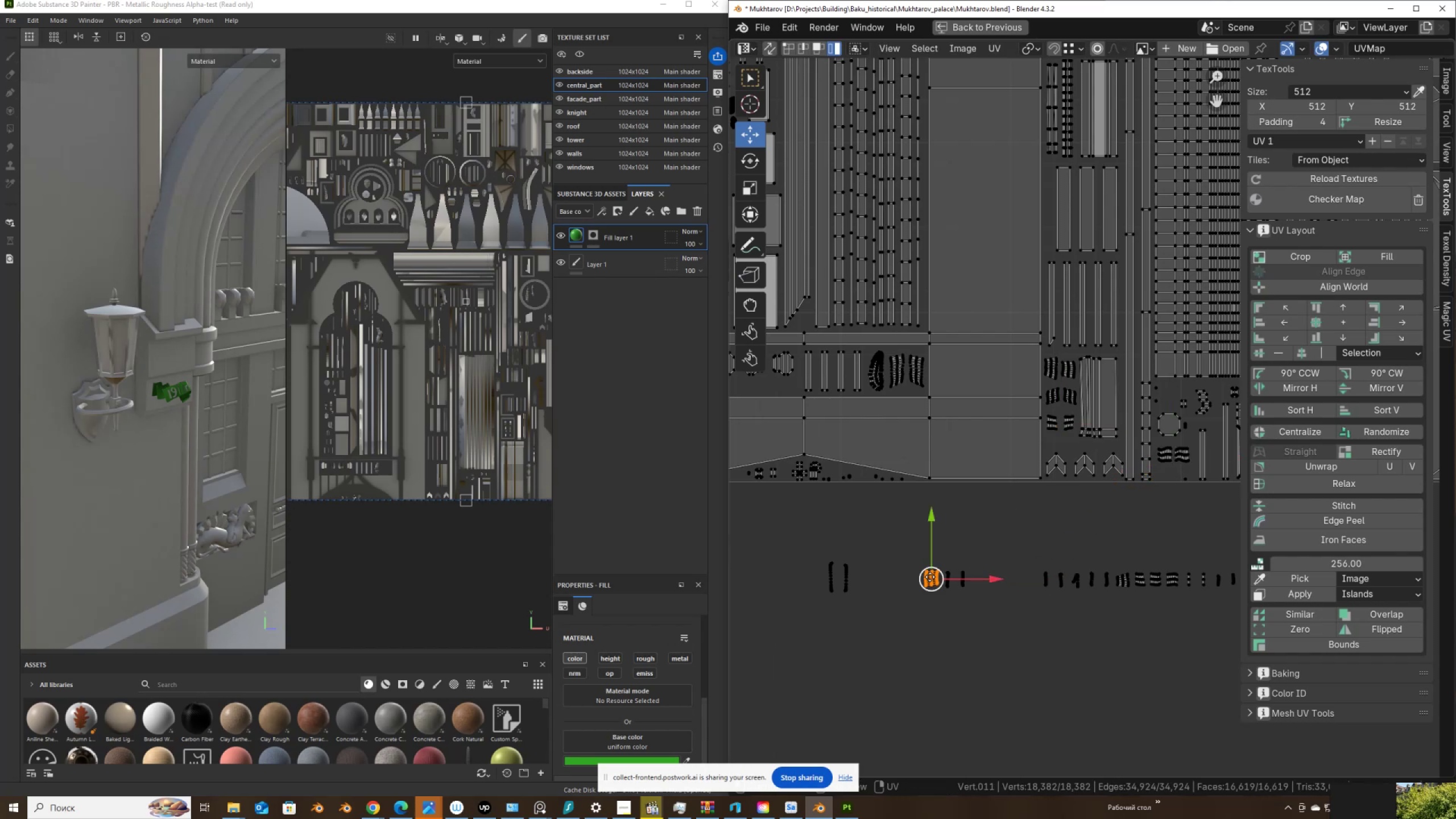 
key(G)
 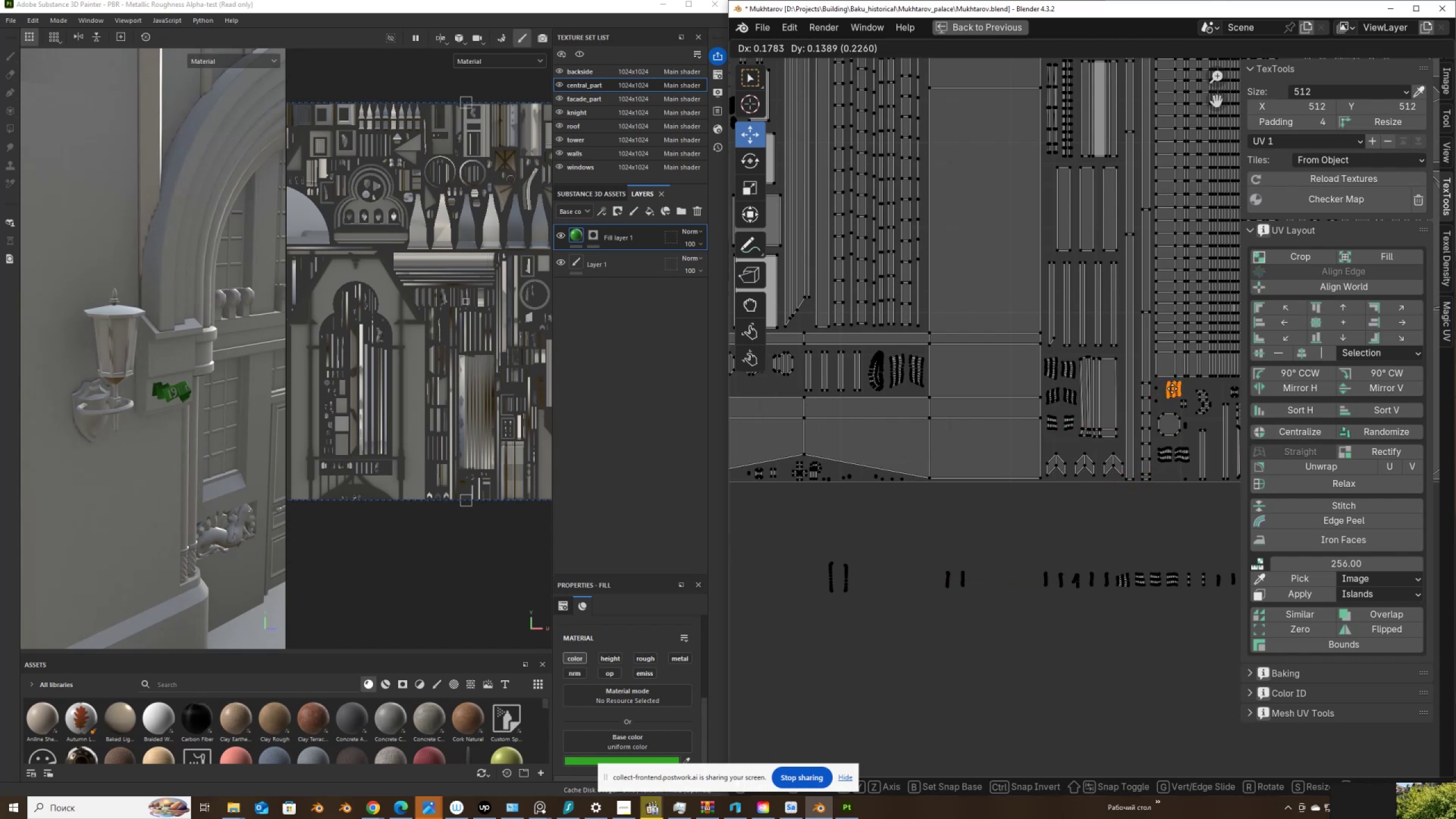 
left_click([1172, 390])
 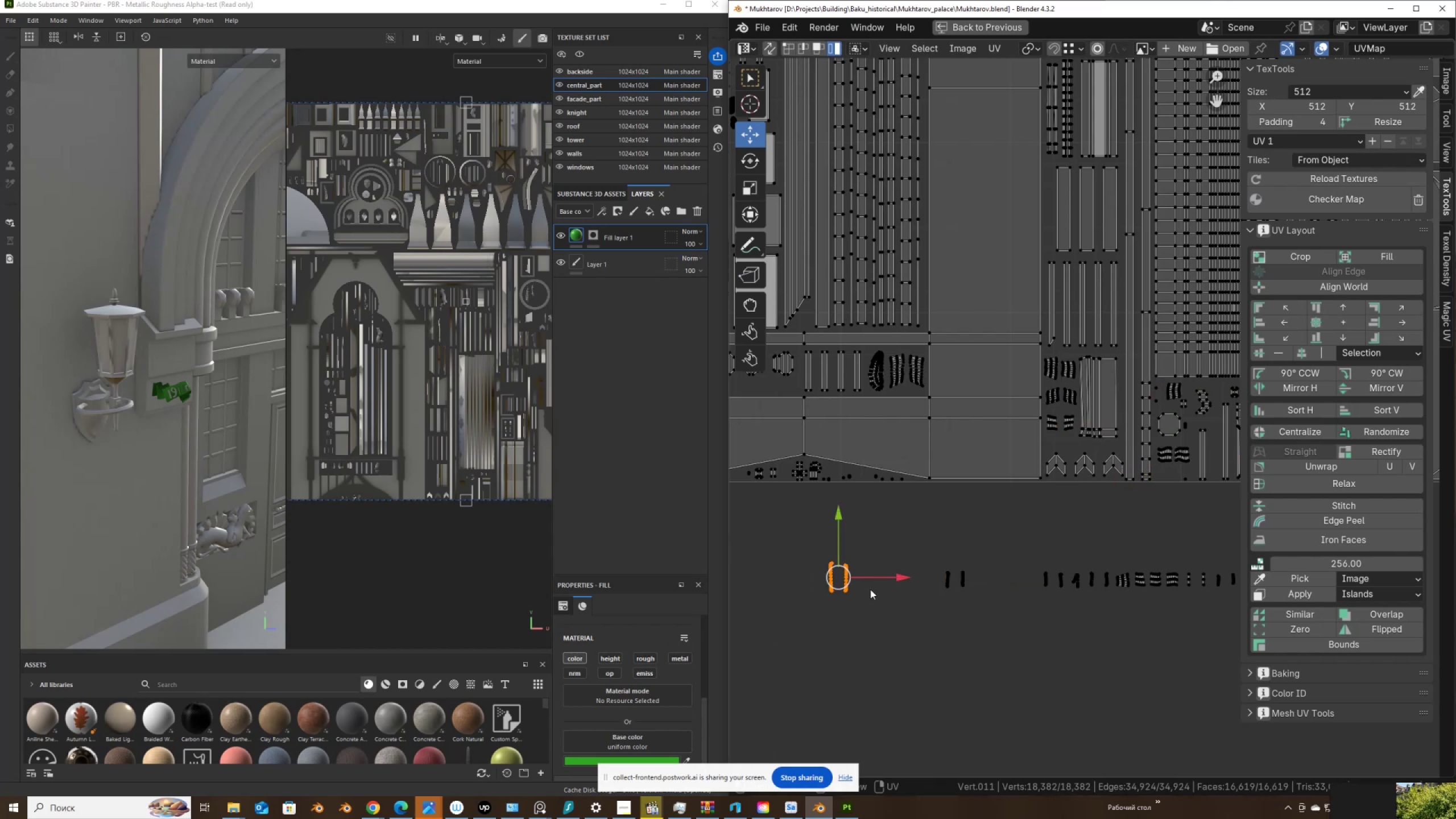 
key(G)
 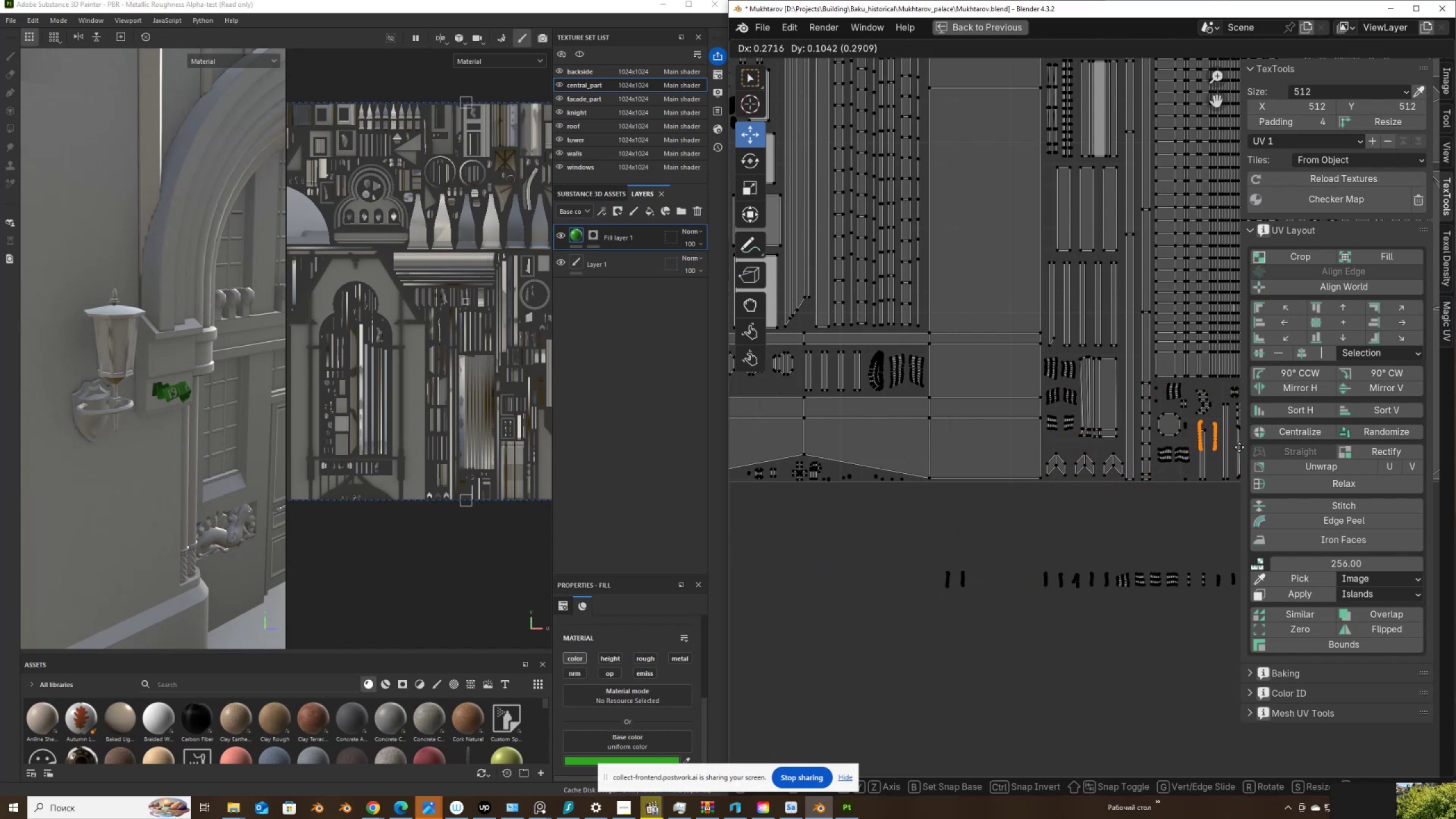 
left_click([1239, 441])
 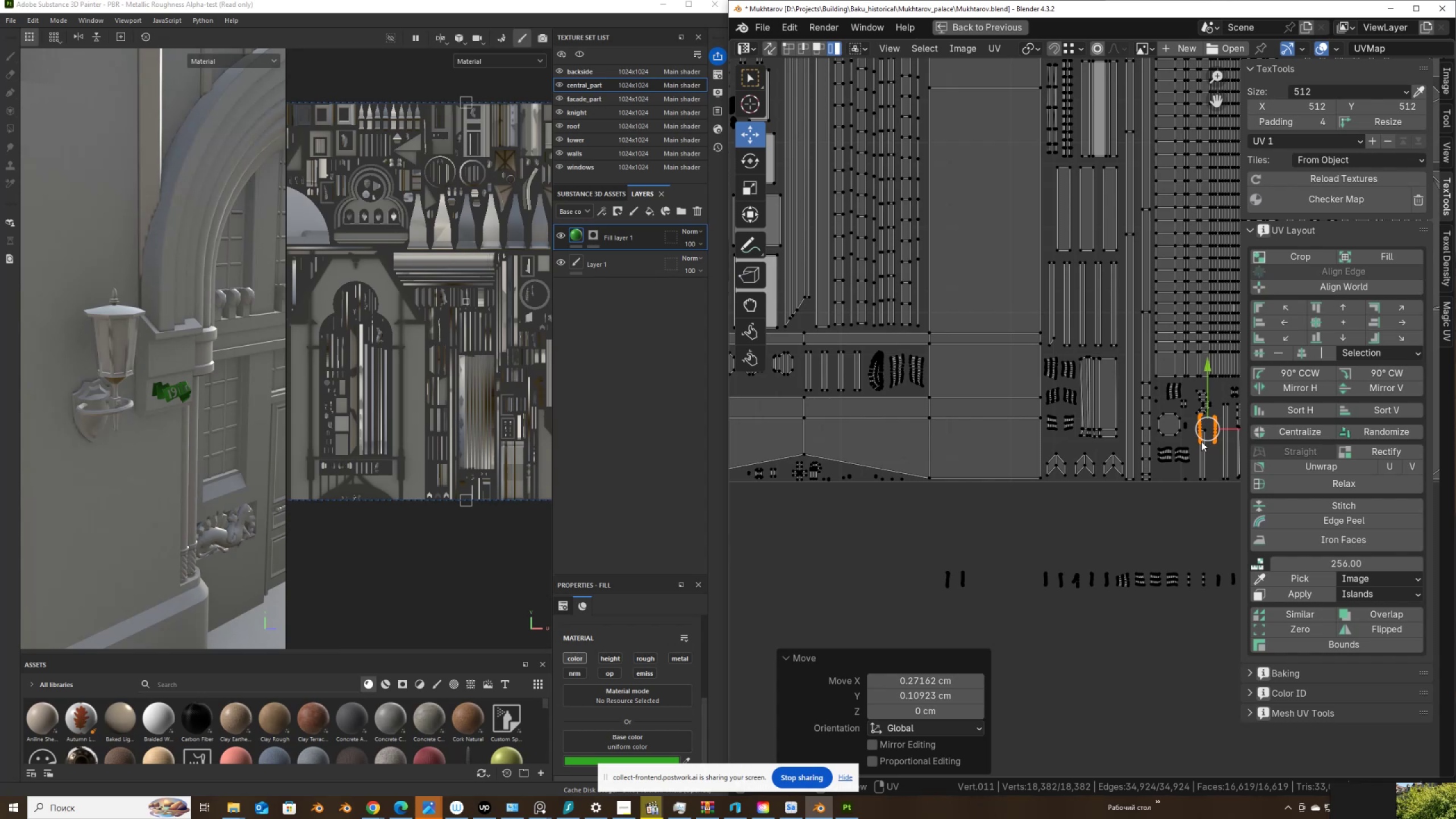 
left_click([1201, 441])
 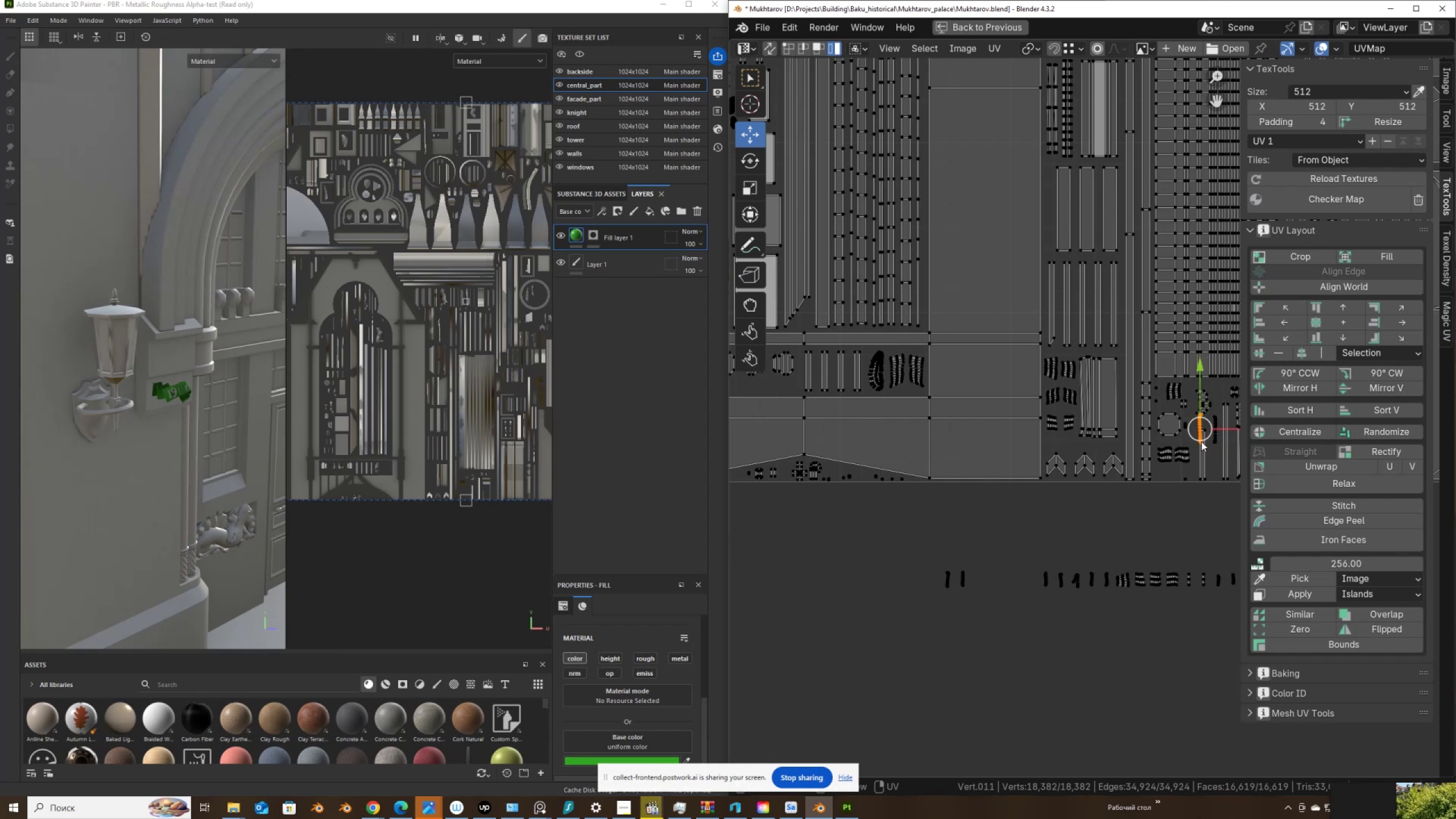 
key(G)
 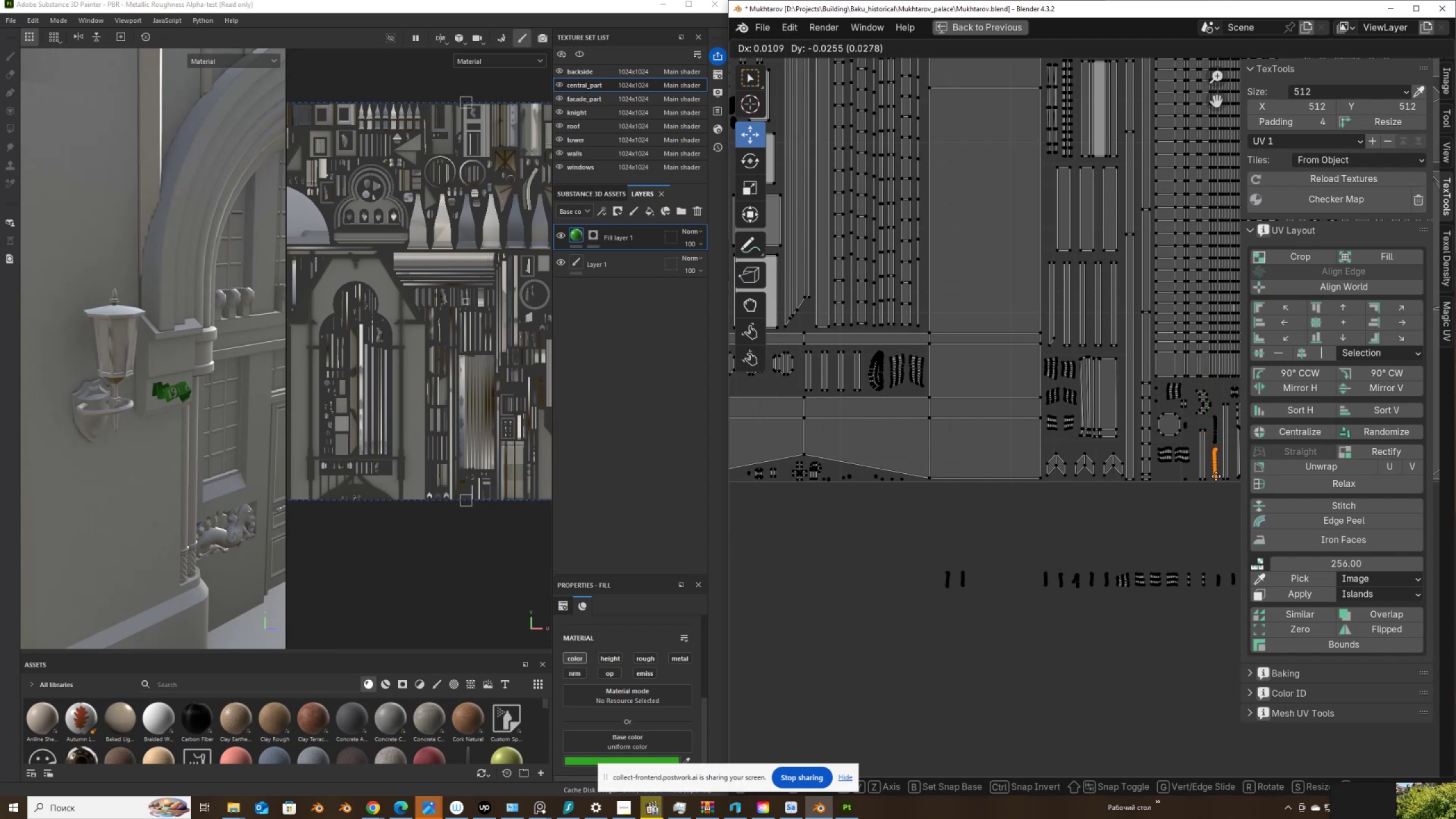 
left_click([1216, 476])
 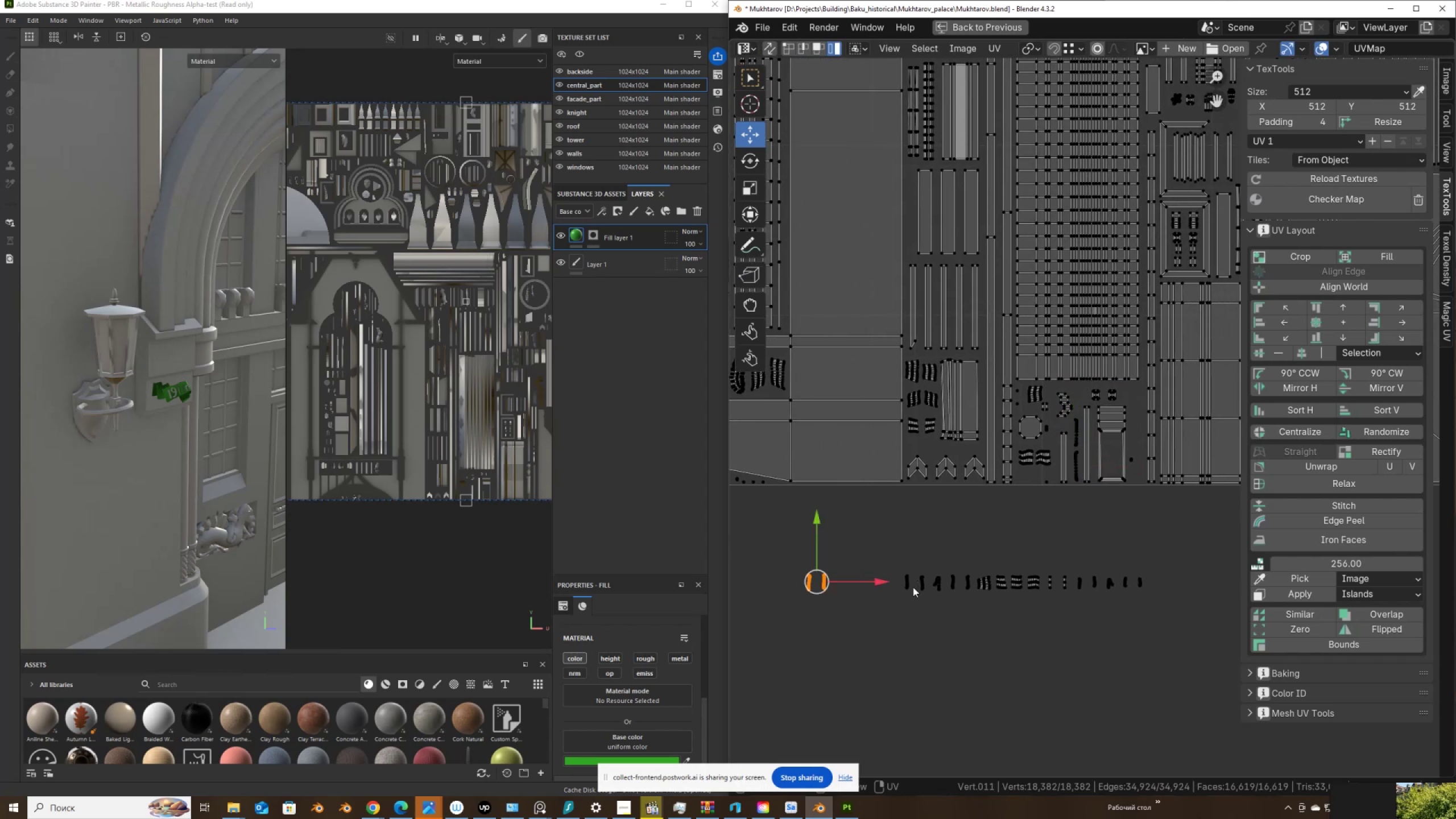 
key(G)
 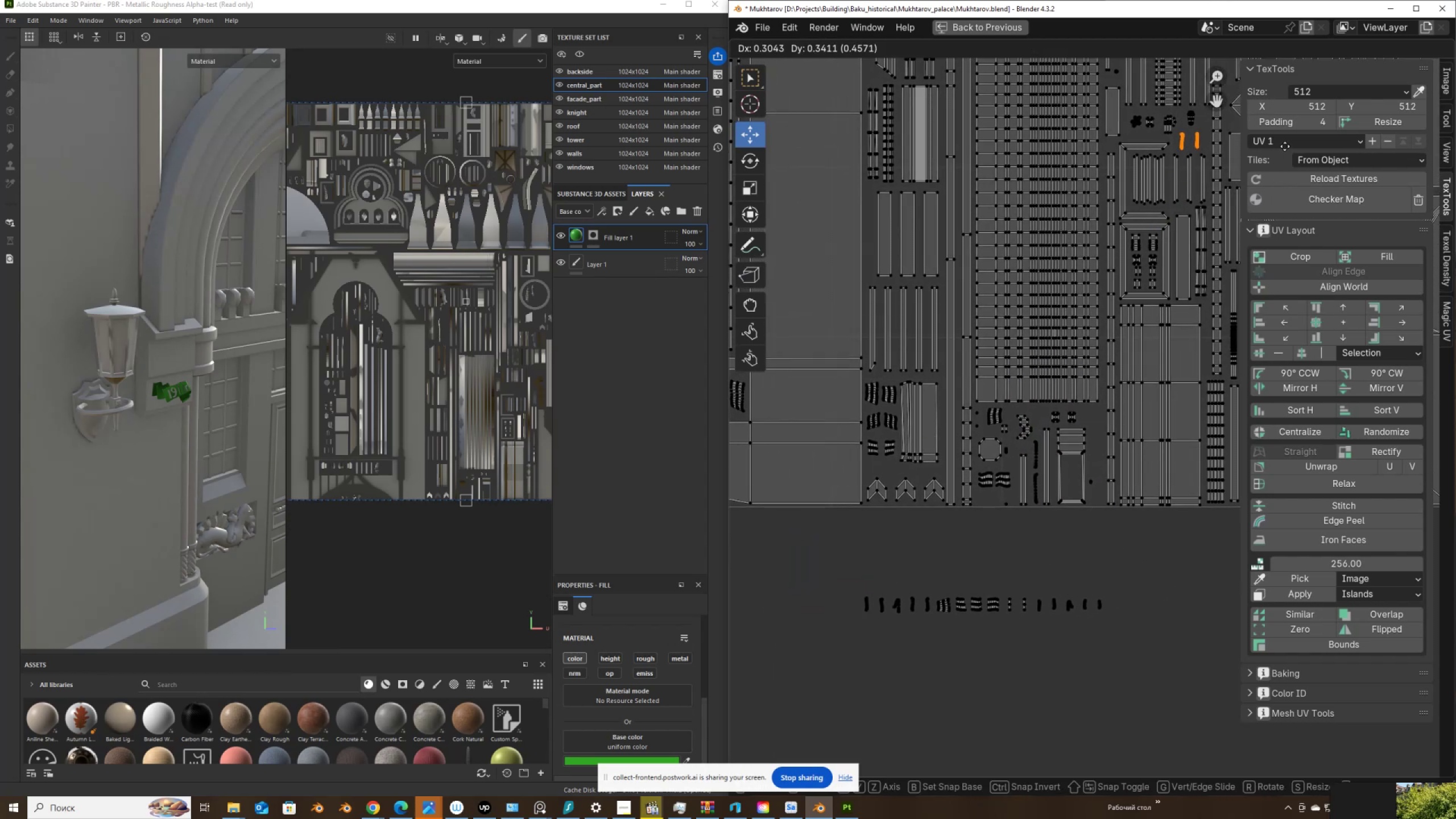 
left_click([1285, 145])
 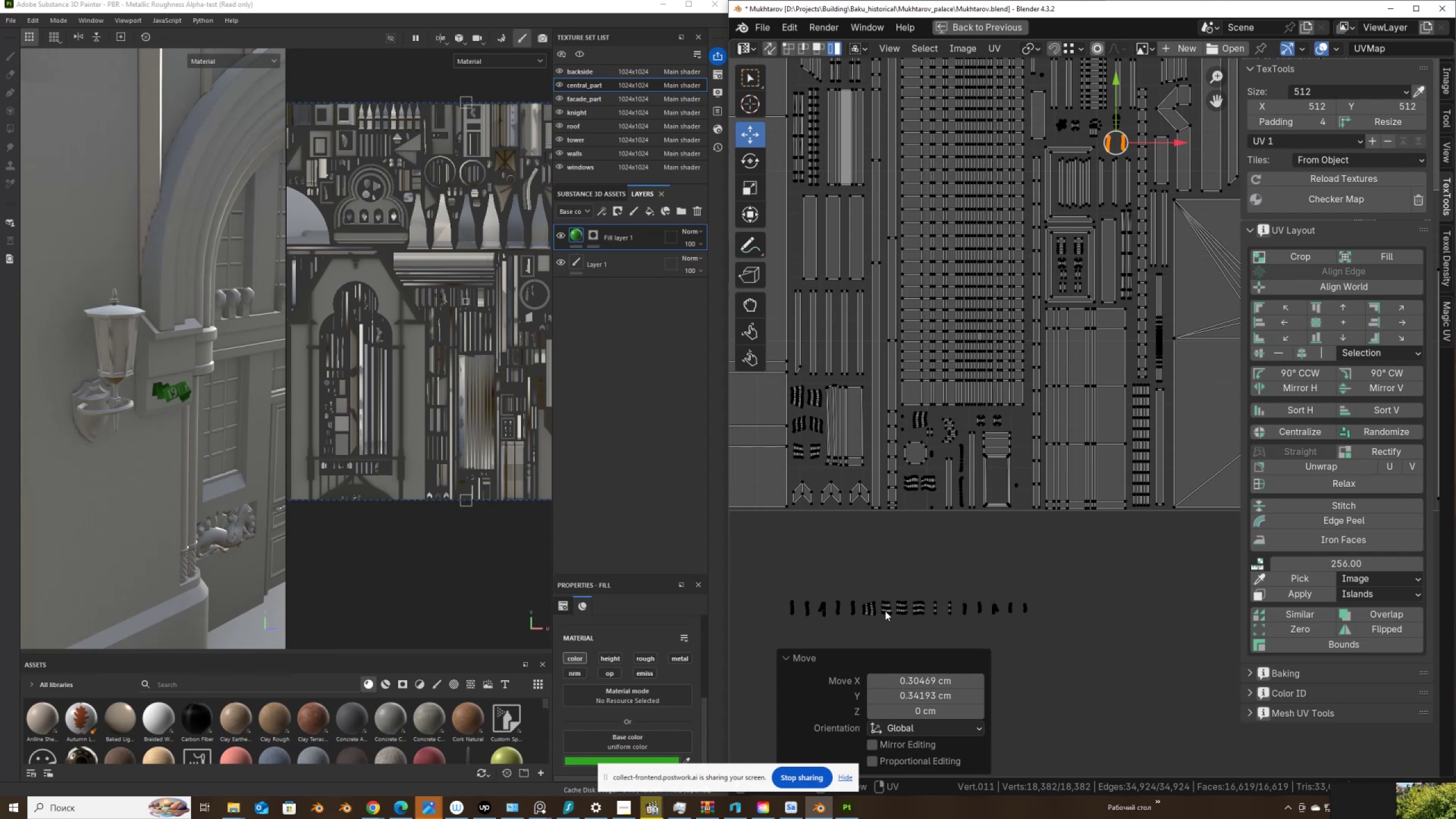 
left_click([920, 614])
 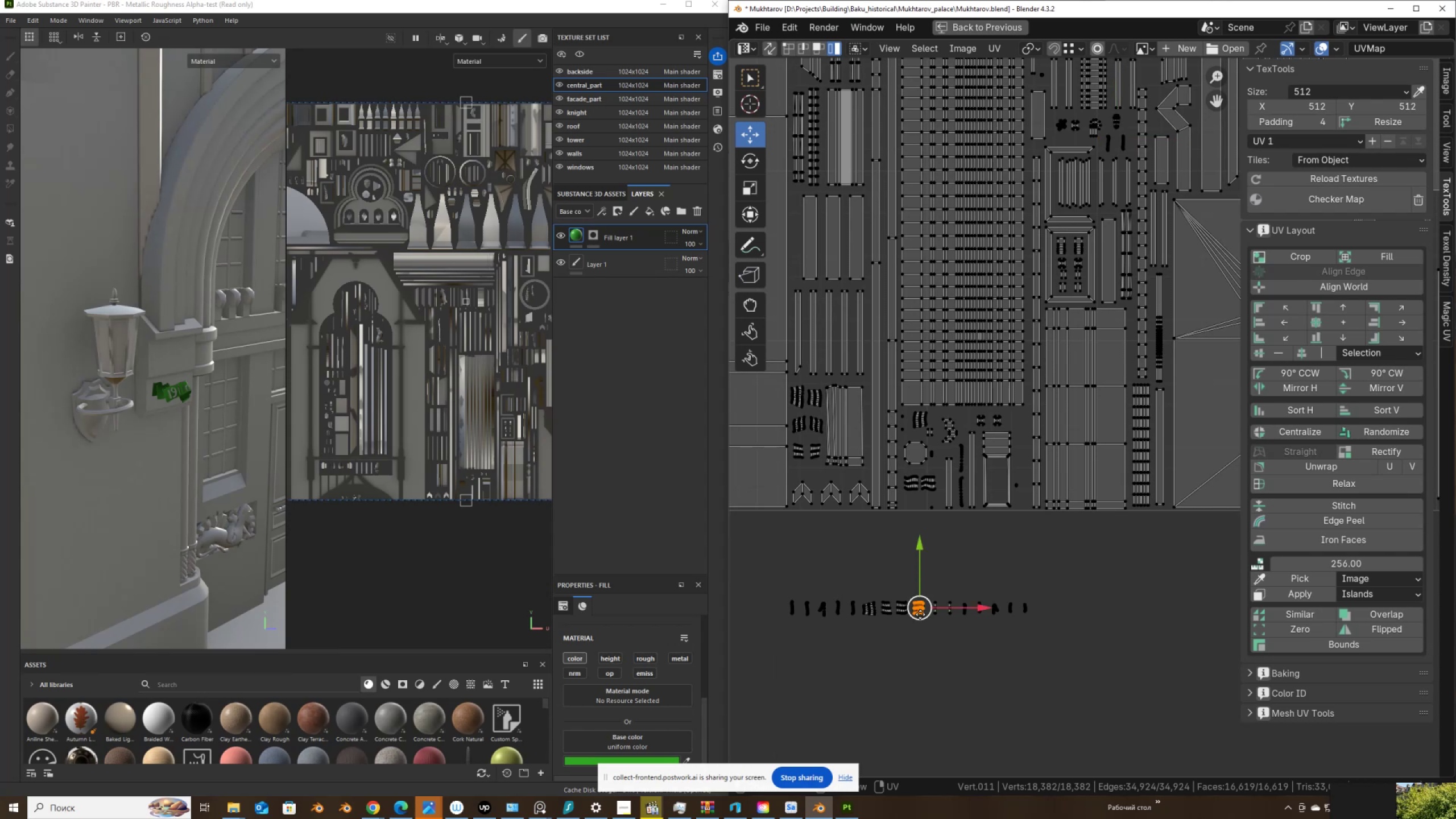 
key(G)
 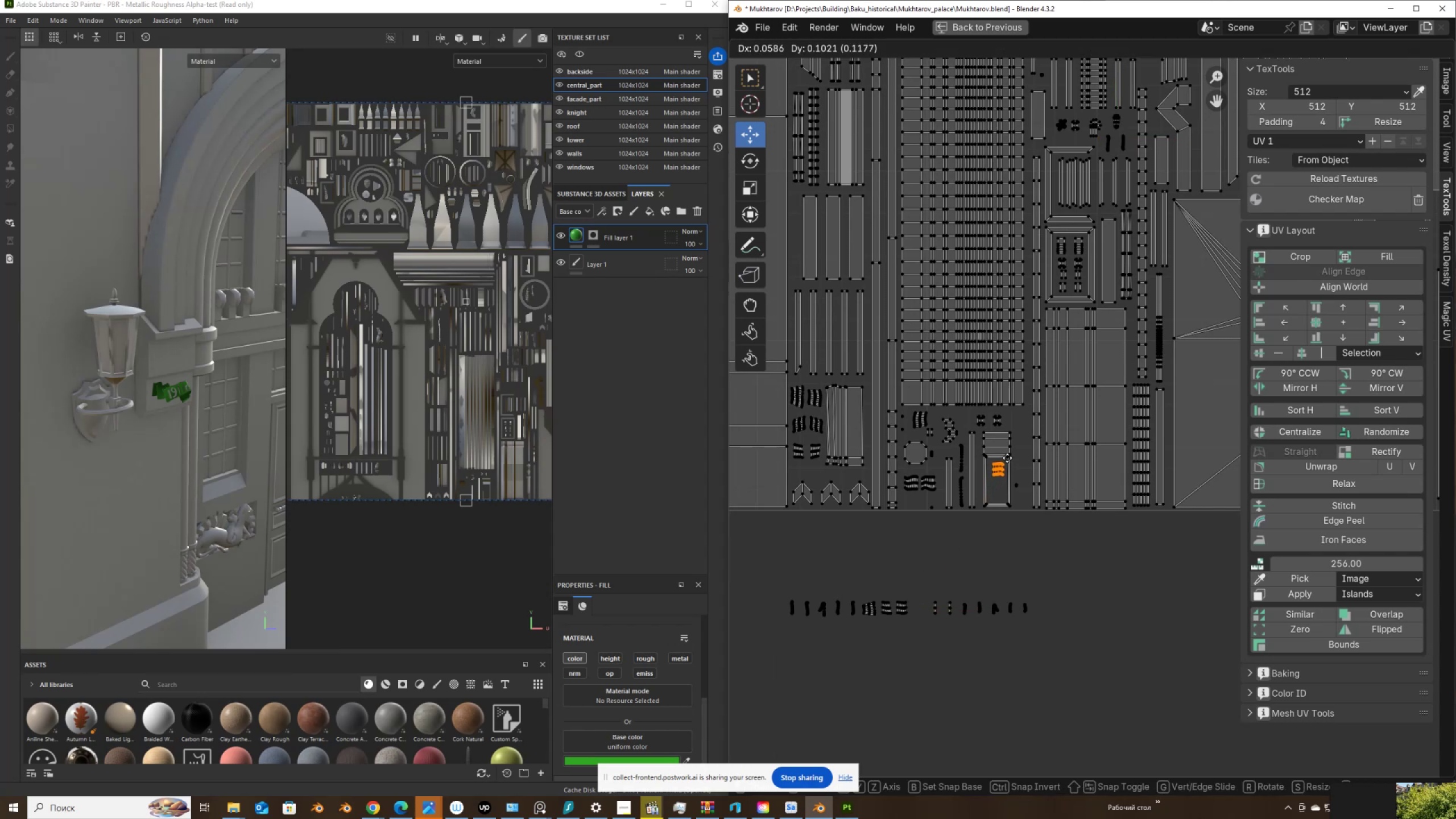 
left_click([1007, 458])
 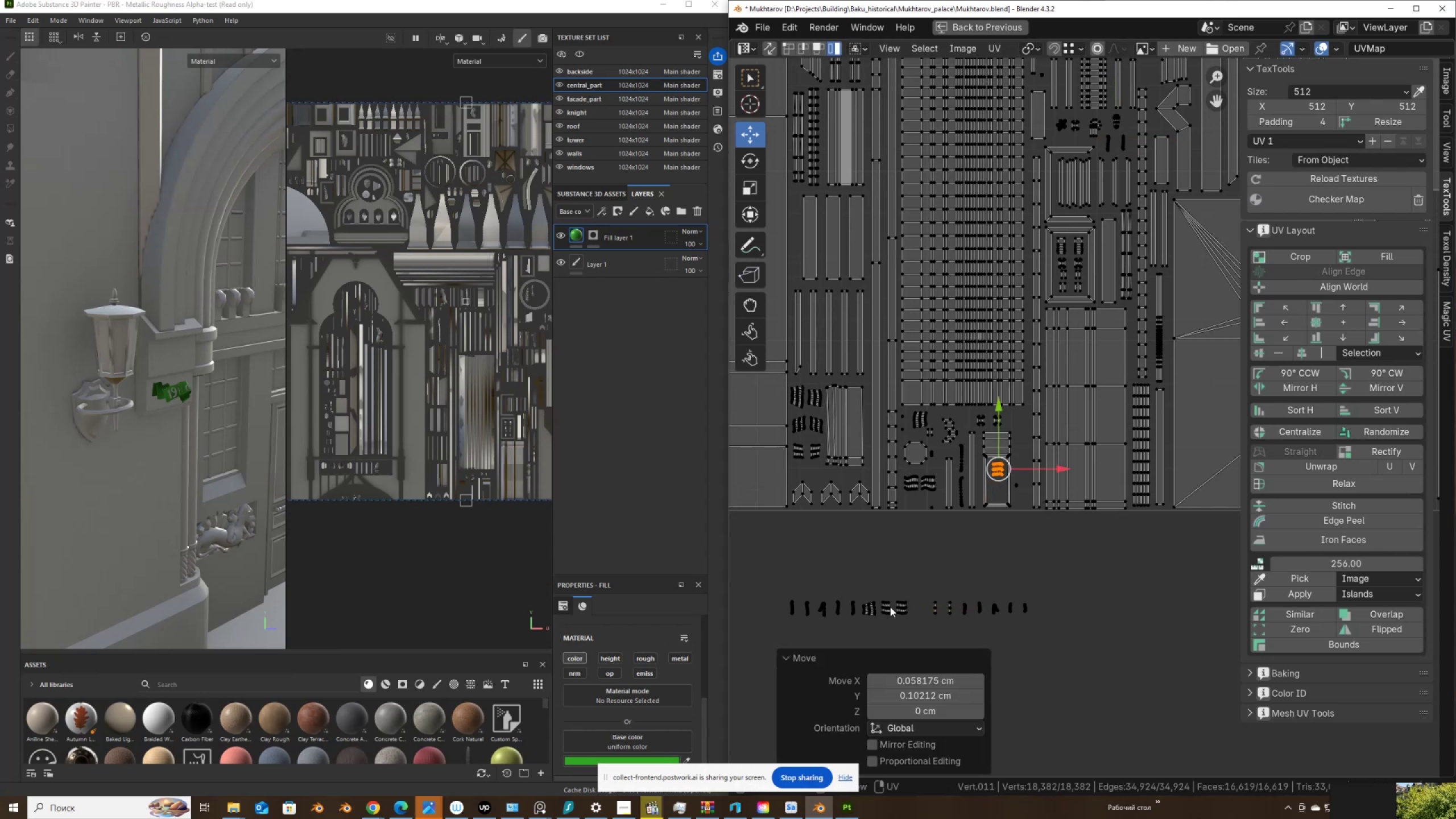 
left_click([890, 607])
 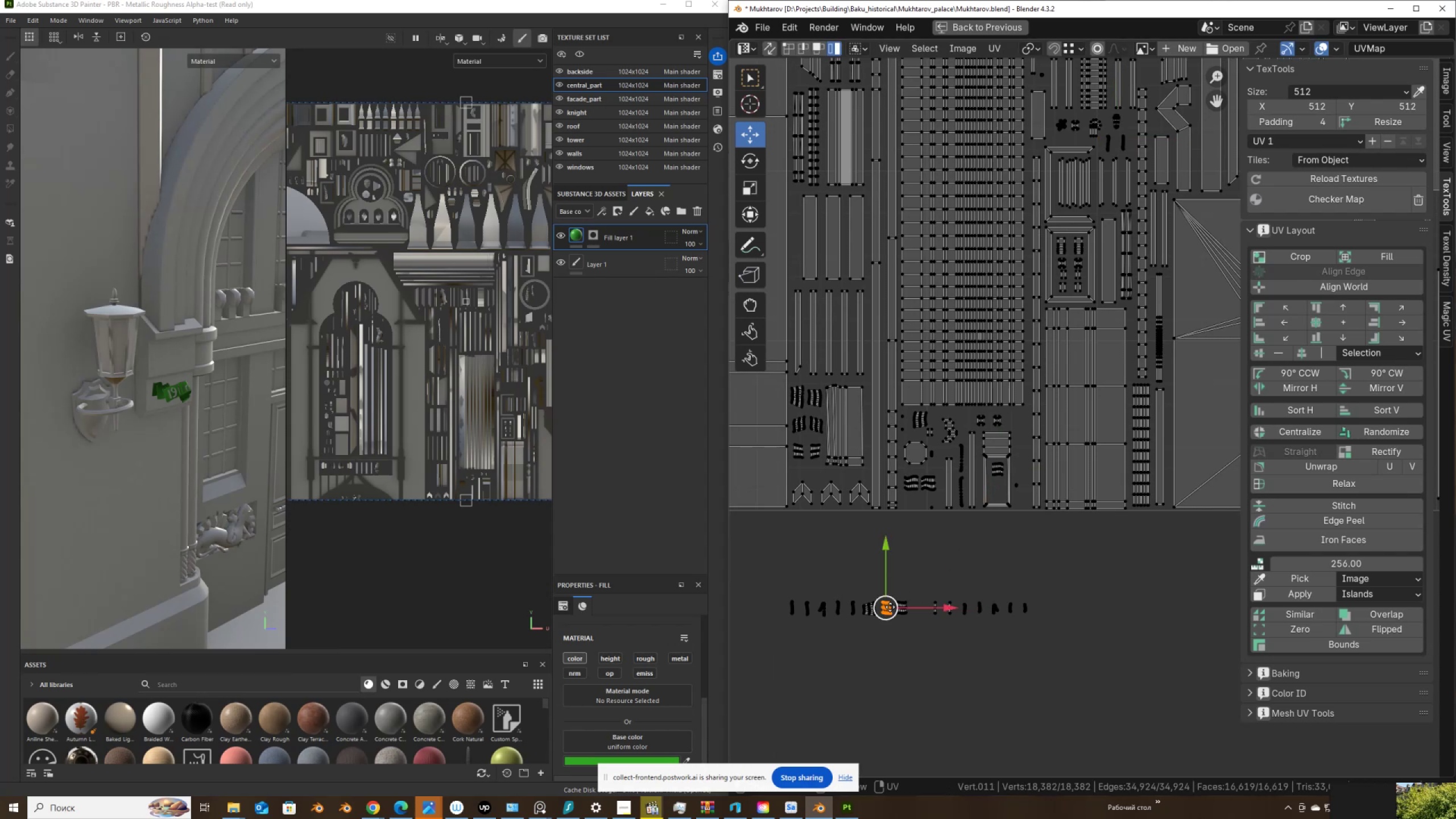 
key(G)
 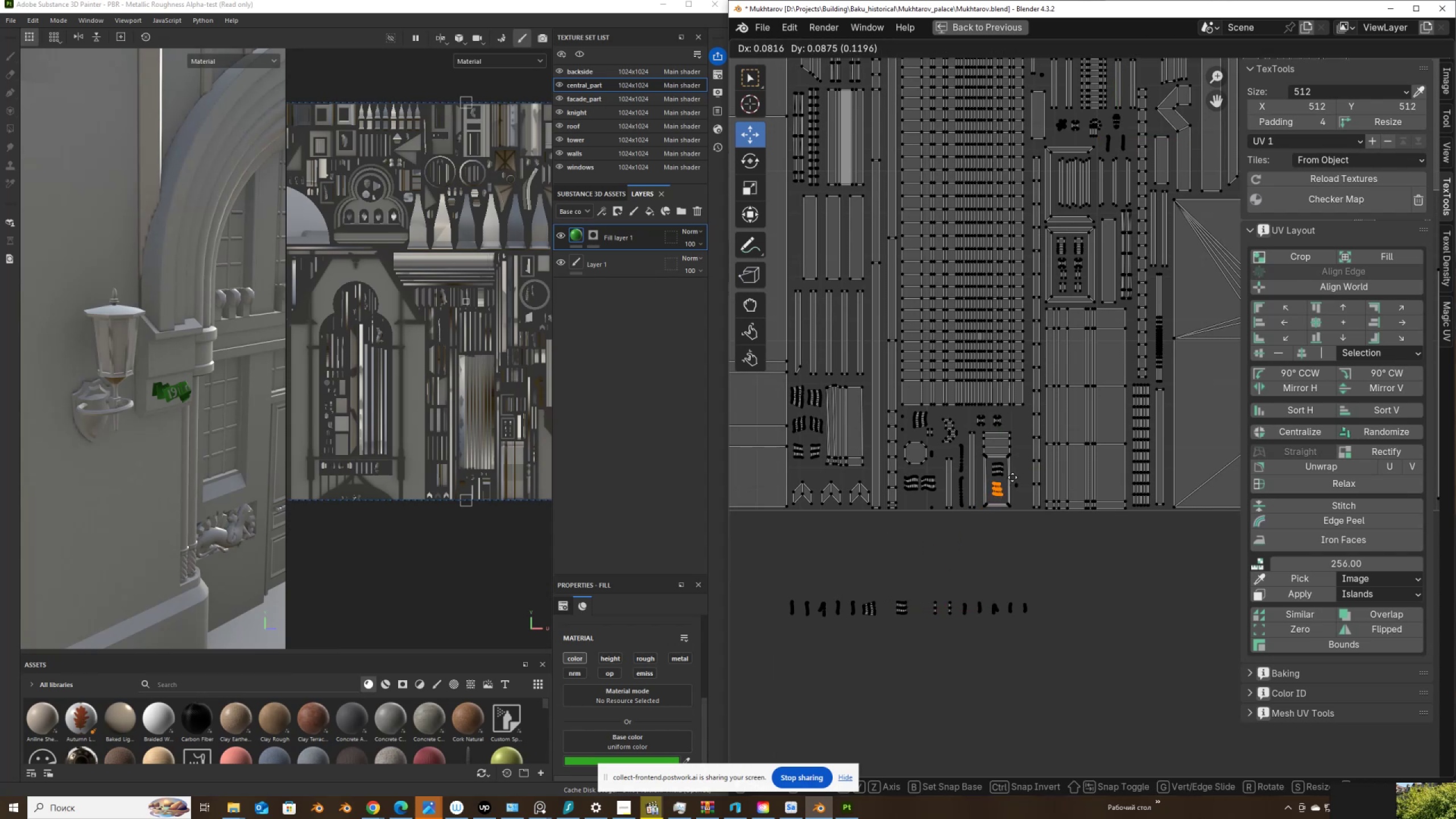 
left_click([1013, 476])
 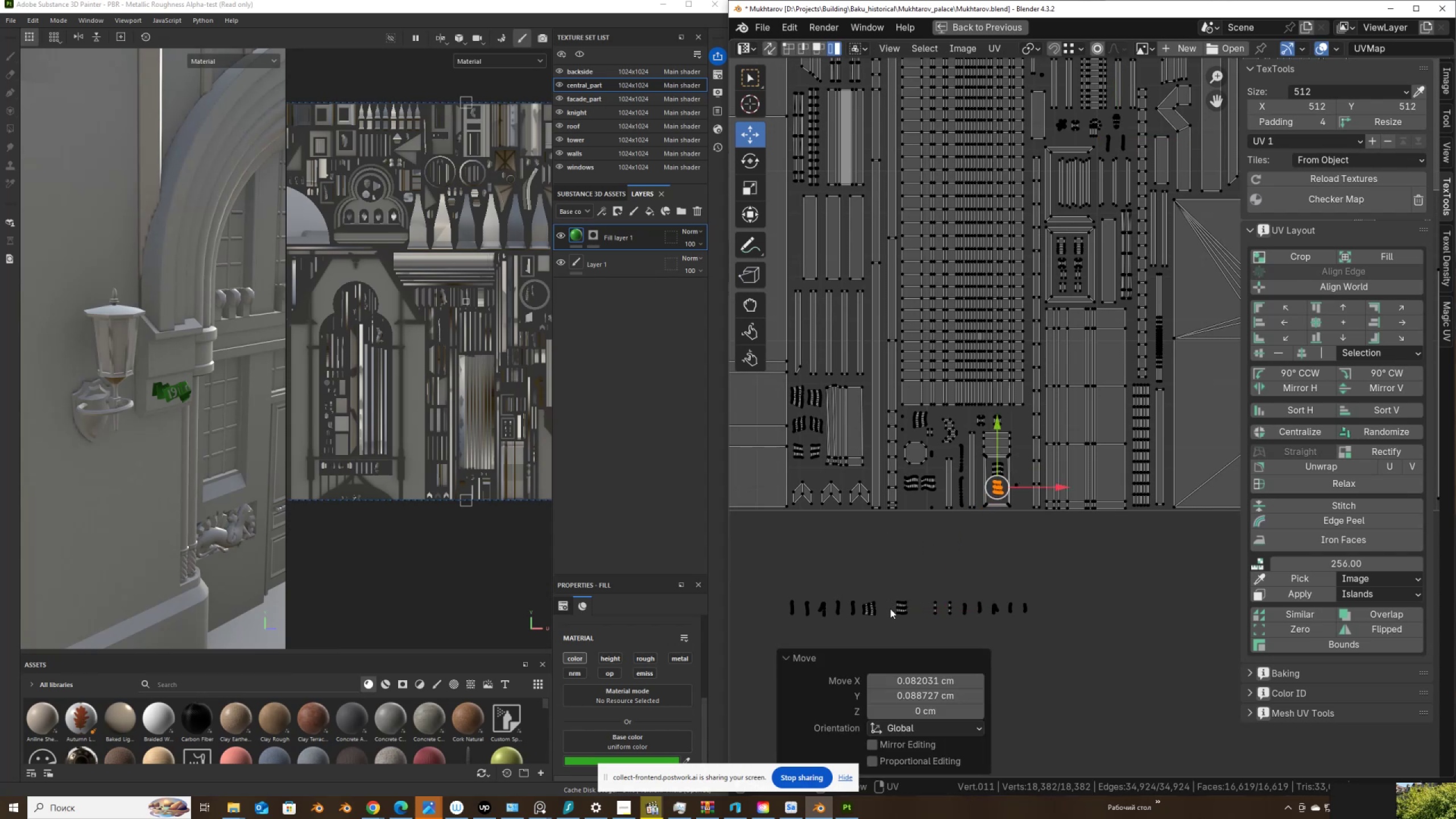 
left_click([897, 608])
 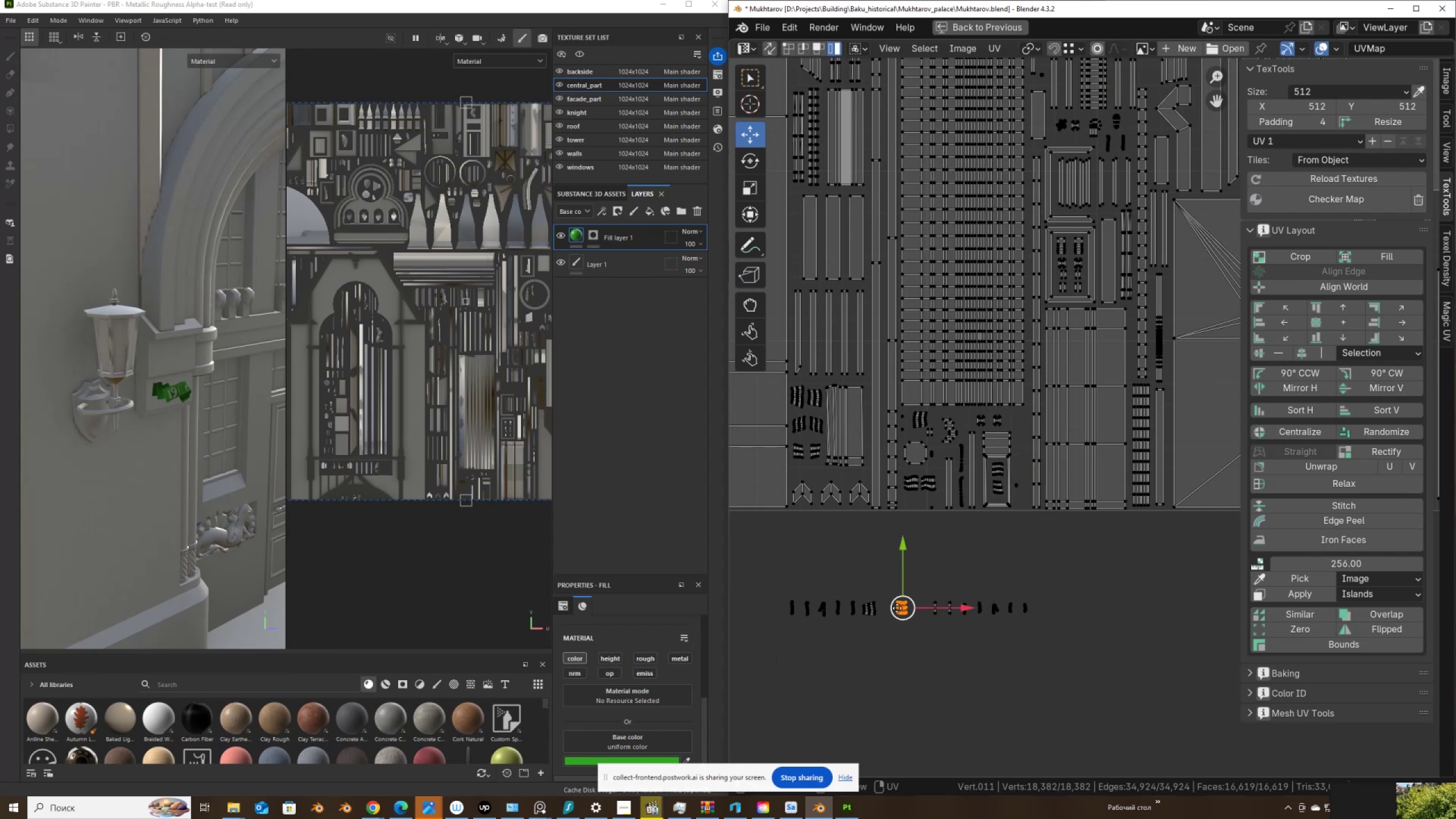 
key(G)
 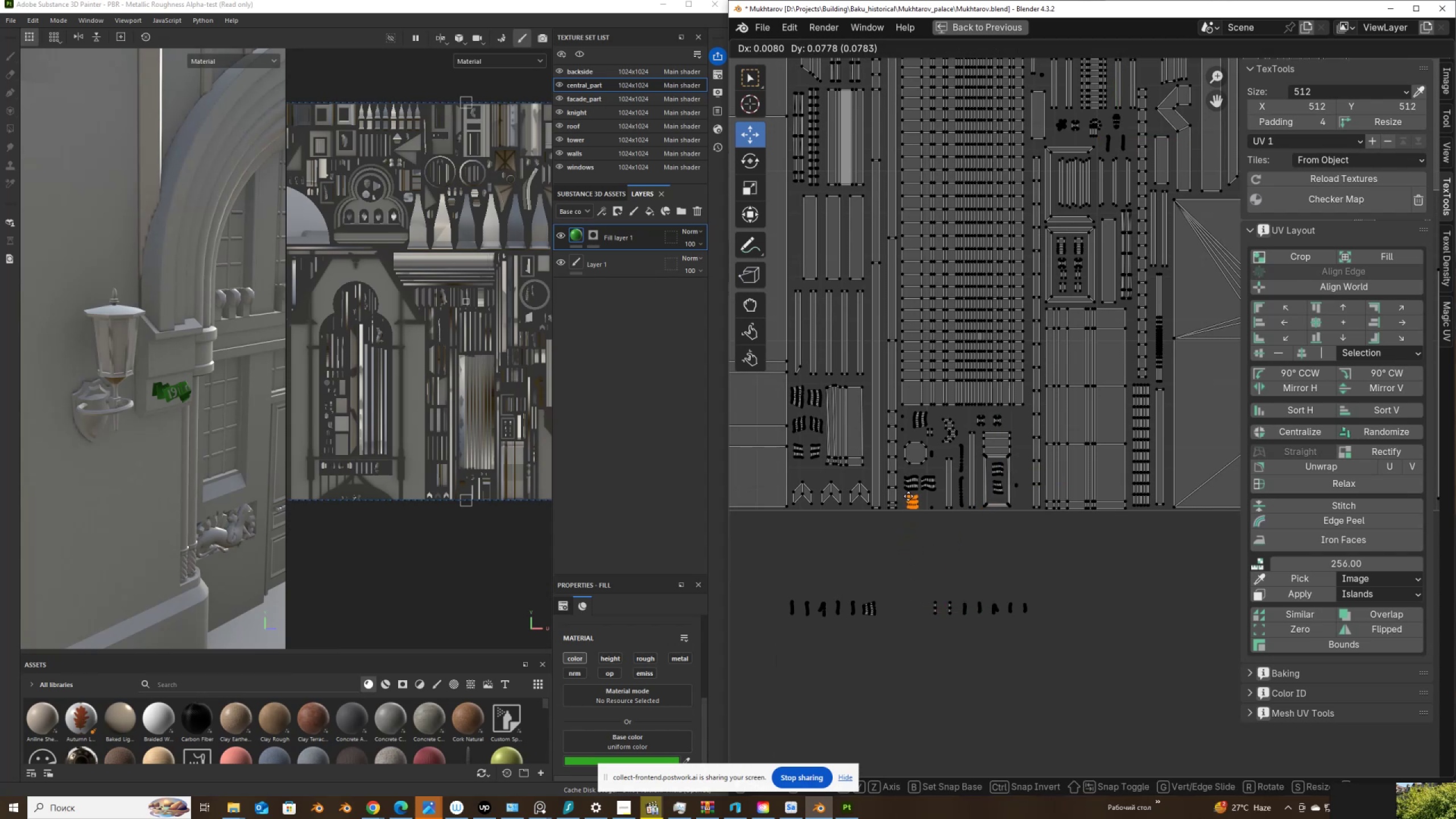 
left_click([908, 496])
 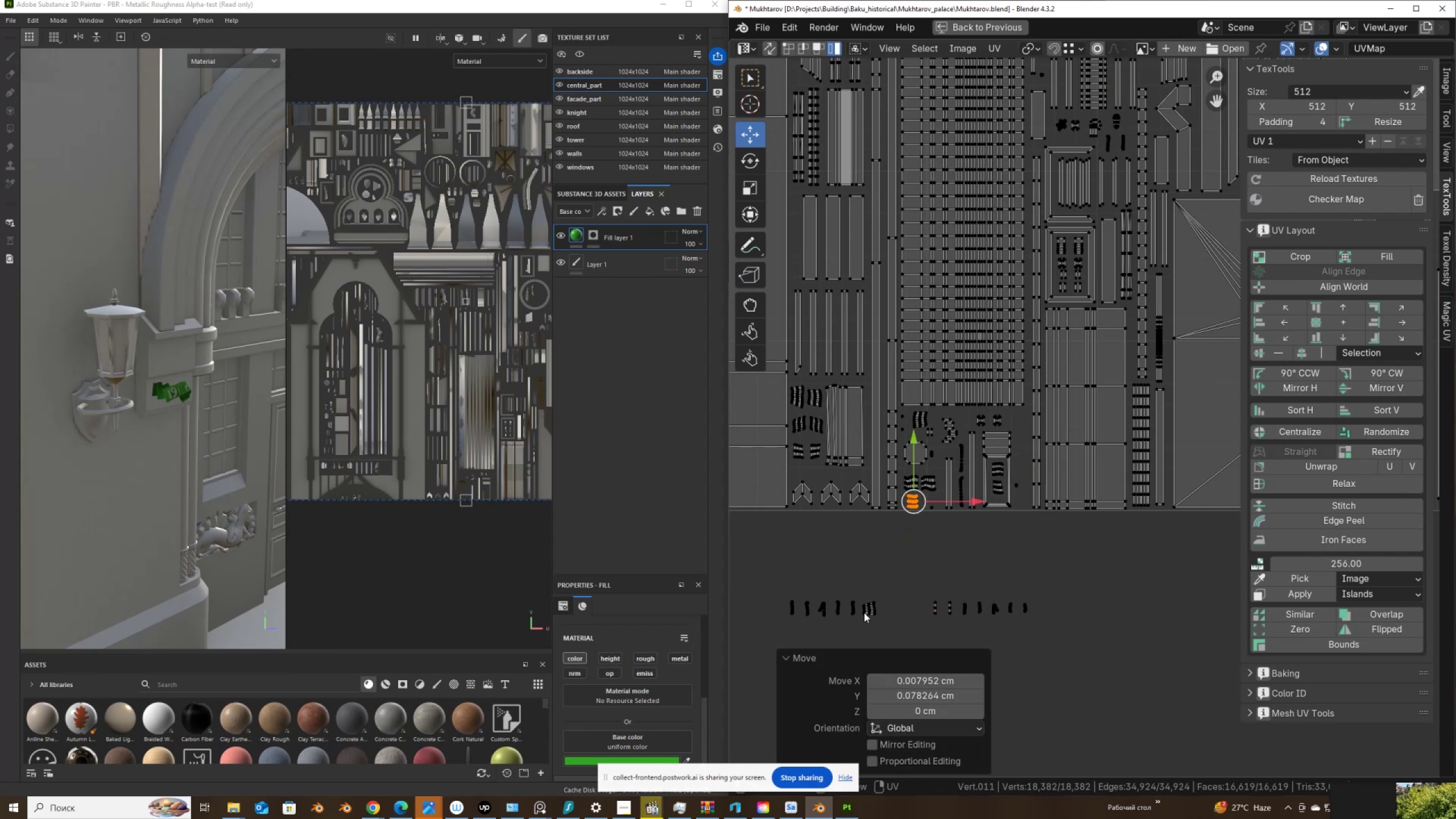 
left_click([871, 613])
 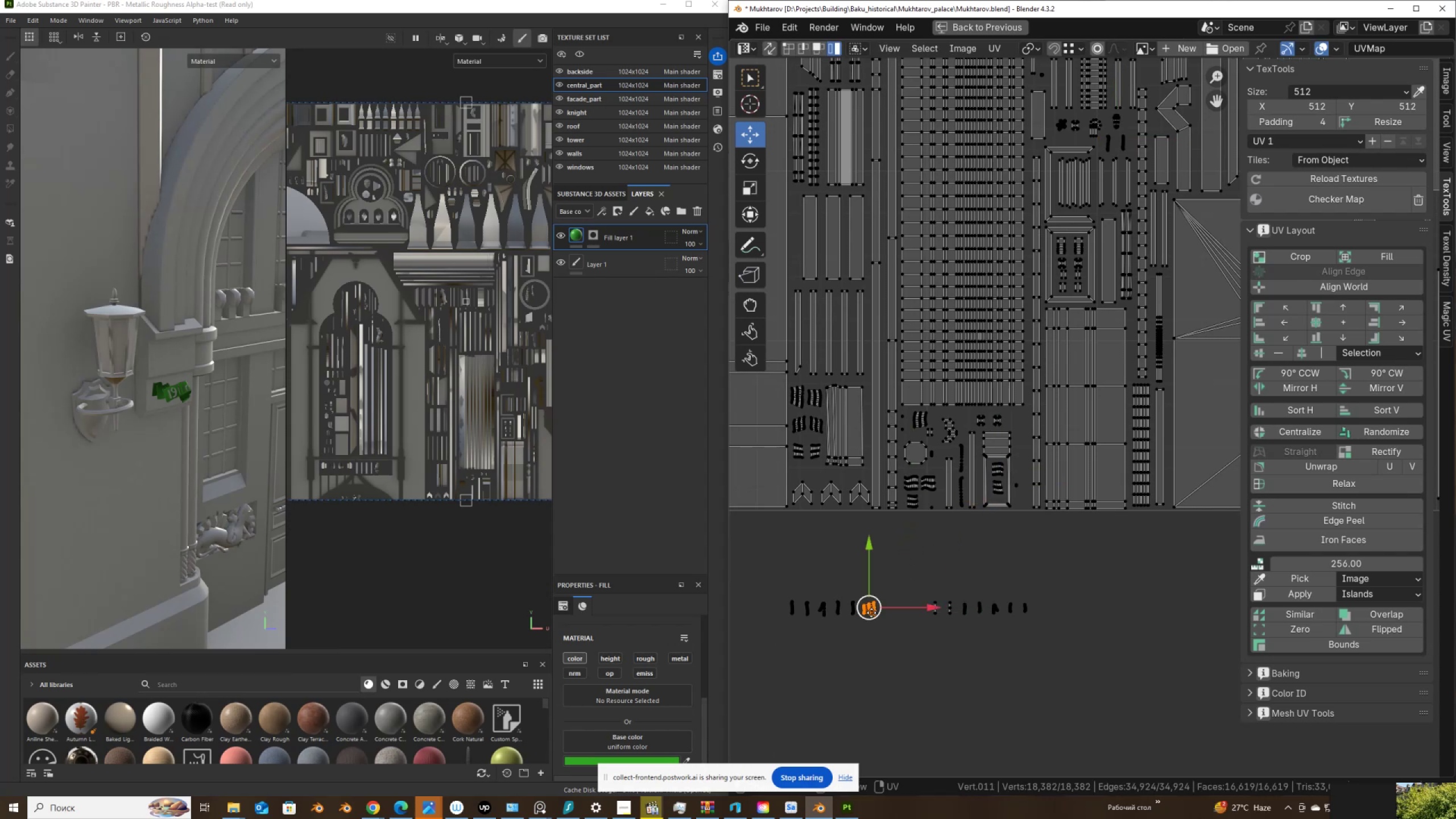 
key(G)
 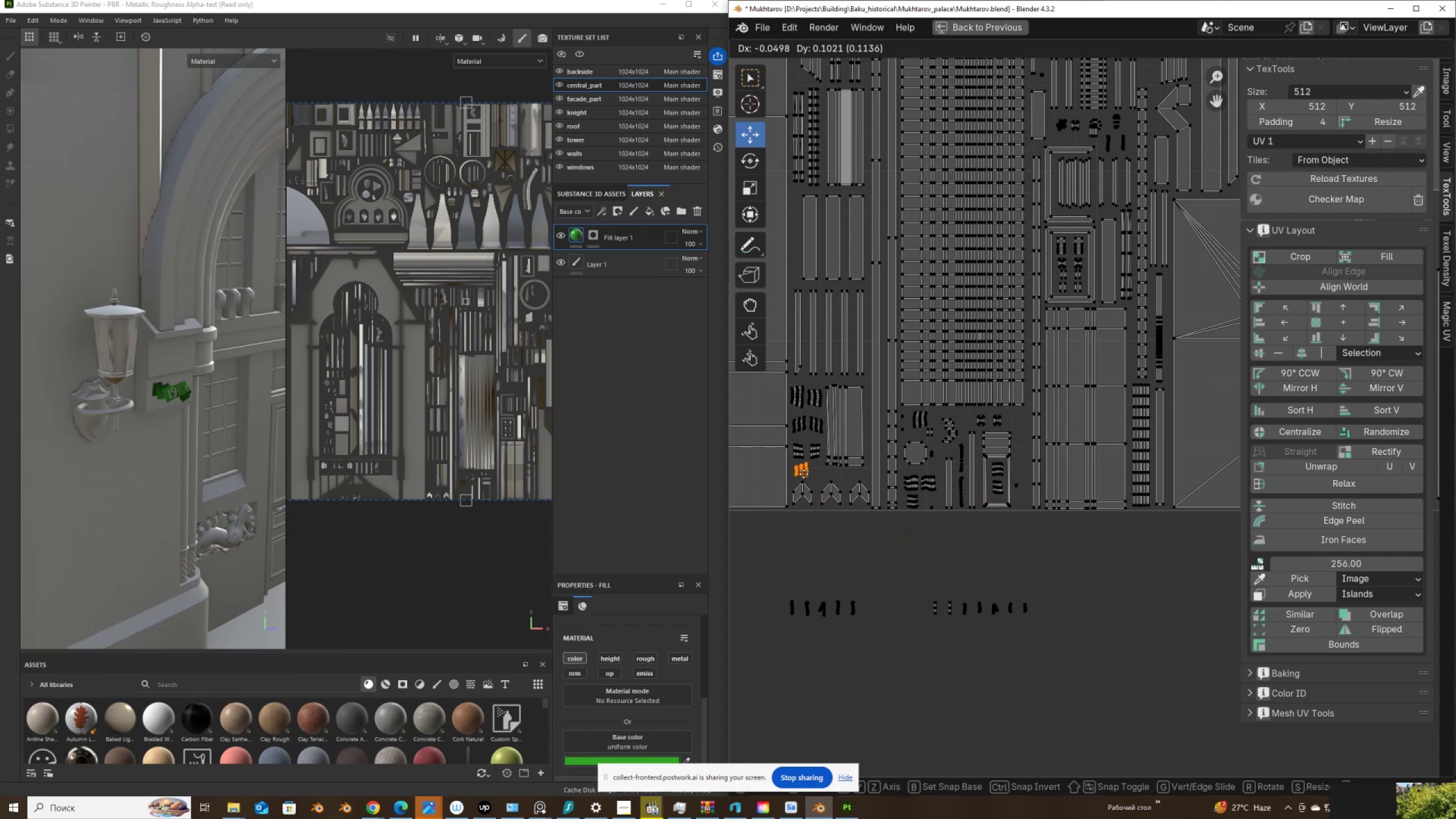 
left_click([804, 473])
 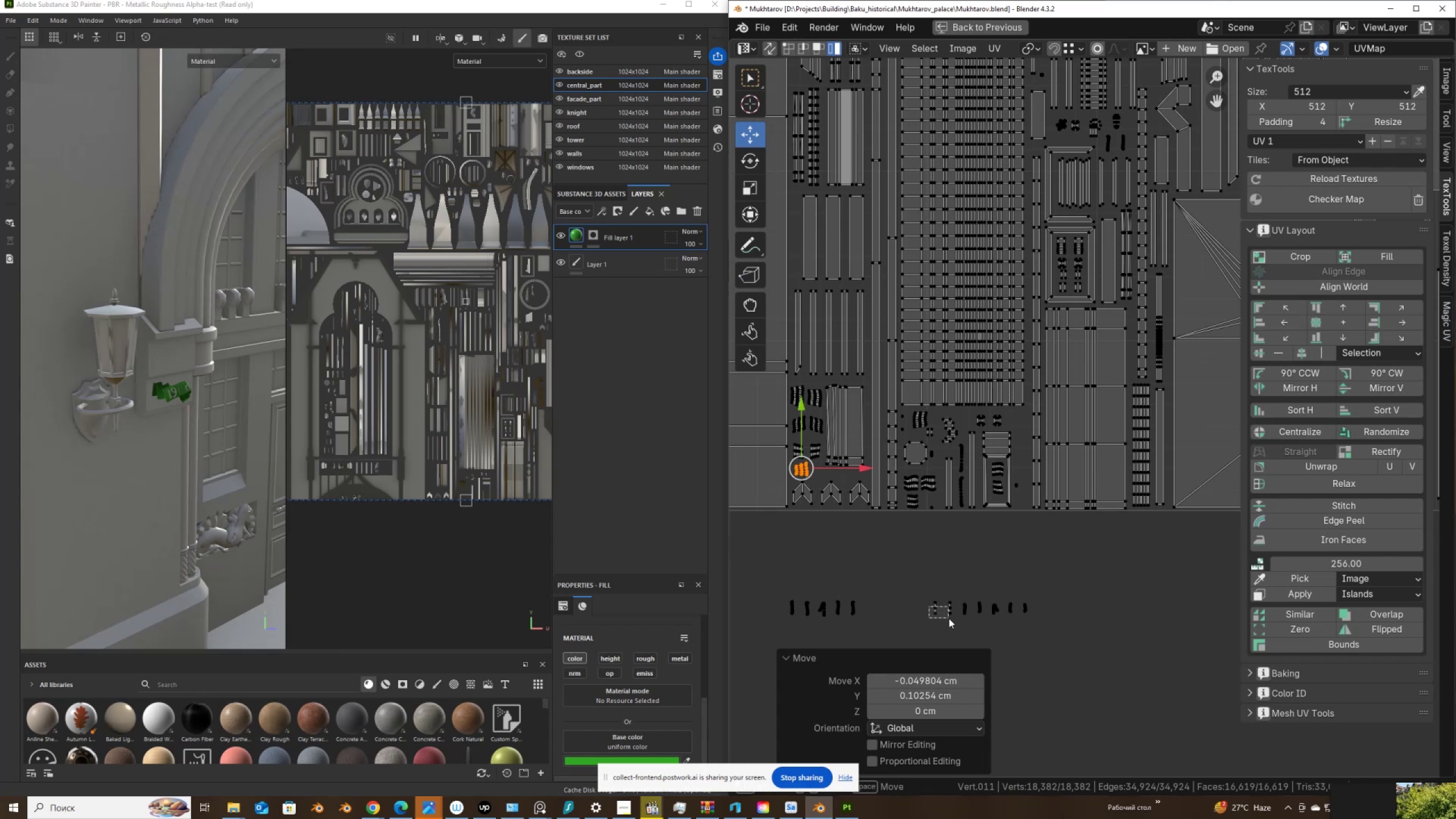 
key(G)
 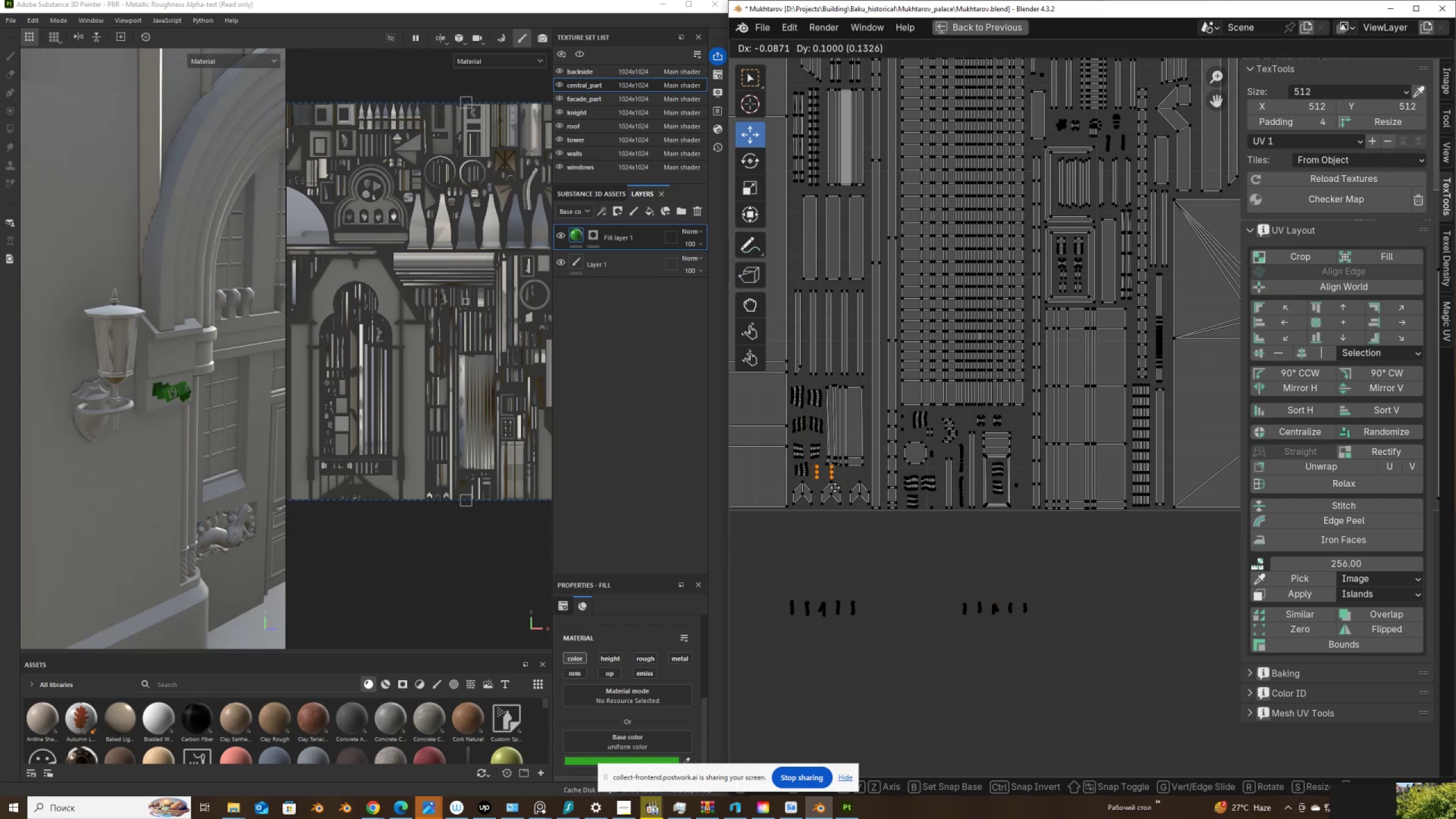 
left_click([833, 487])
 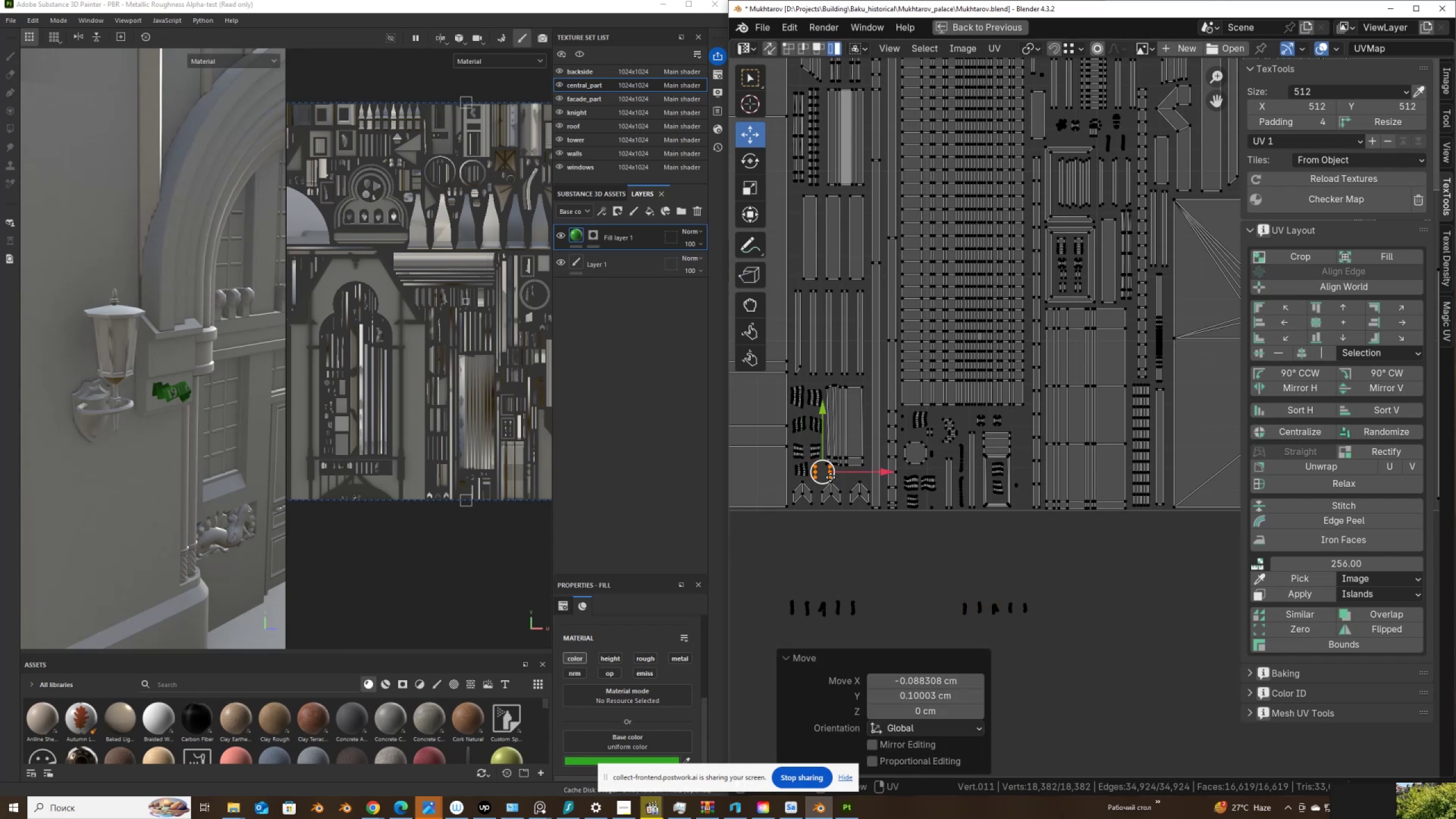 
left_click([830, 477])
 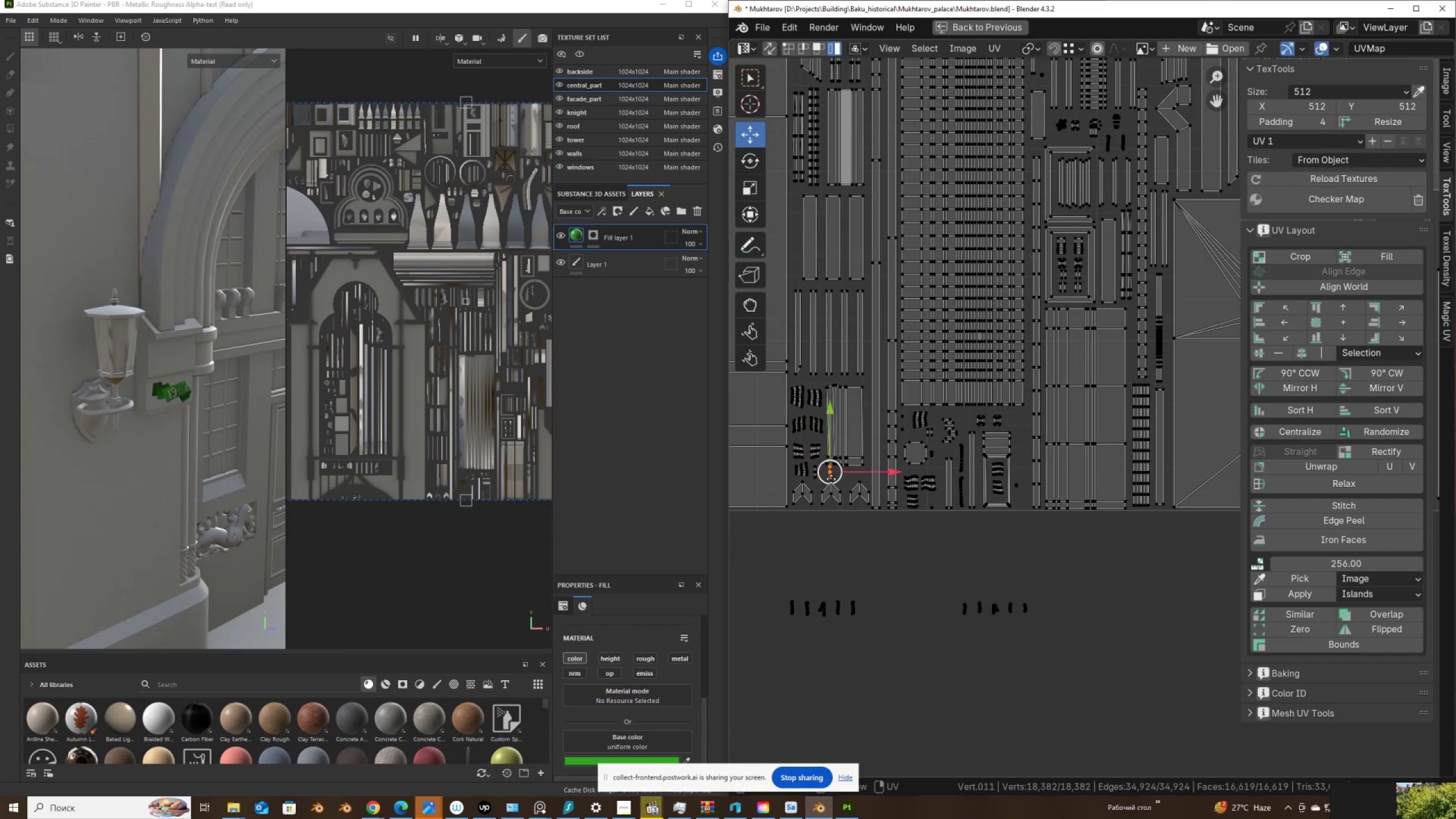 
key(G)
 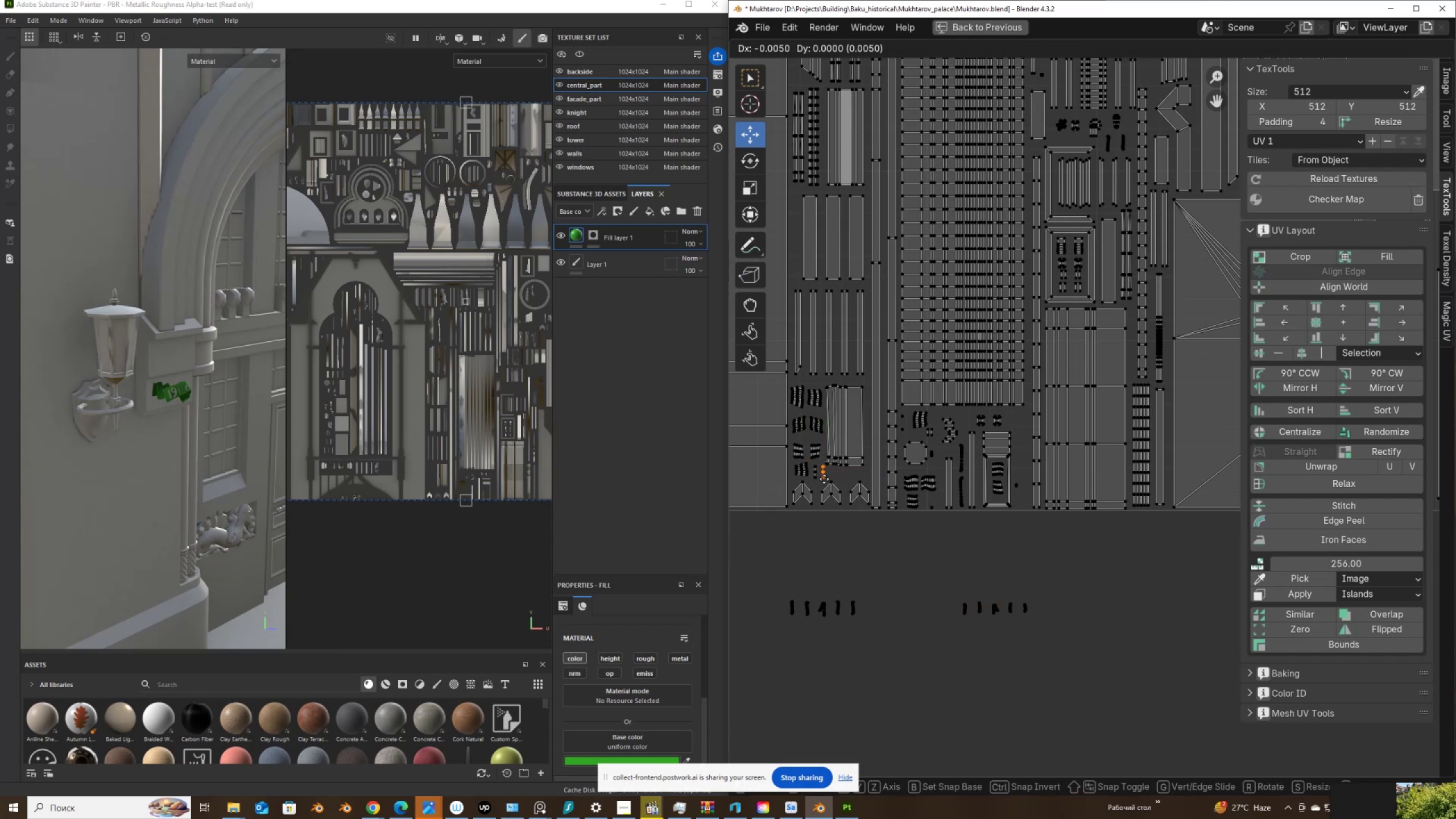 
left_click([824, 479])
 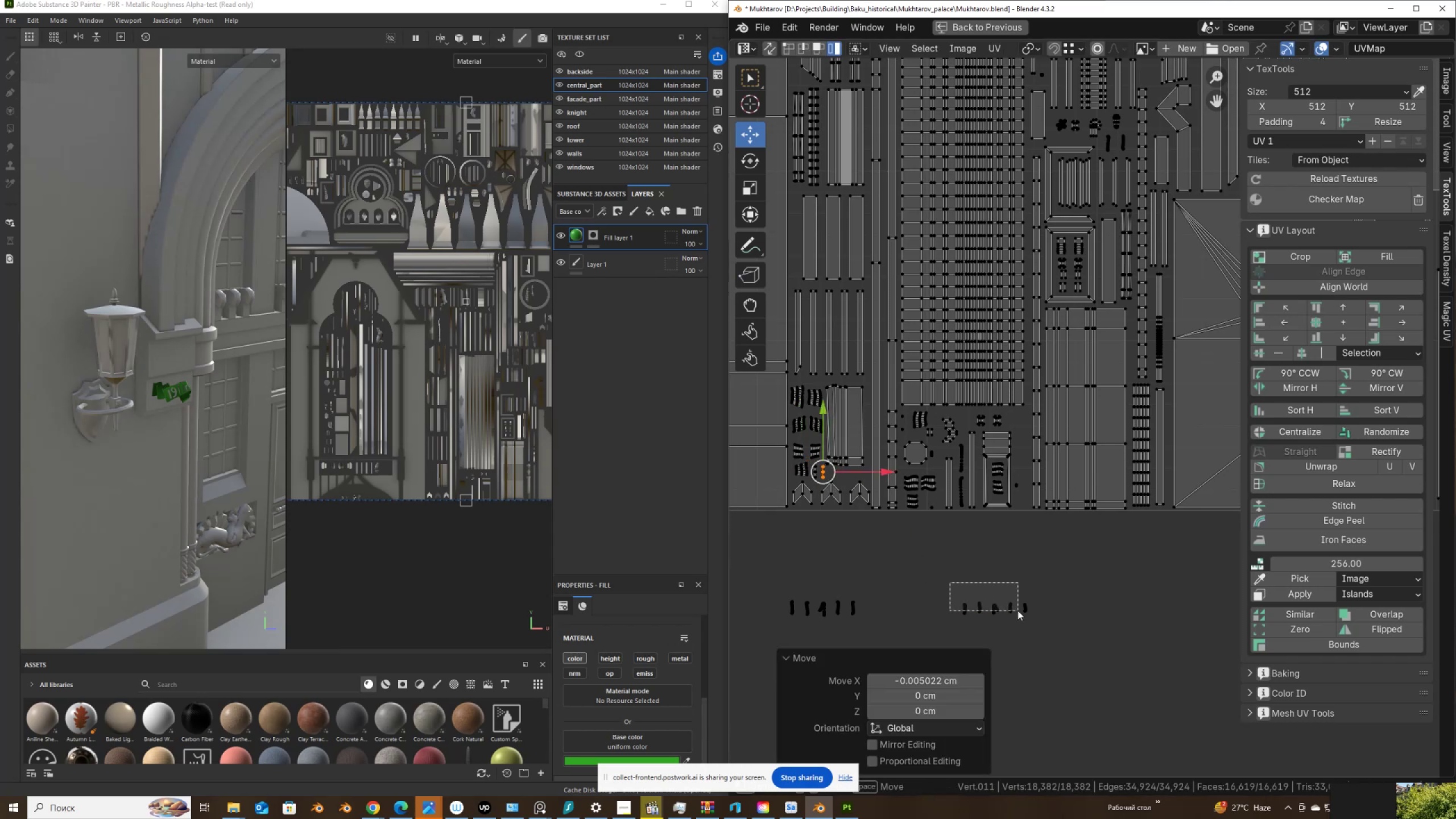 
key(G)
 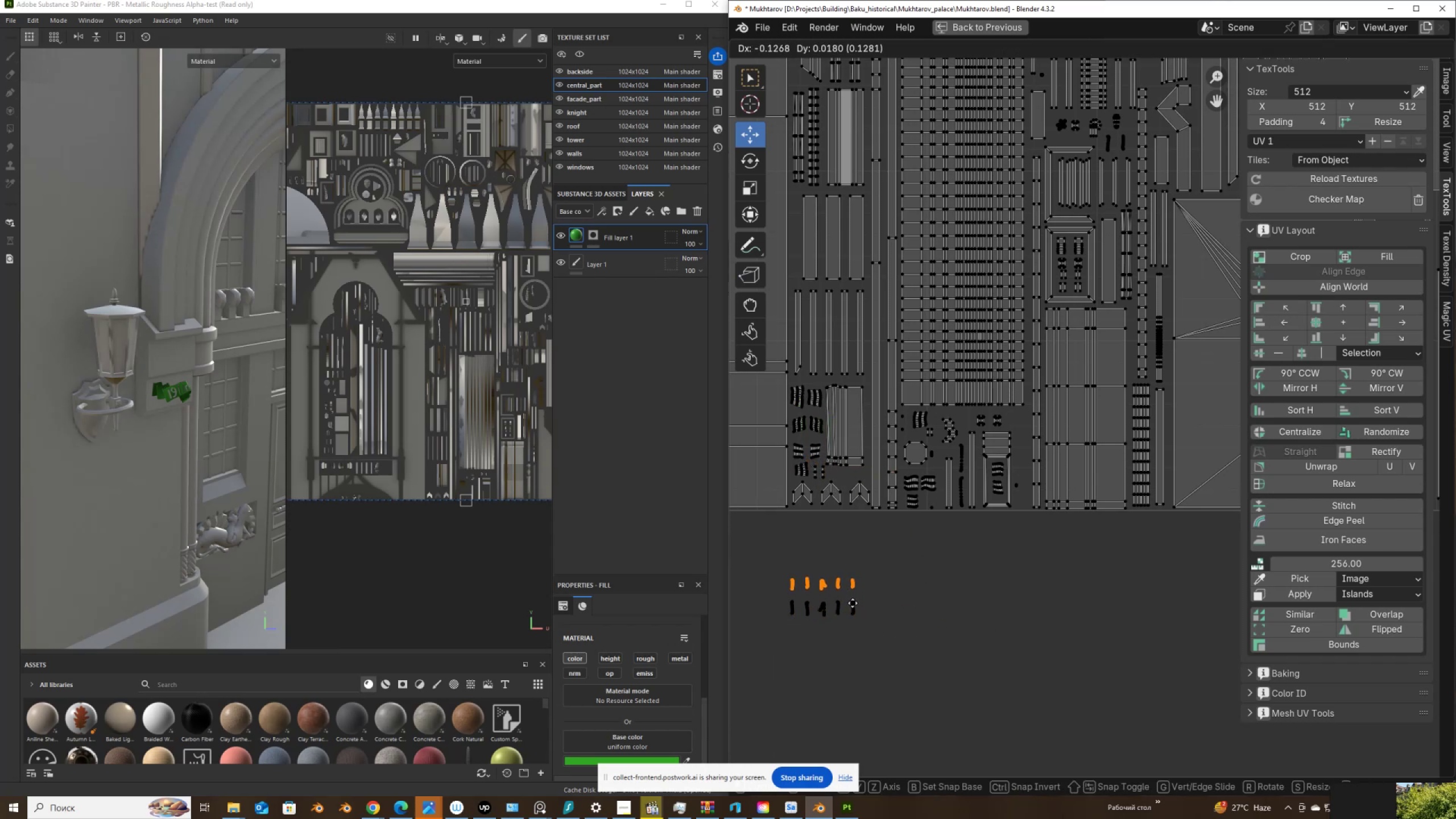 
left_click([853, 605])
 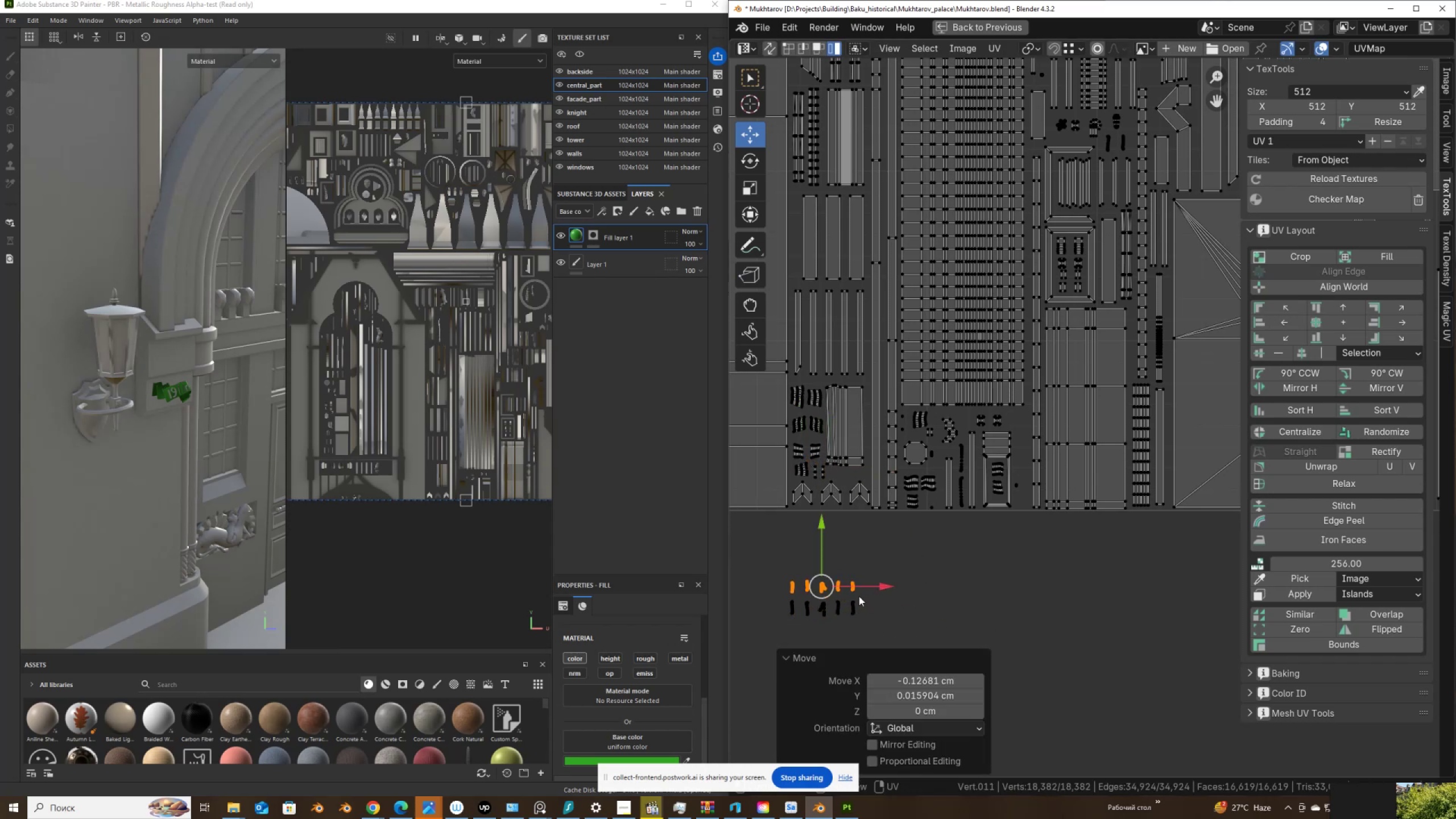 
scroll: coordinate [859, 596], scroll_direction: down, amount: 1.0
 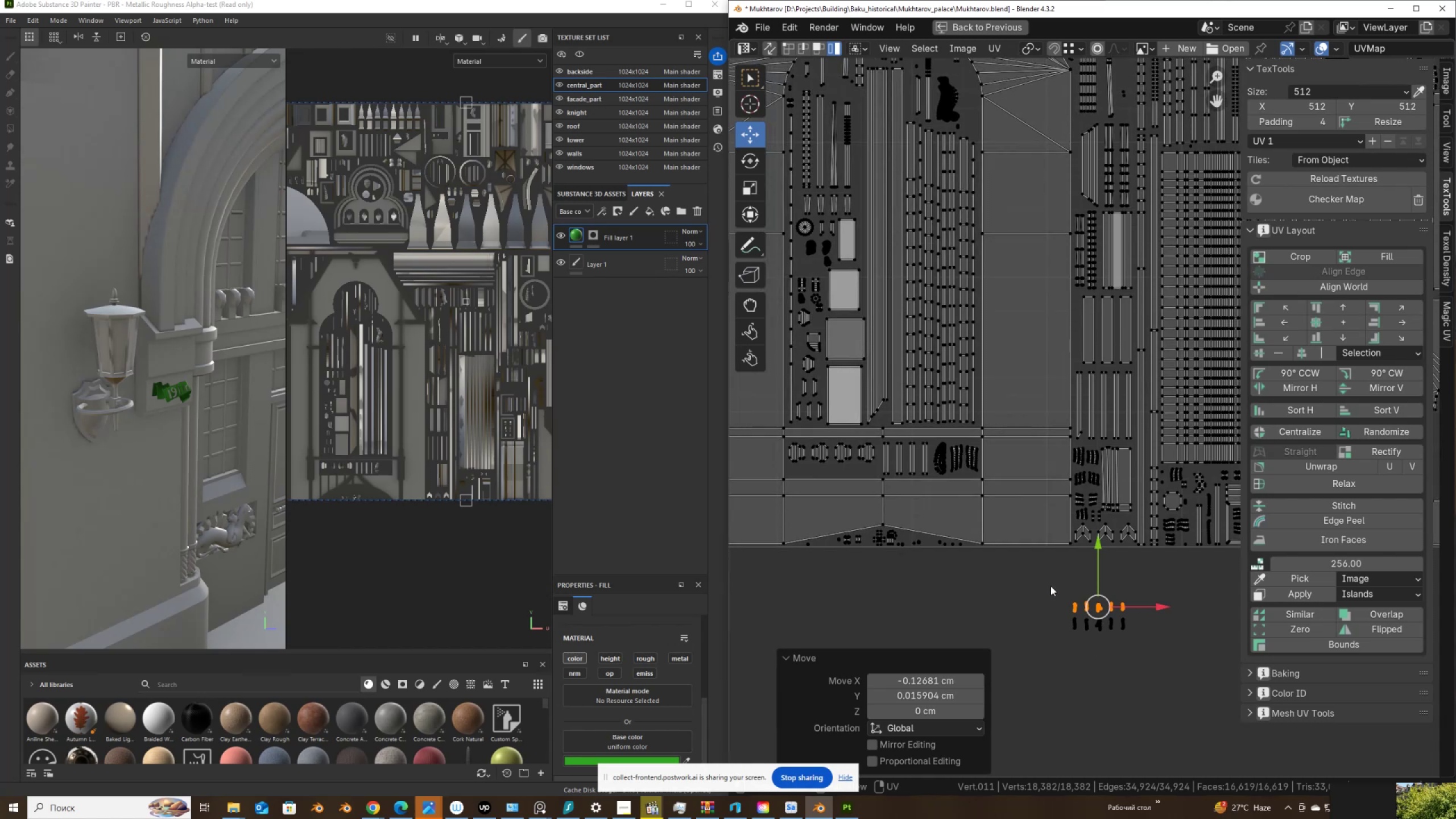 
key(G)
 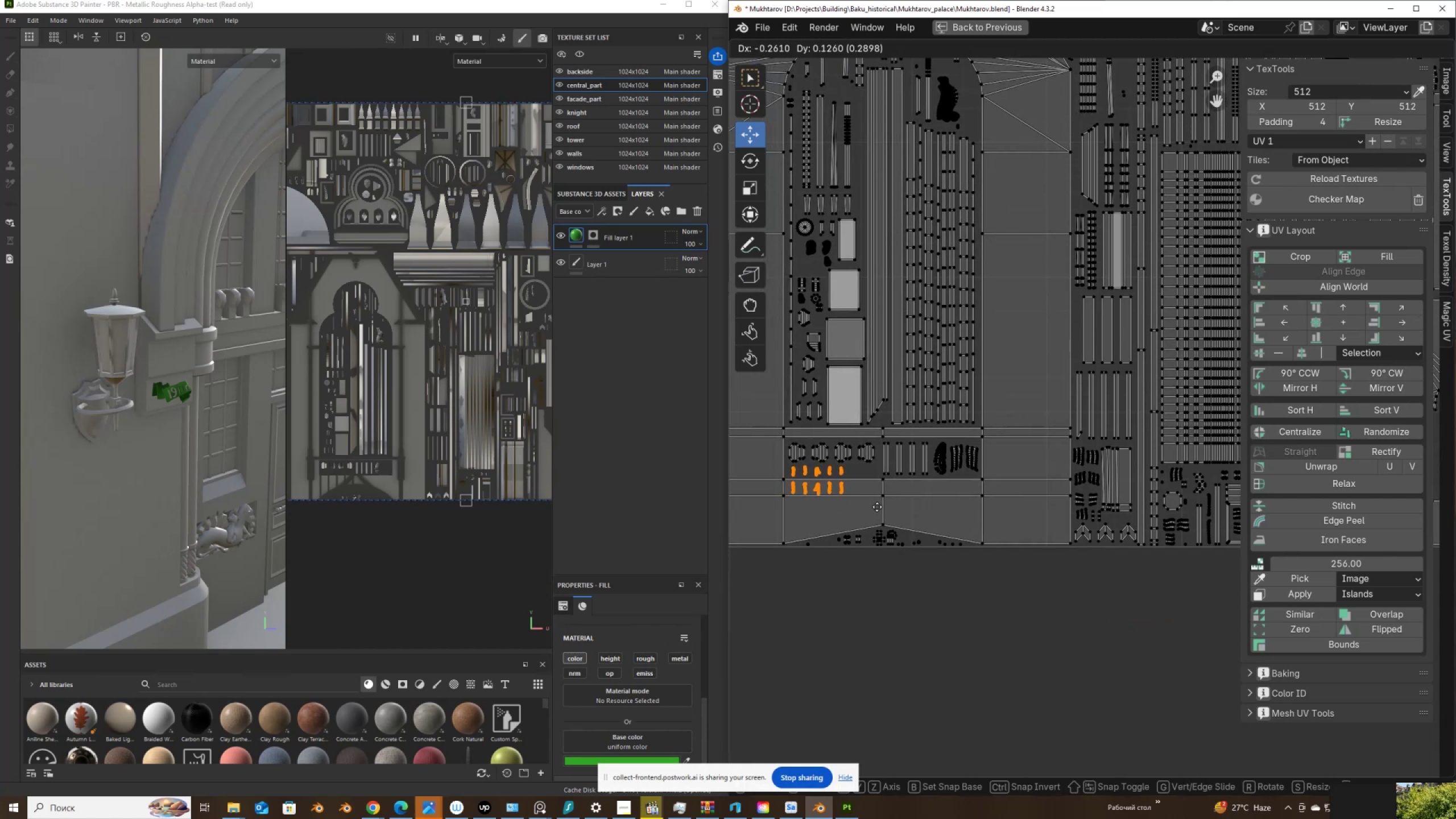 
left_click([877, 507])
 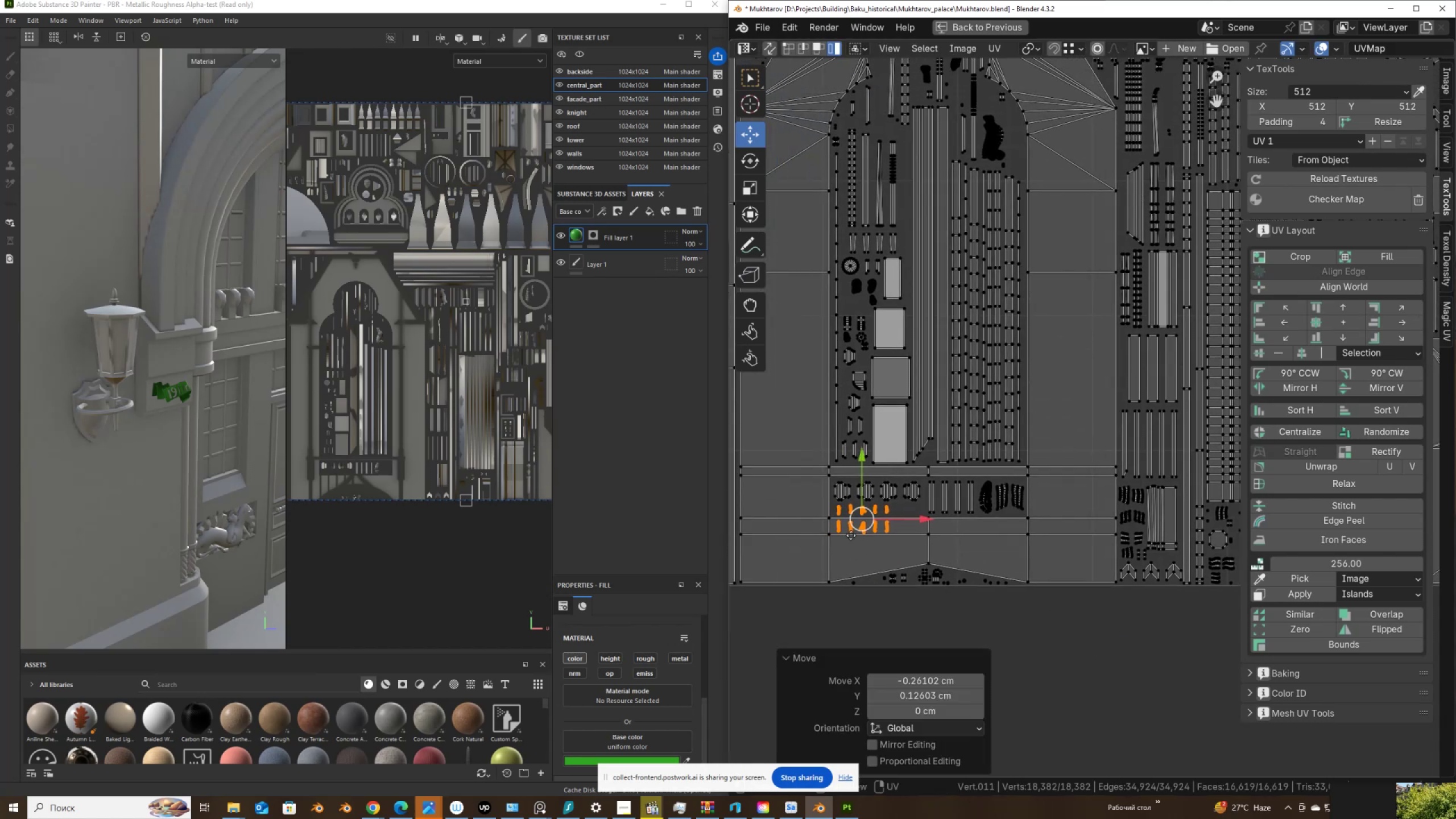 
scroll: coordinate [851, 535], scroll_direction: up, amount: 3.0
 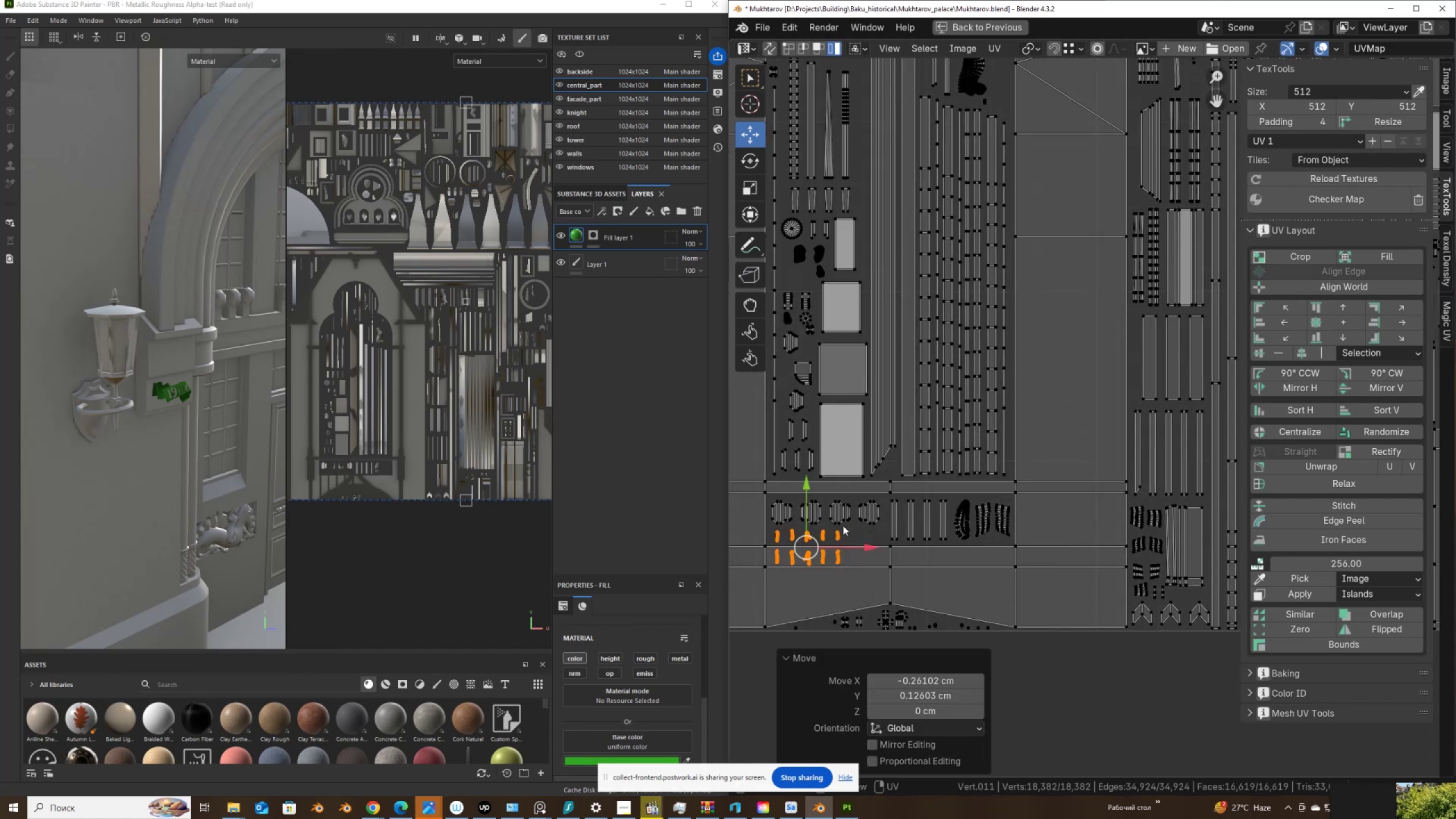 
hold_key(key=MetaLeft, duration=1.52)
 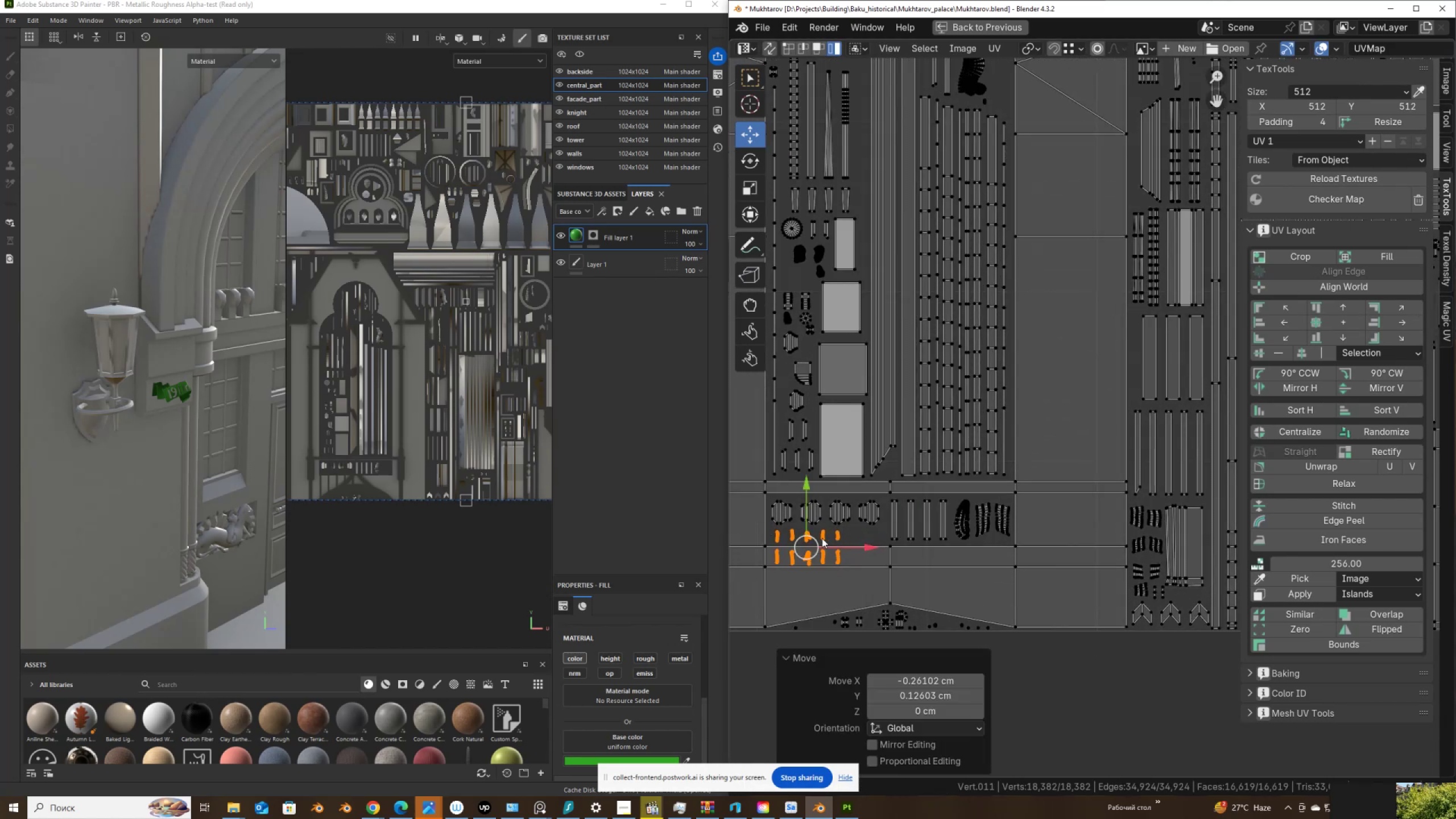 
key(Meta+MetaLeft)
 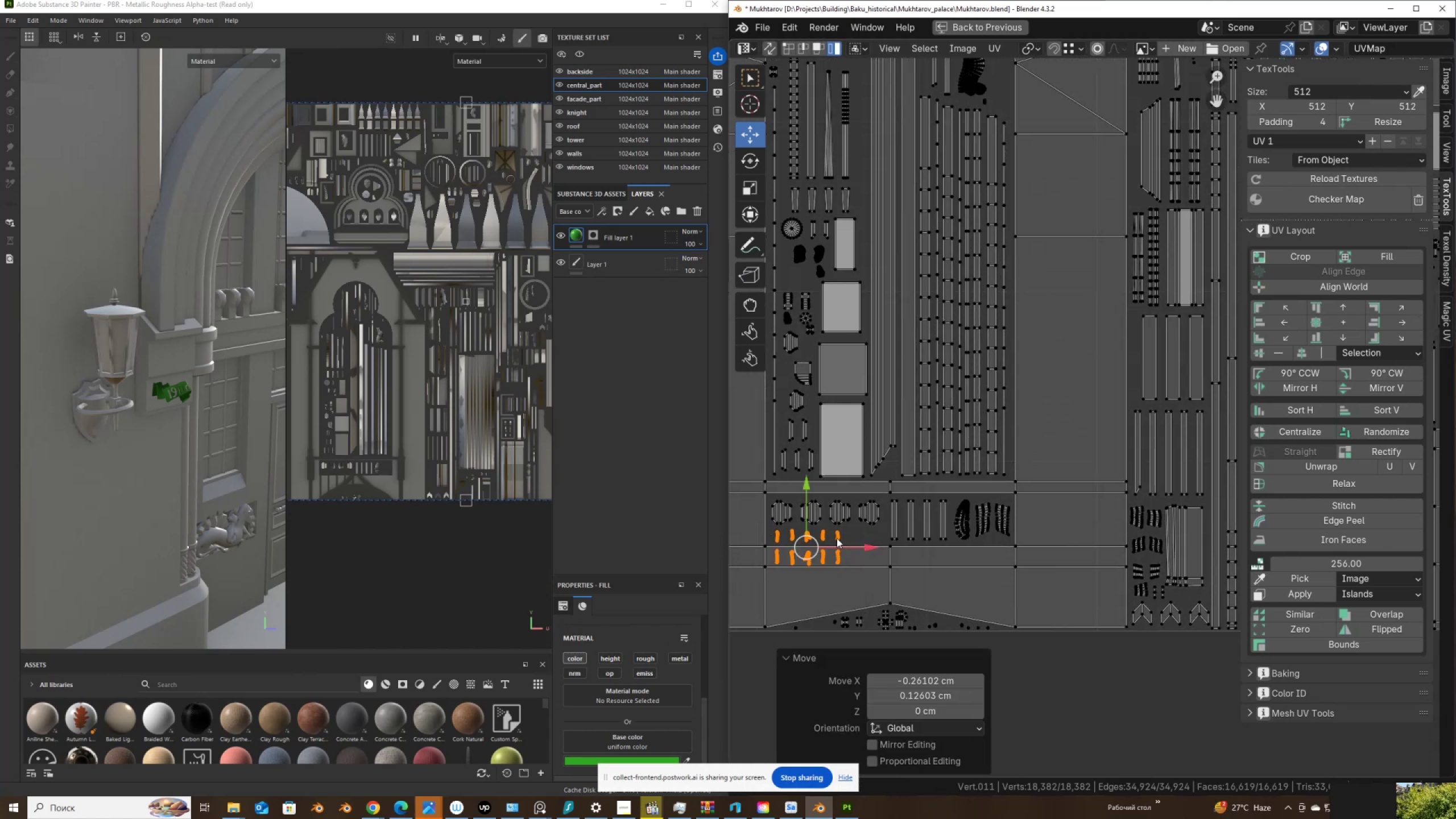 
key(Meta+MetaLeft)
 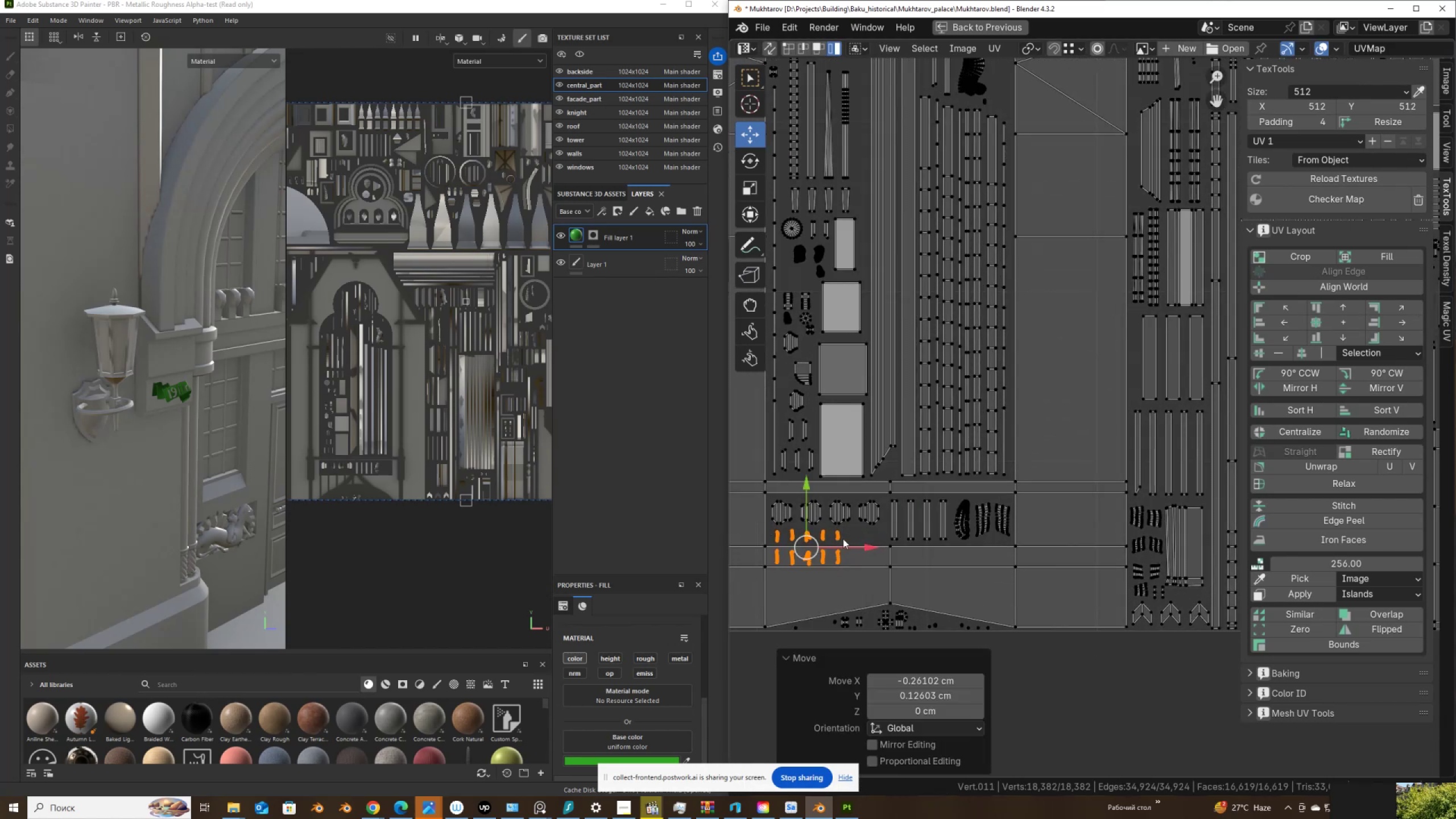 
key(Meta+MetaLeft)
 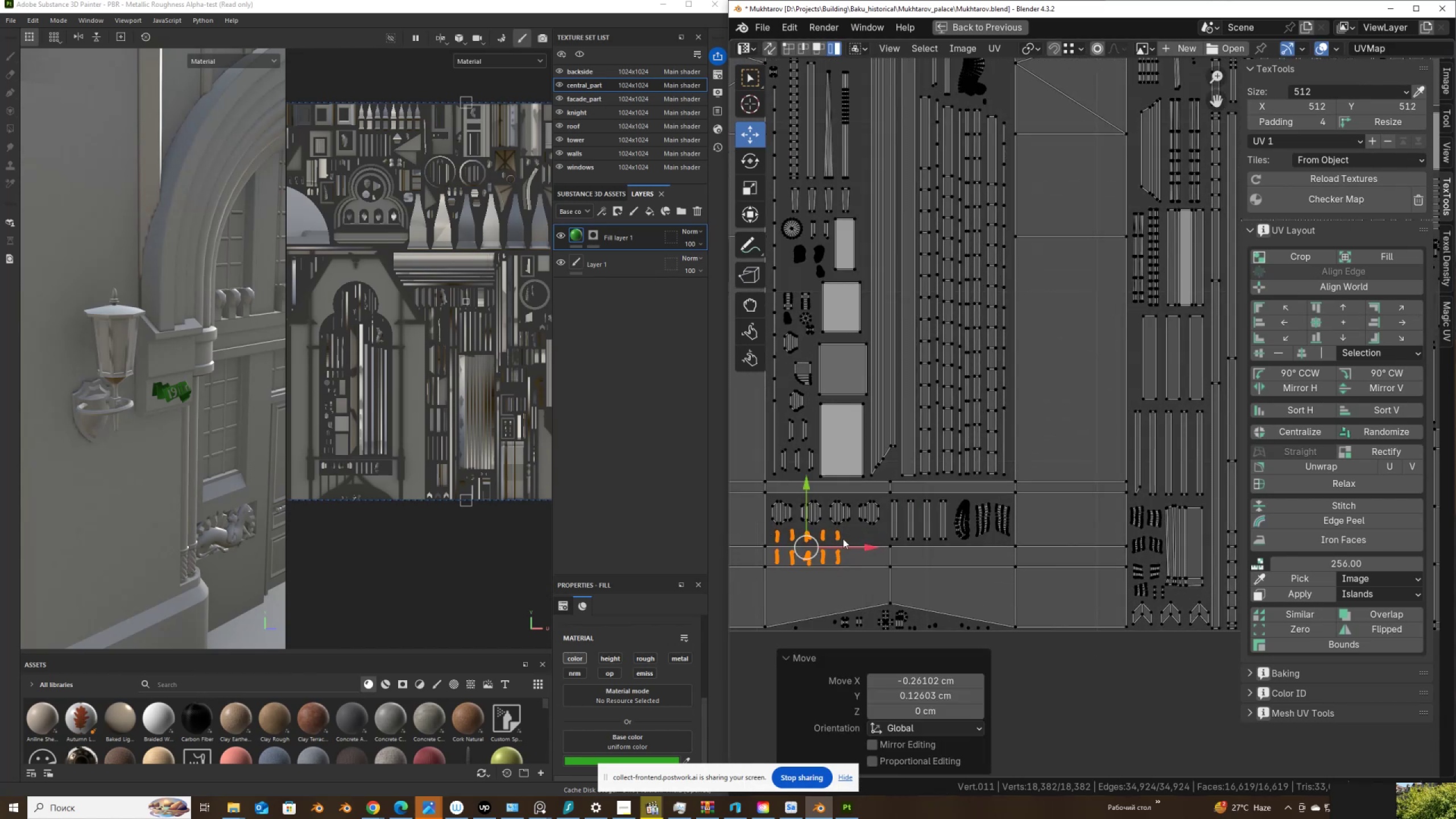 
key(Meta+MetaLeft)
 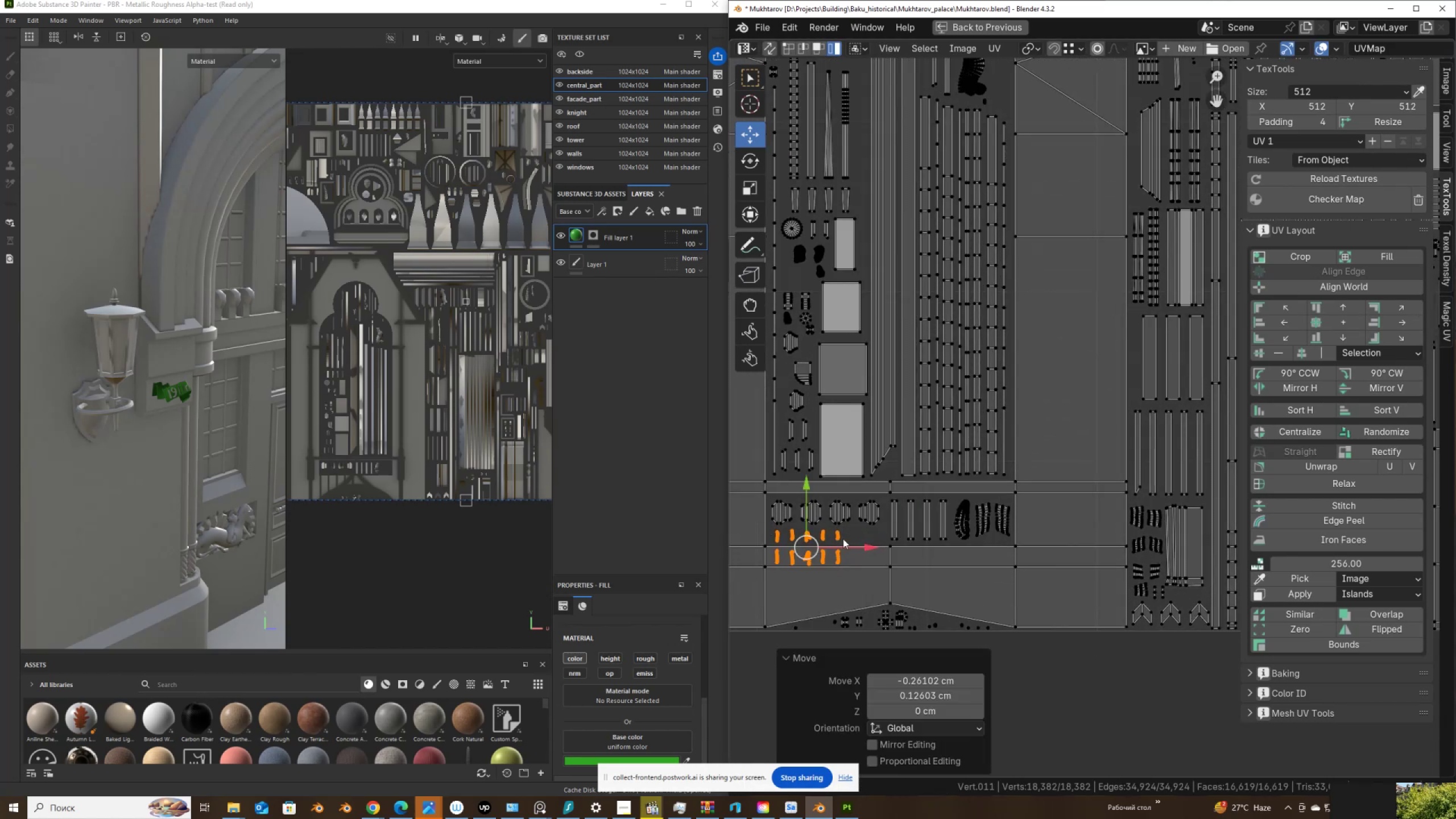 
key(Meta+MetaLeft)
 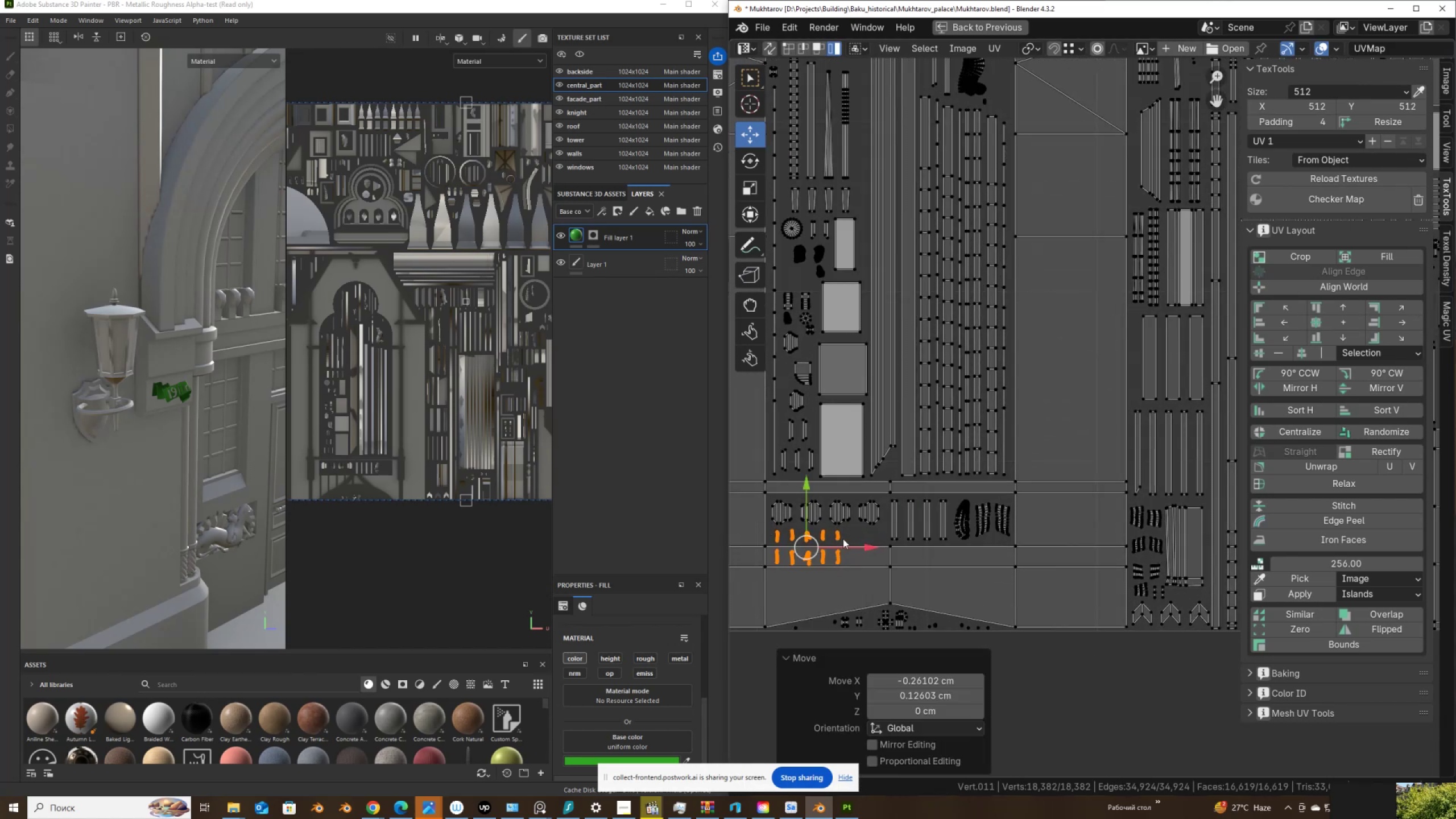 
key(Meta+MetaLeft)
 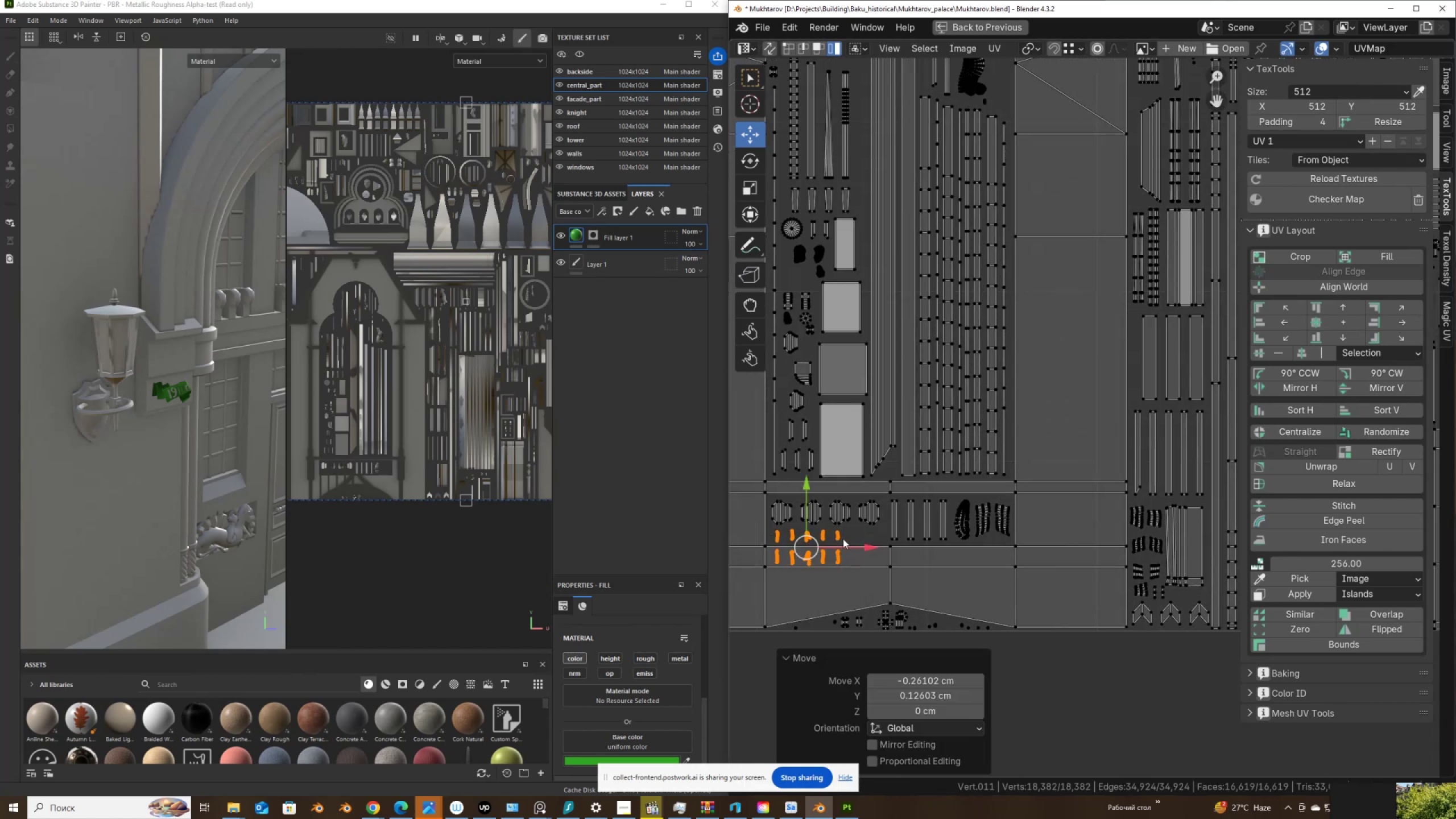 
key(Meta+MetaLeft)
 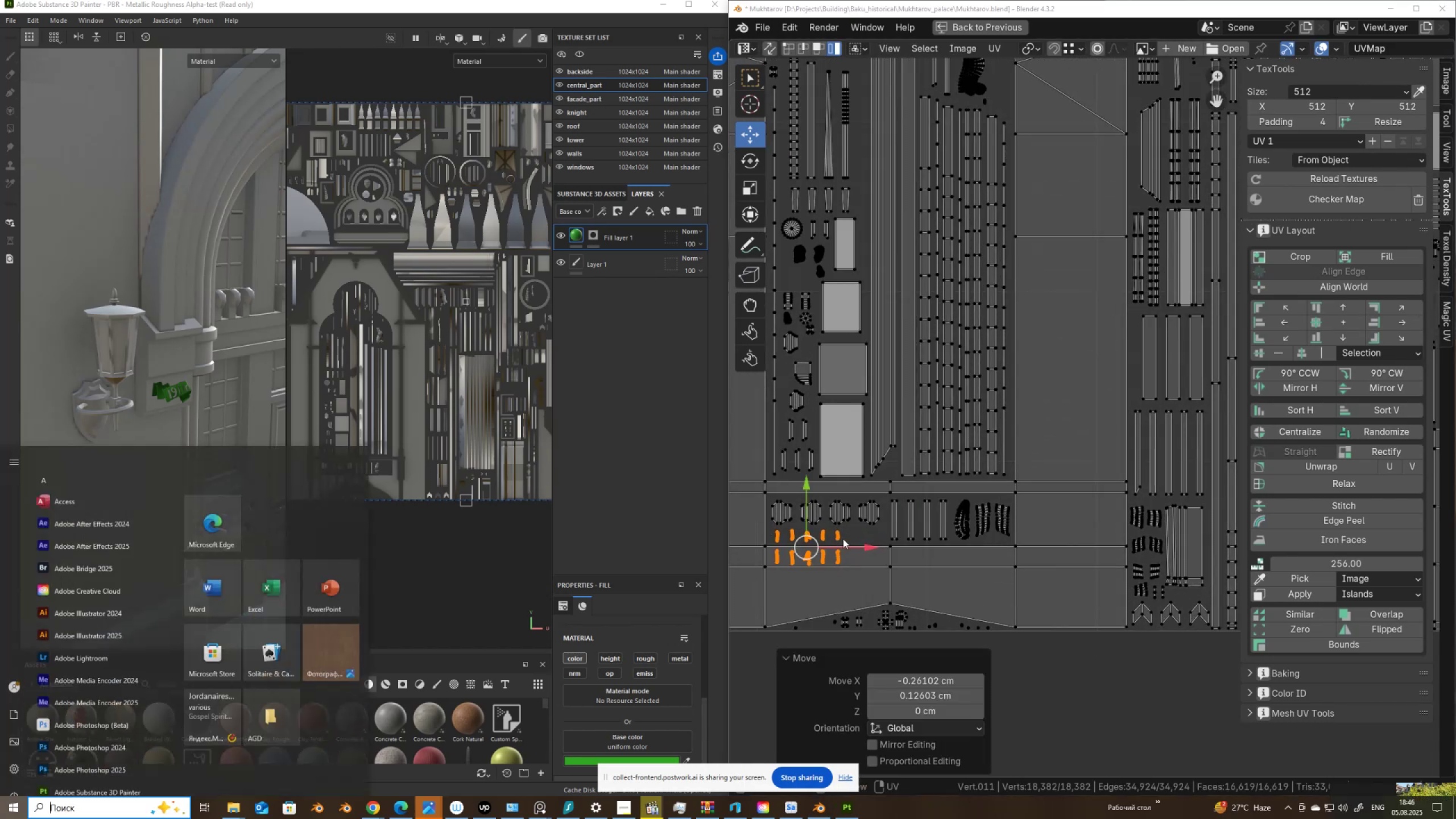 
scroll: coordinate [843, 539], scroll_direction: up, amount: 1.0
 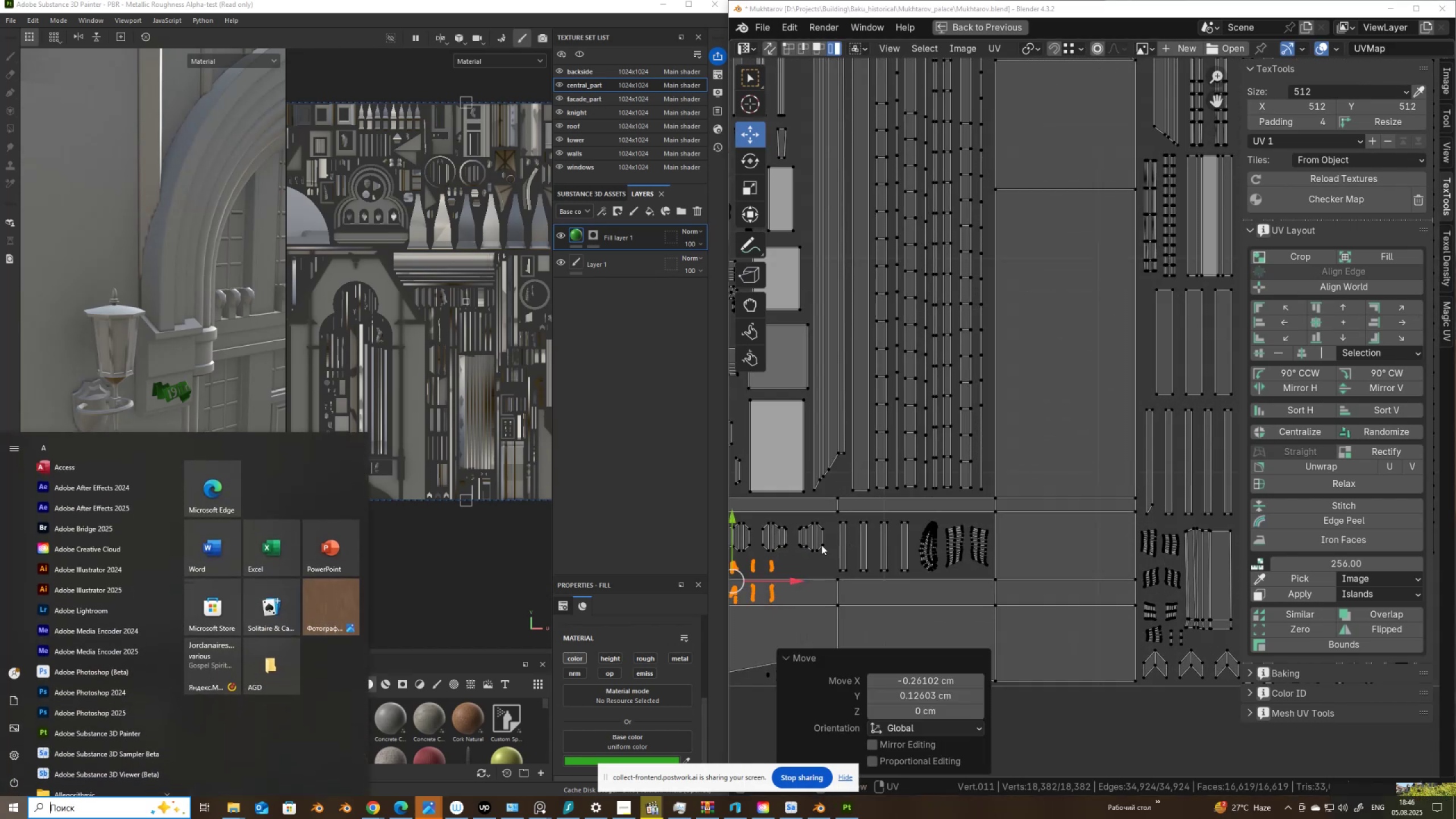 
hold_key(key=Break, duration=0.42)
 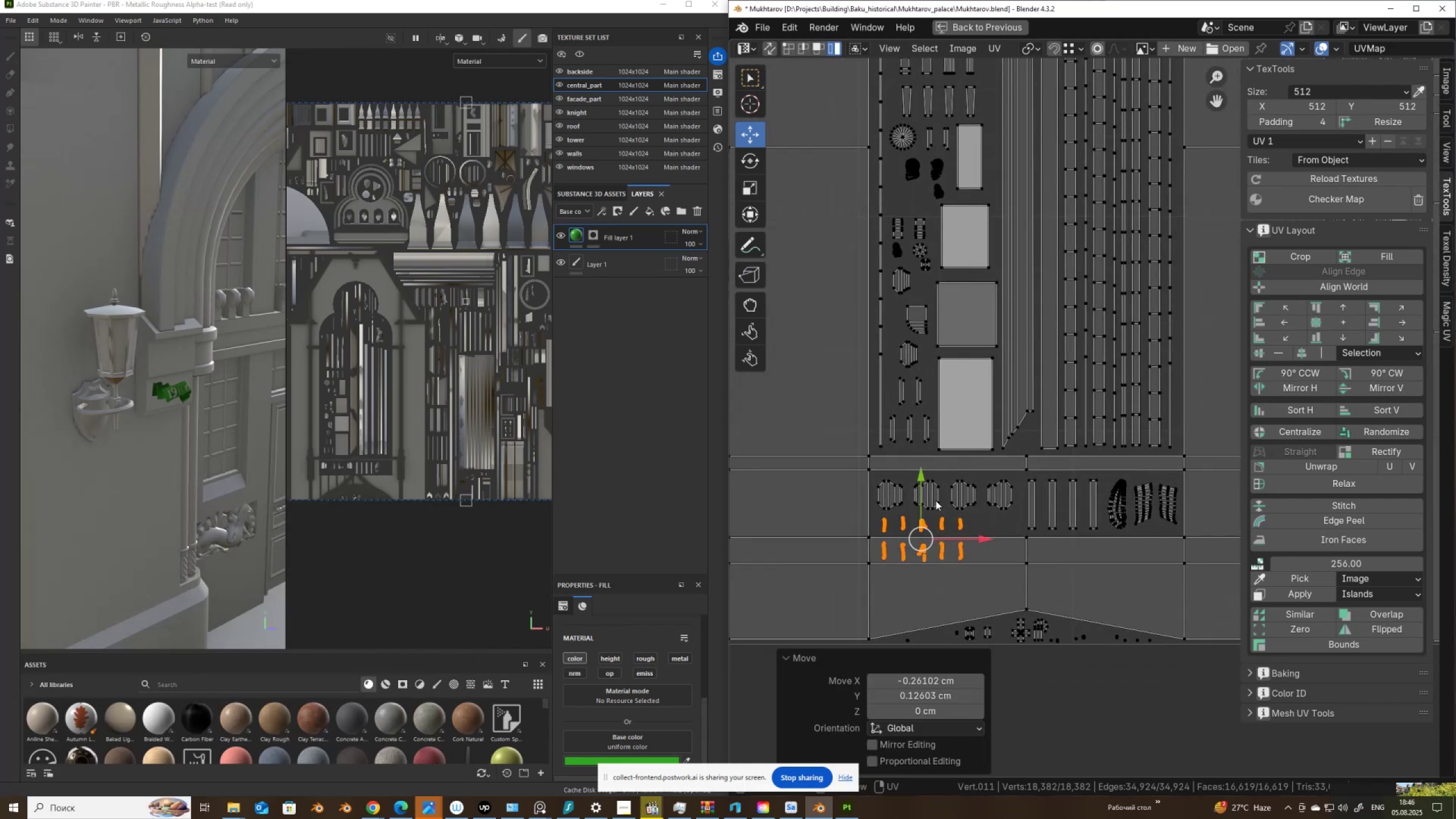 
hold_key(key=ControlLeft, duration=0.97)
 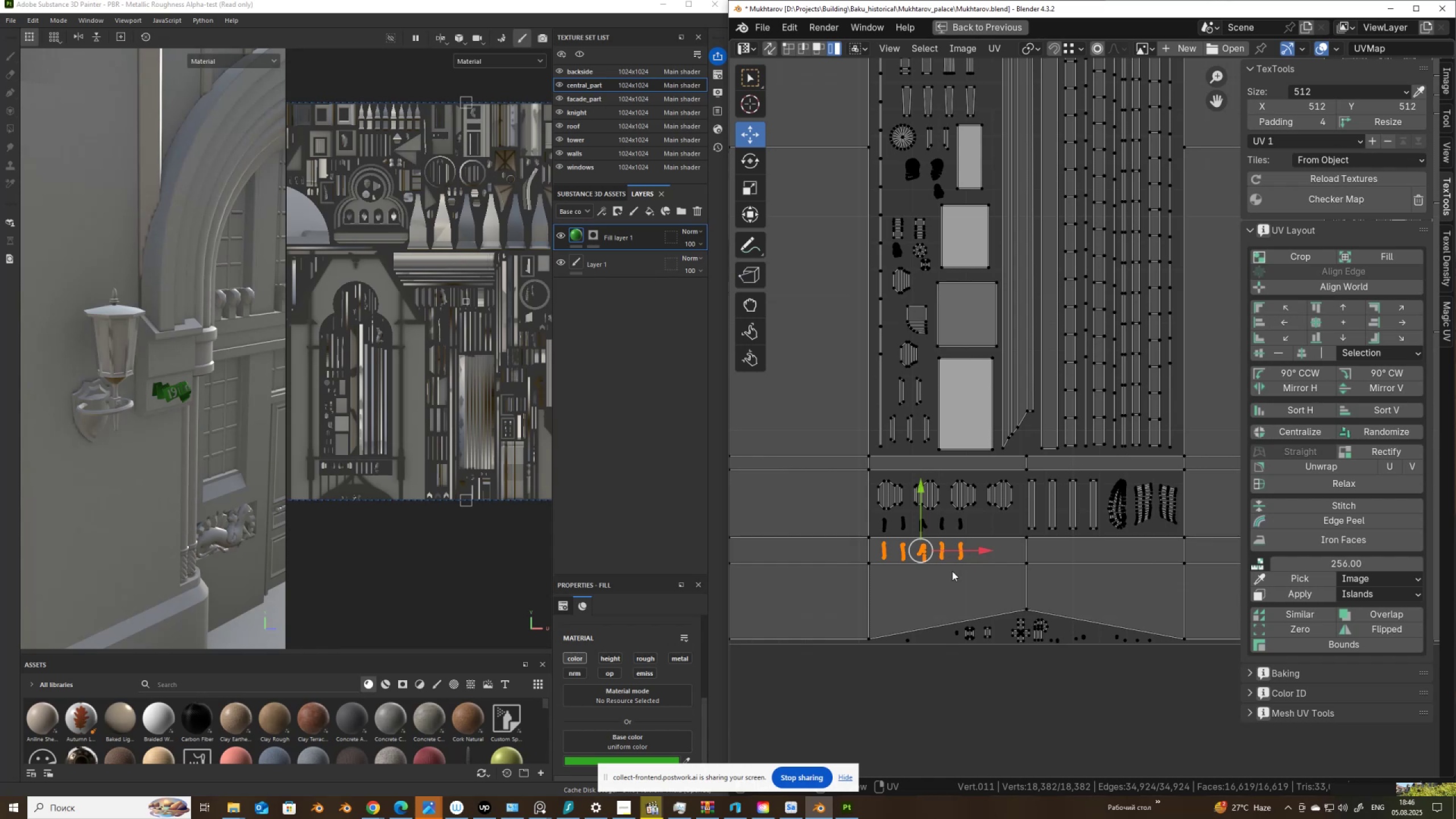 
key(G)
 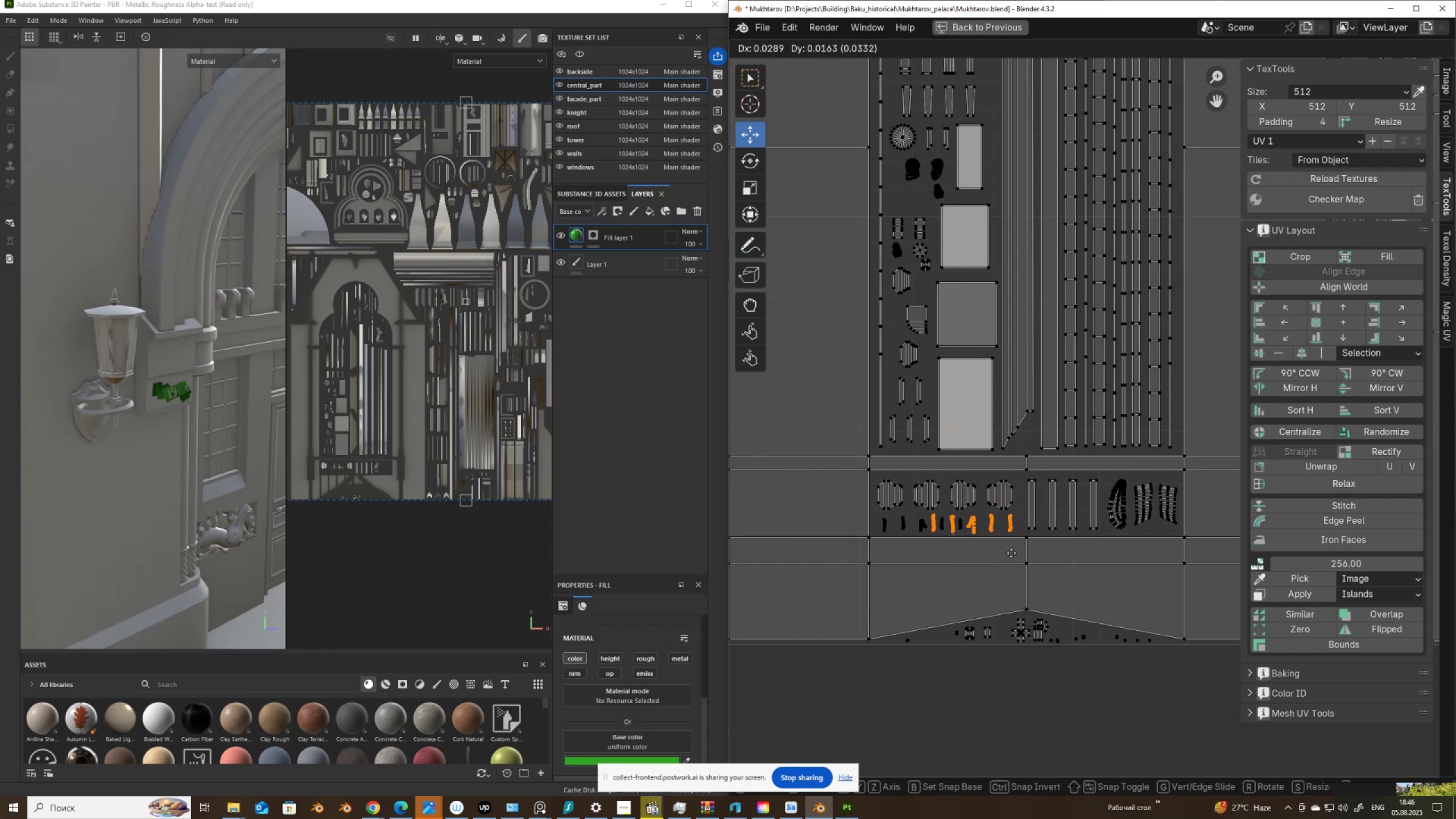 
left_click([1011, 553])
 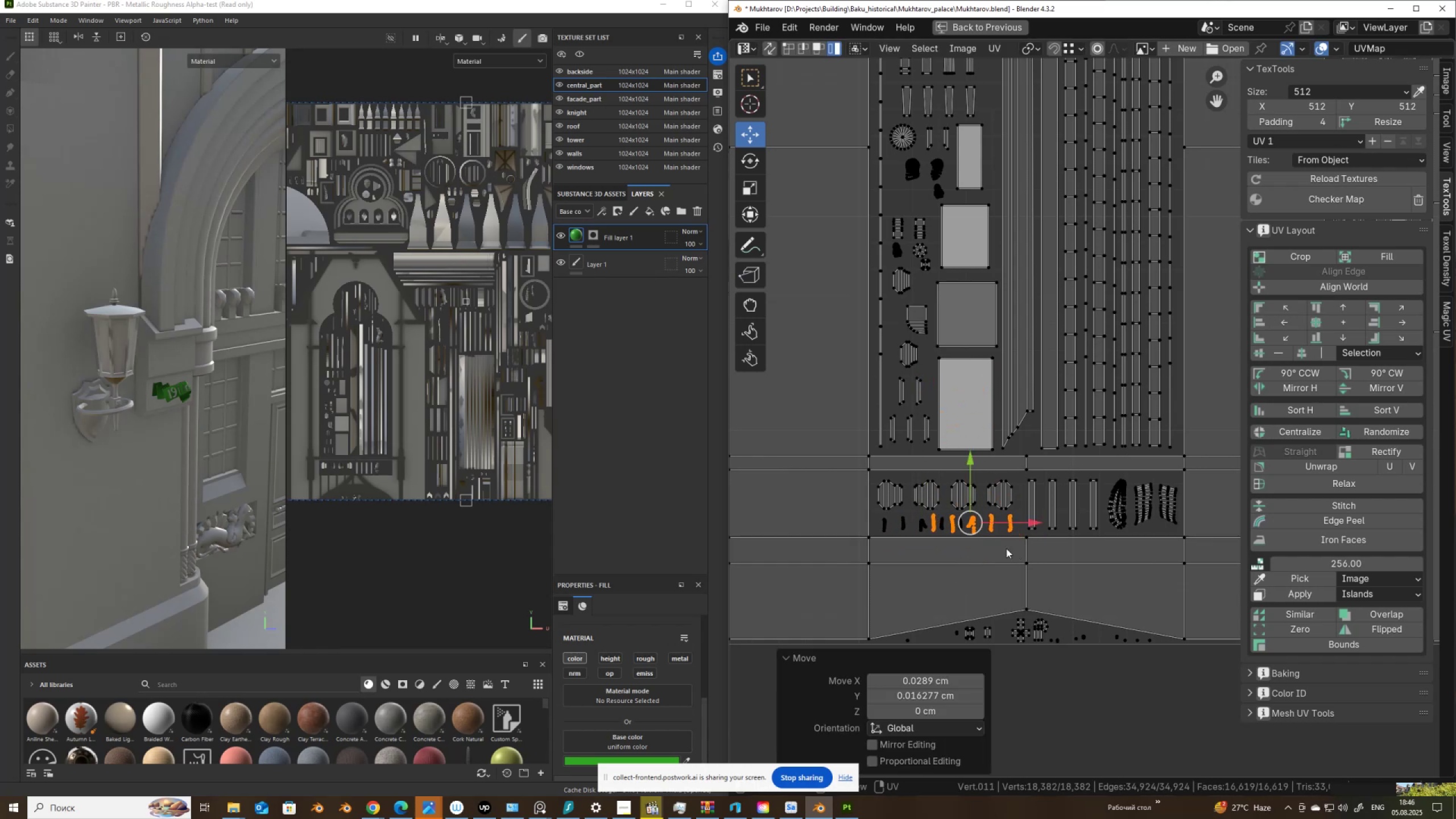 
scroll: coordinate [995, 541], scroll_direction: up, amount: 2.0
 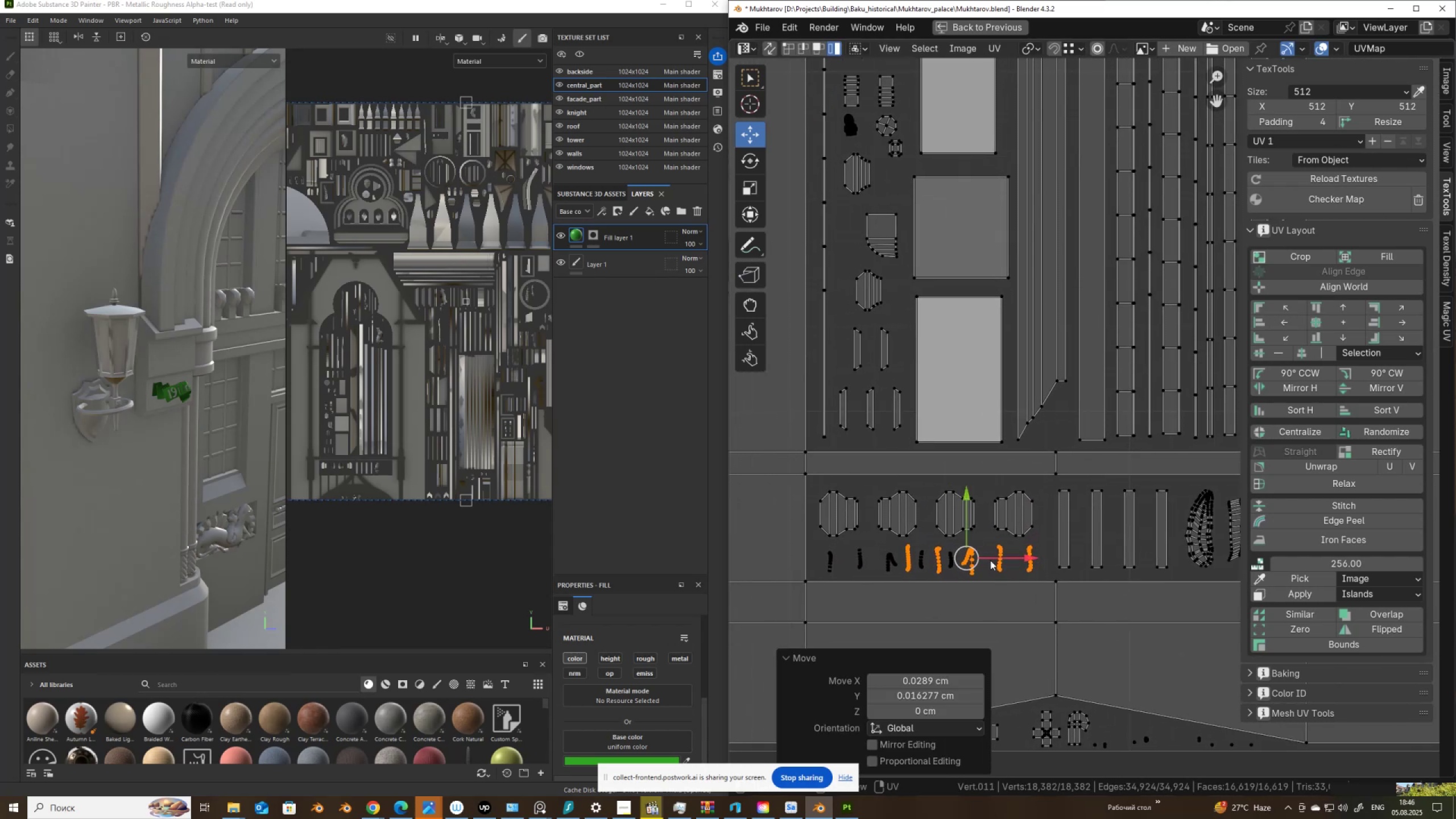 
left_click([986, 564])
 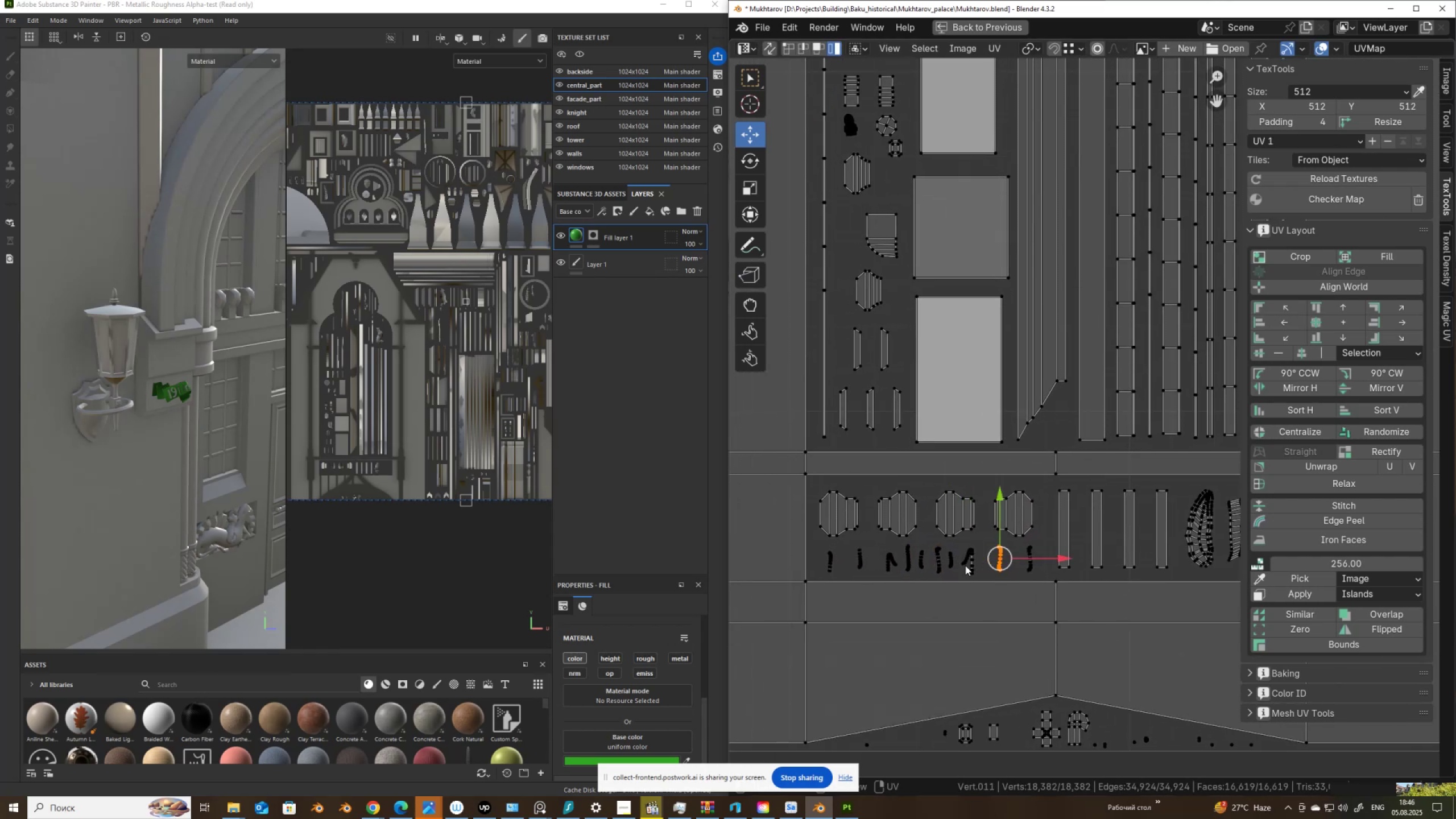 
left_click([965, 565])
 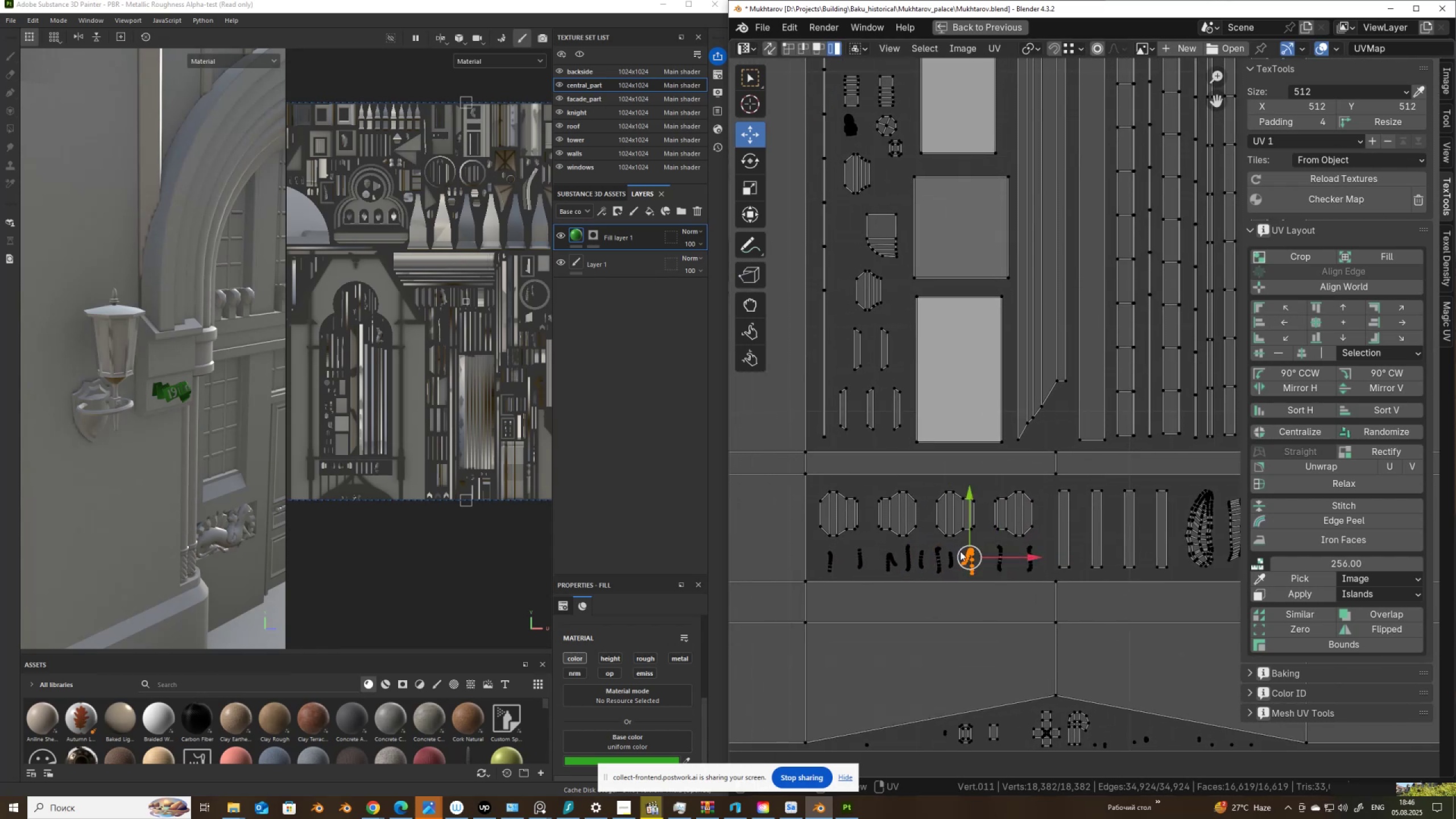 
key(G)
 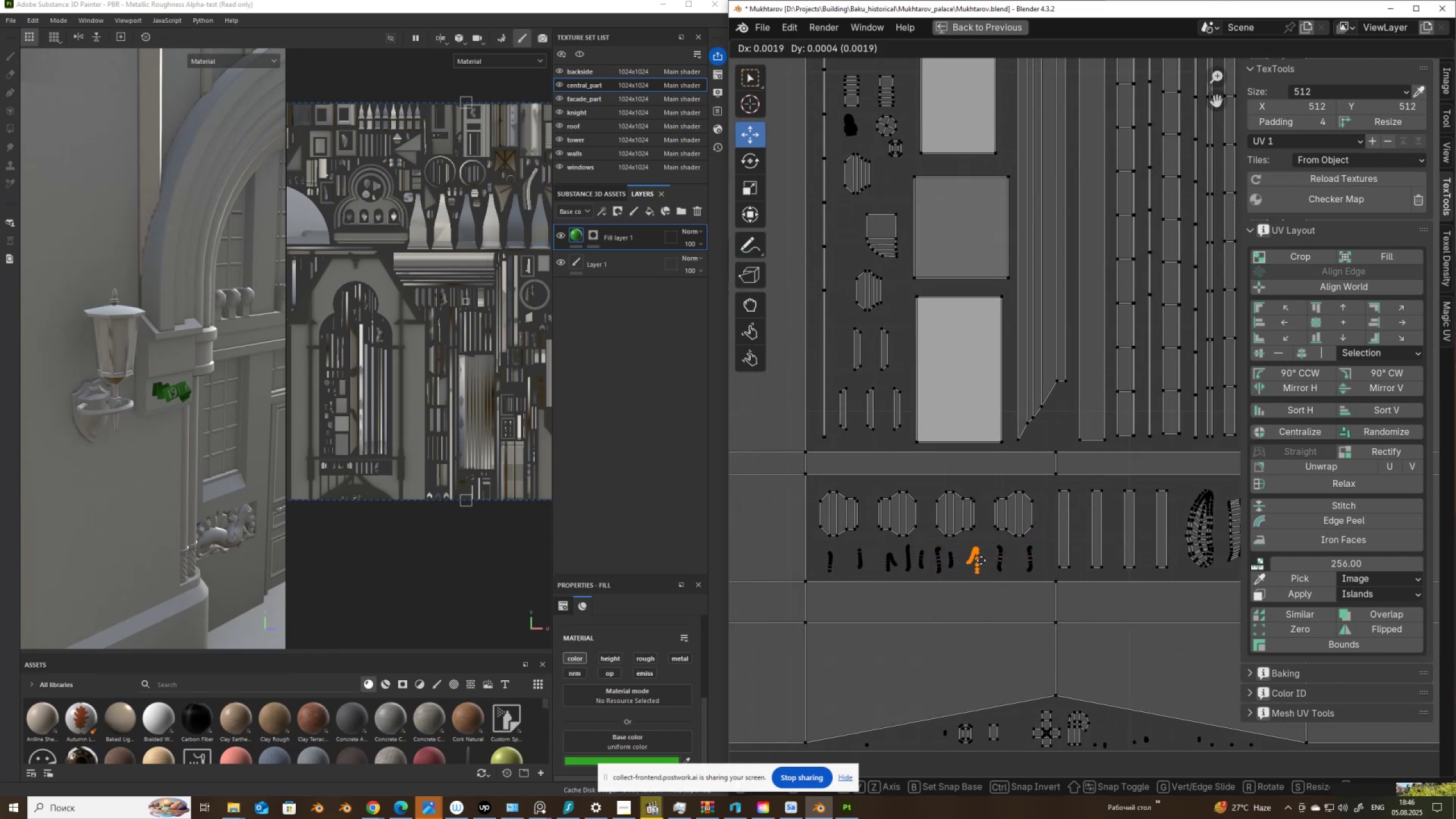 
left_click([982, 560])
 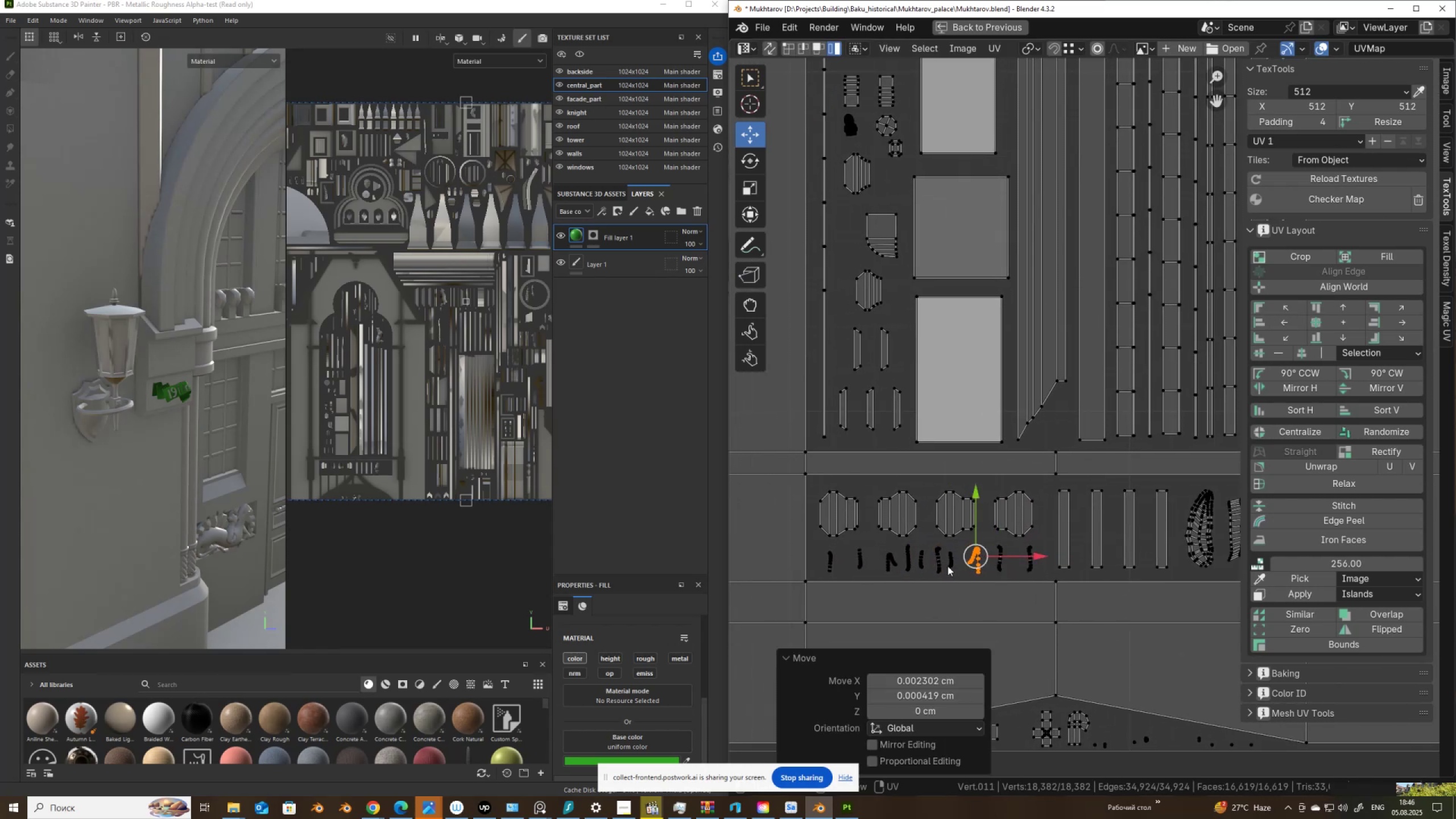 
left_click([948, 566])
 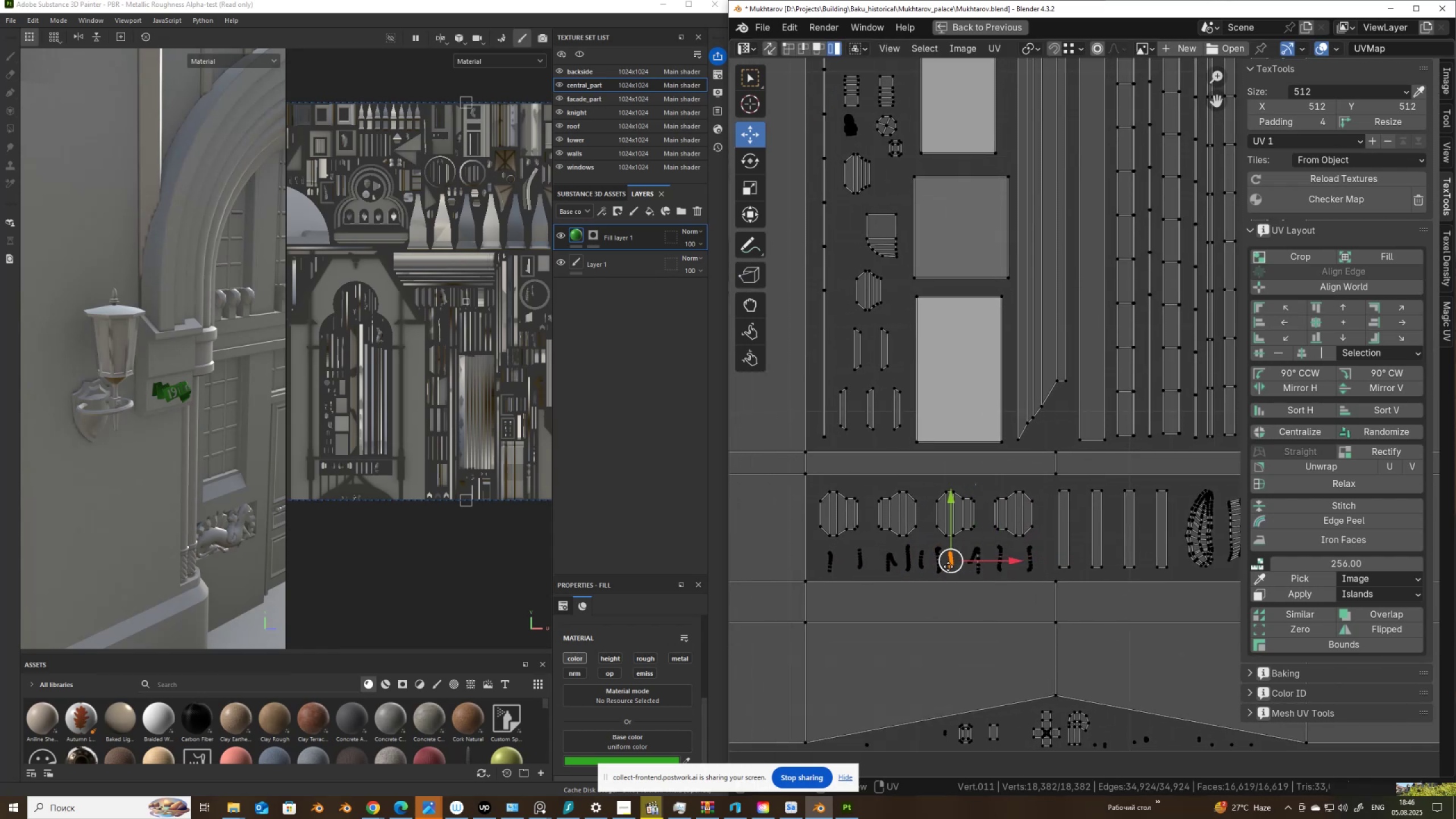 
key(G)
 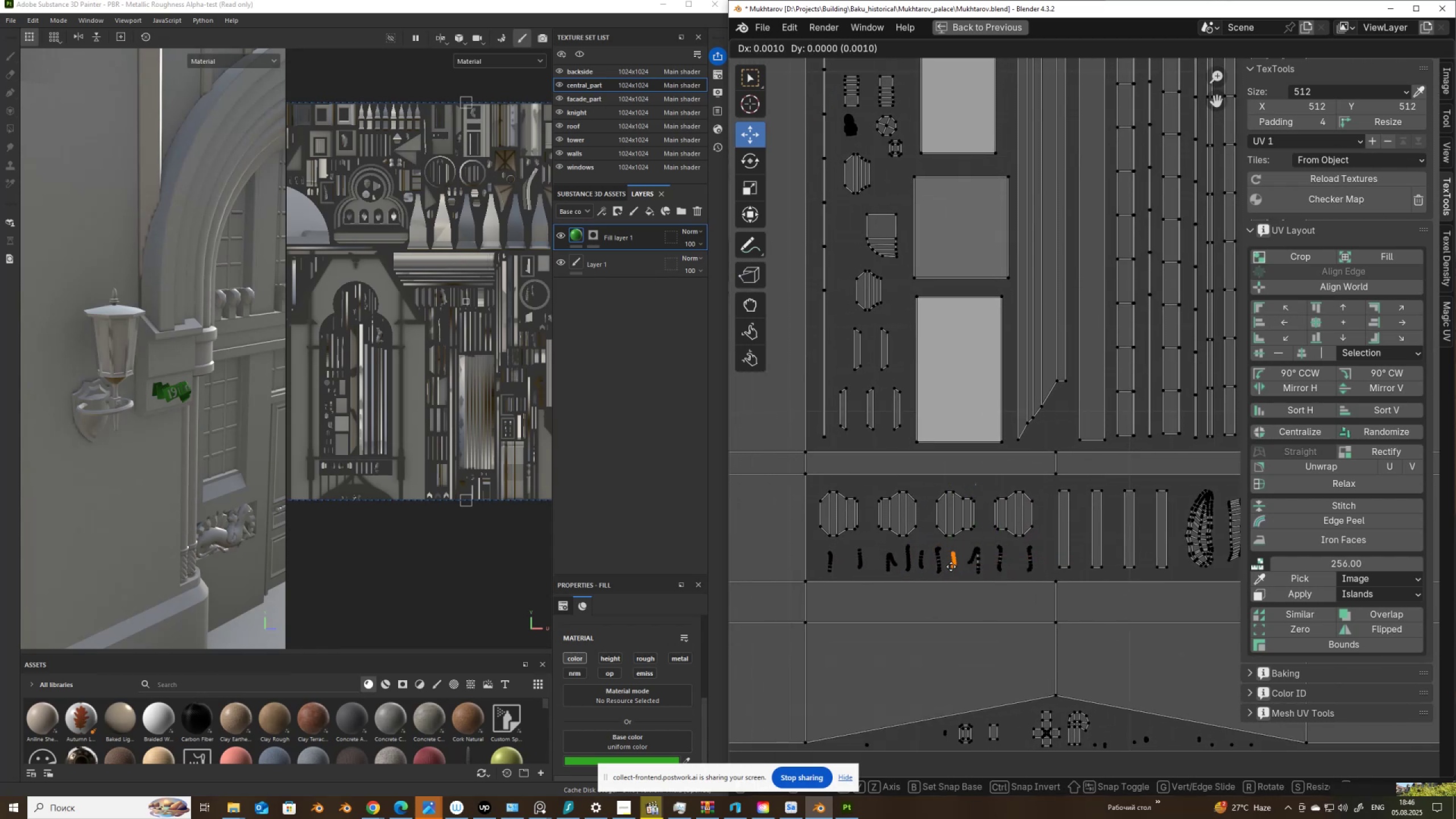 
left_click([951, 566])
 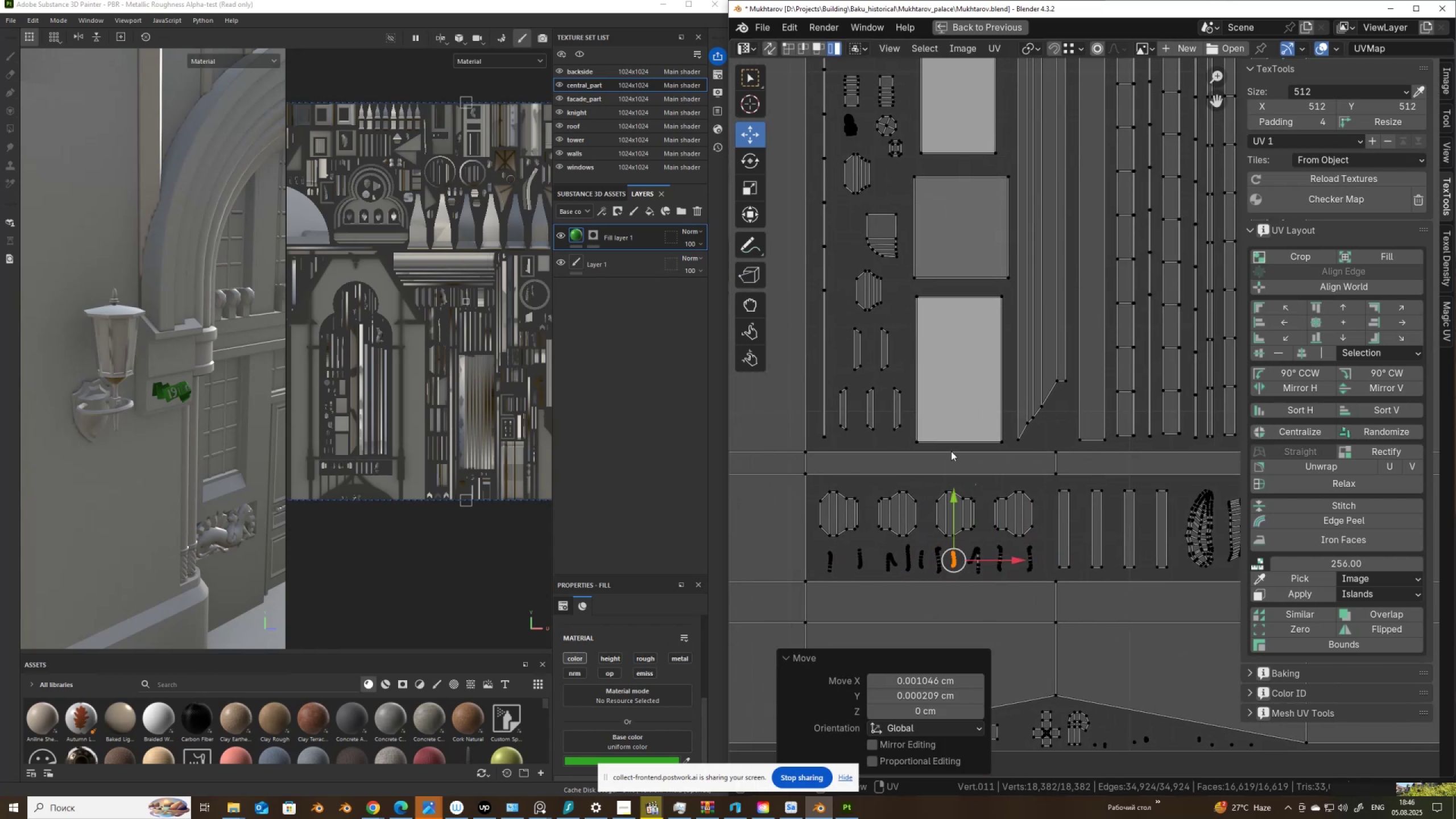 
scroll: coordinate [1001, 326], scroll_direction: down, amount: 9.0
 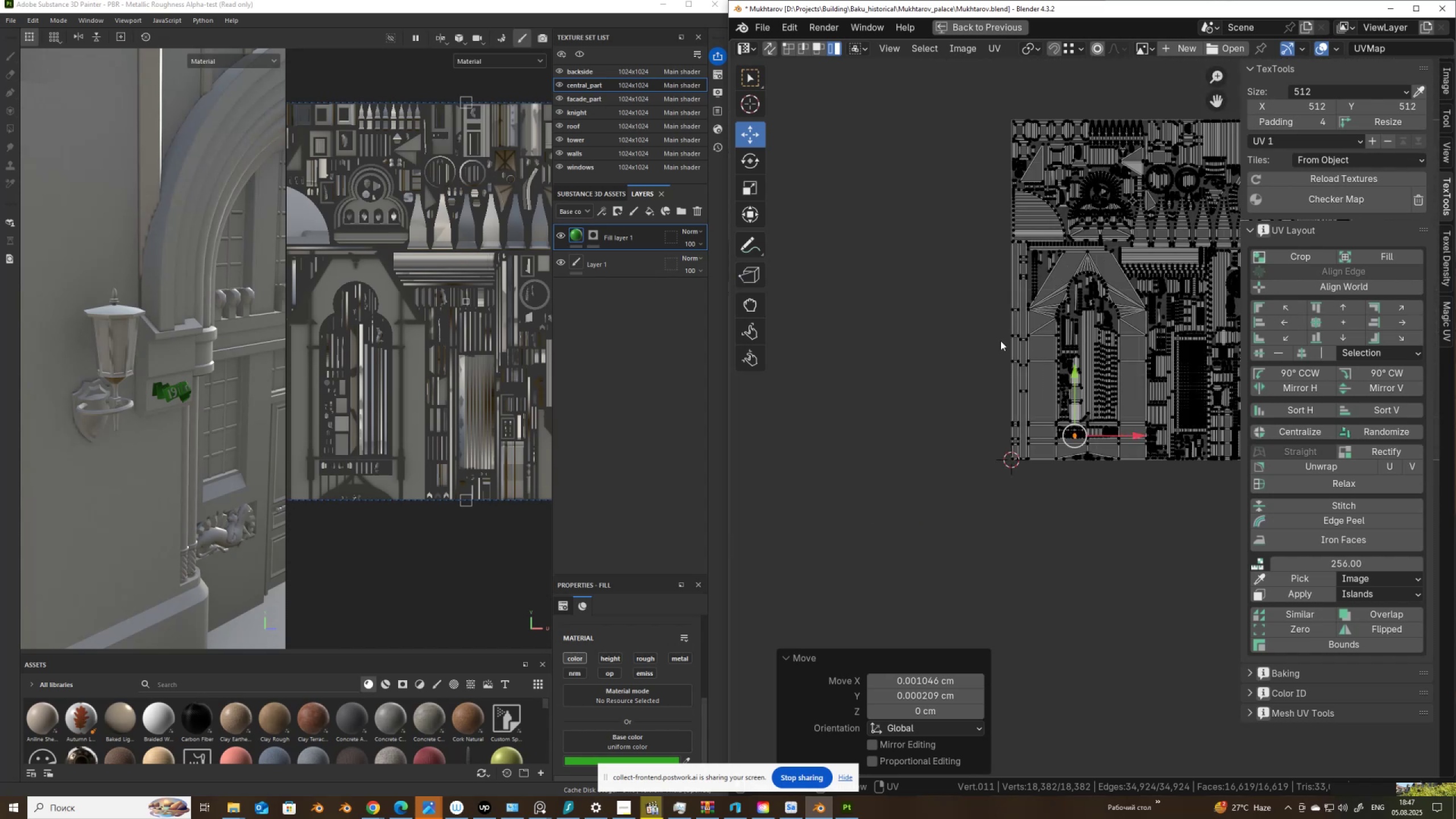 
key(Control+ControlLeft)
 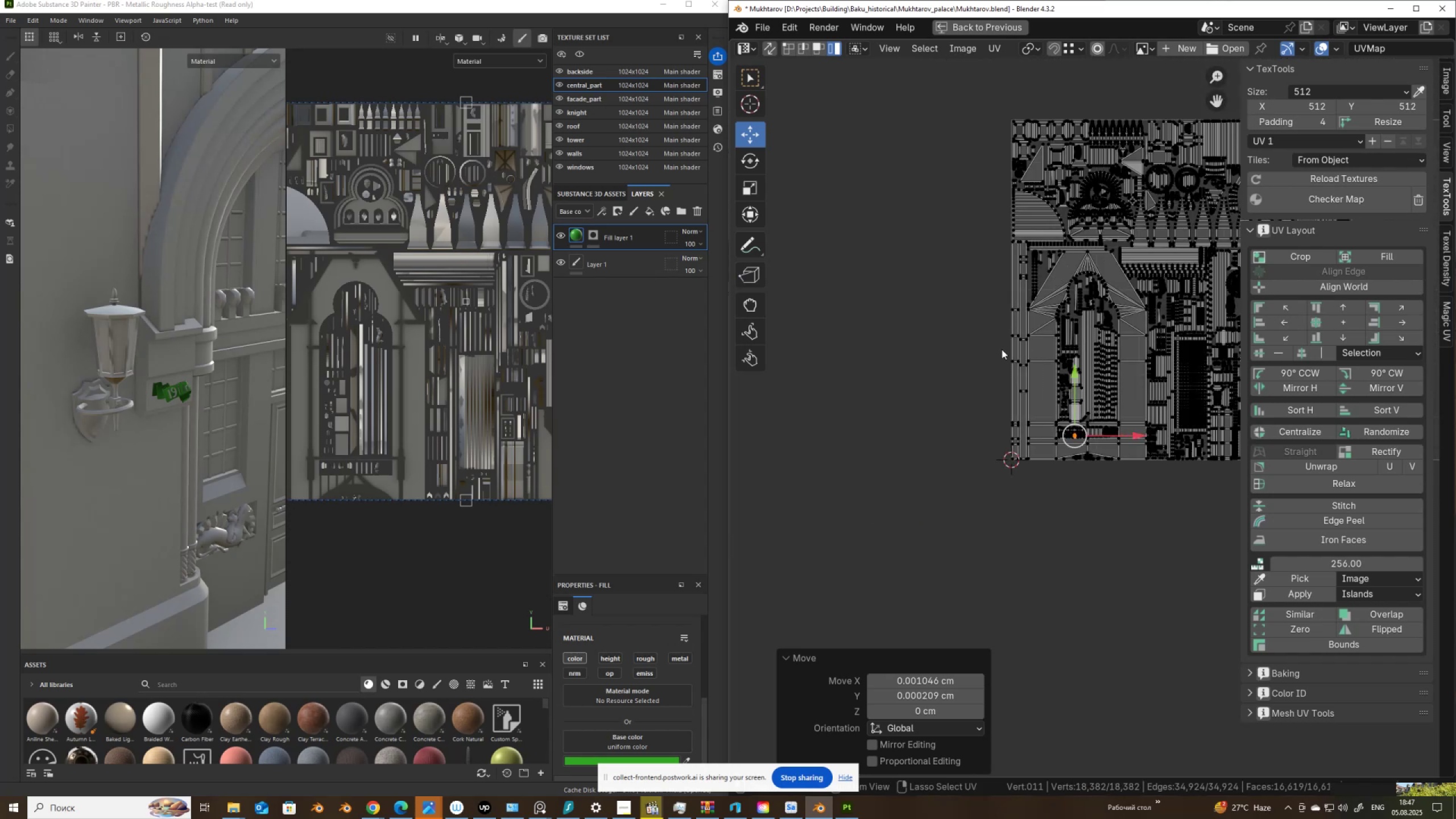 
key(Control+ControlLeft)
 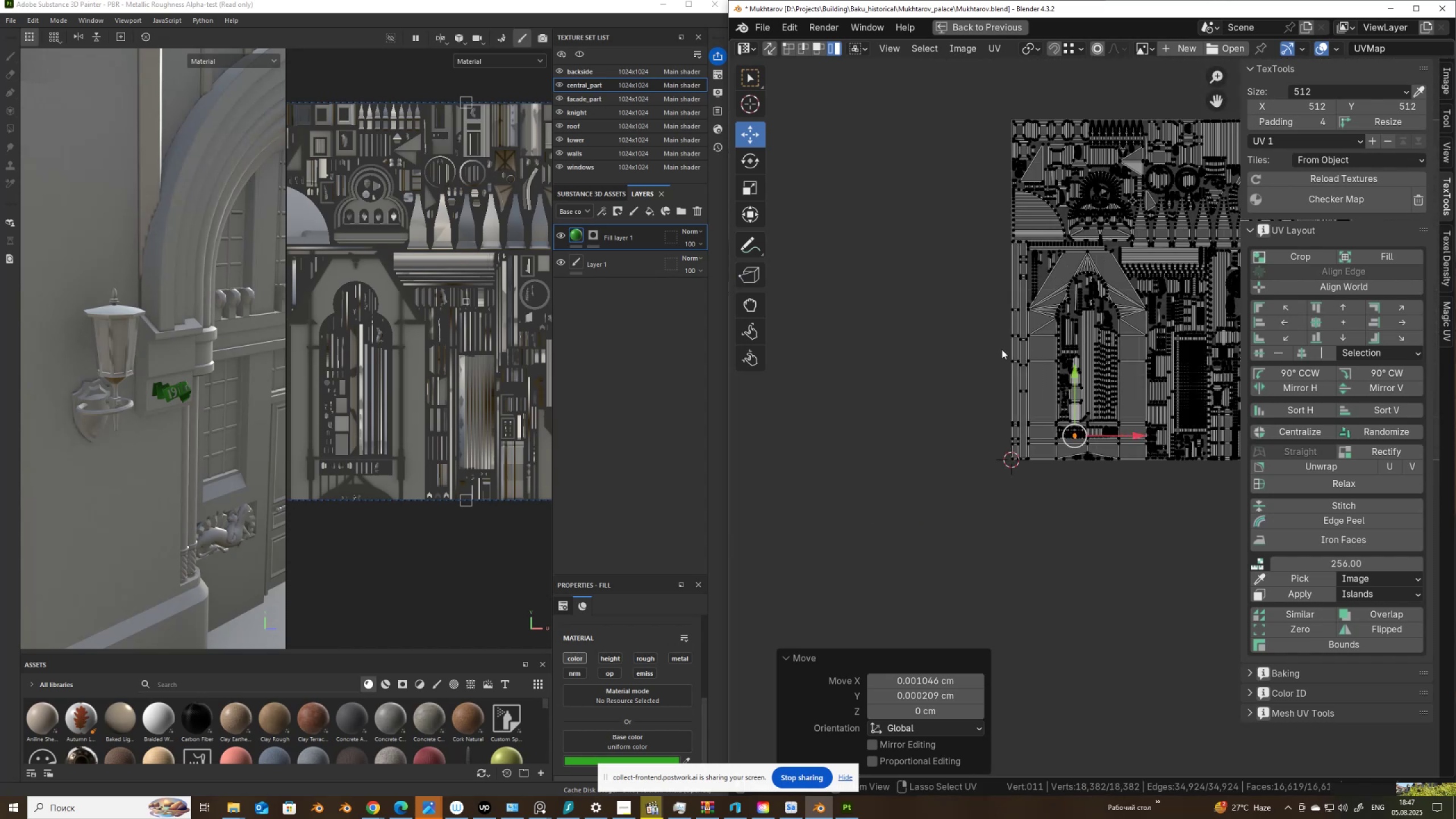 
key(Control+Space)
 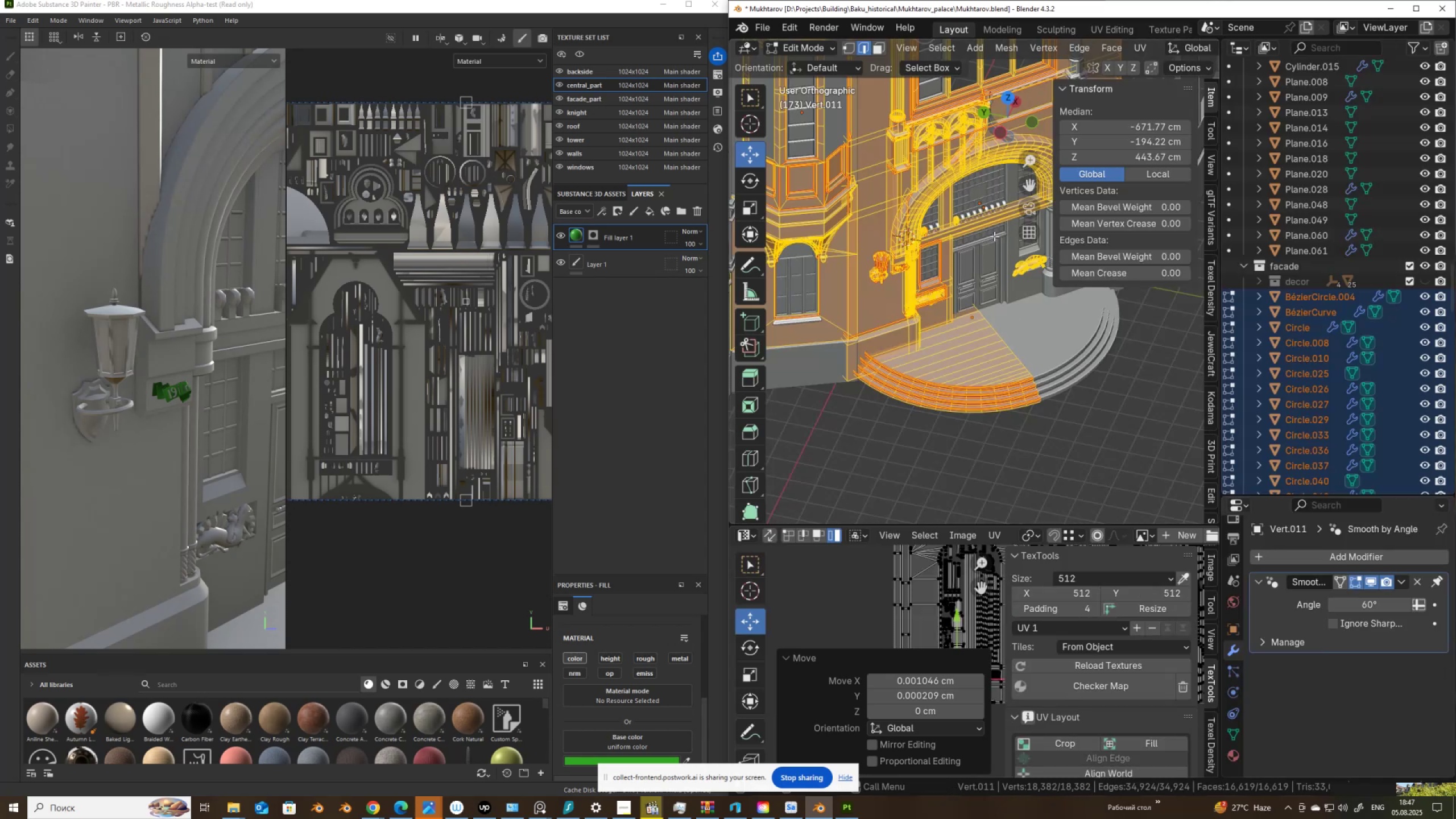 
scroll: coordinate [887, 320], scroll_direction: up, amount: 3.0
 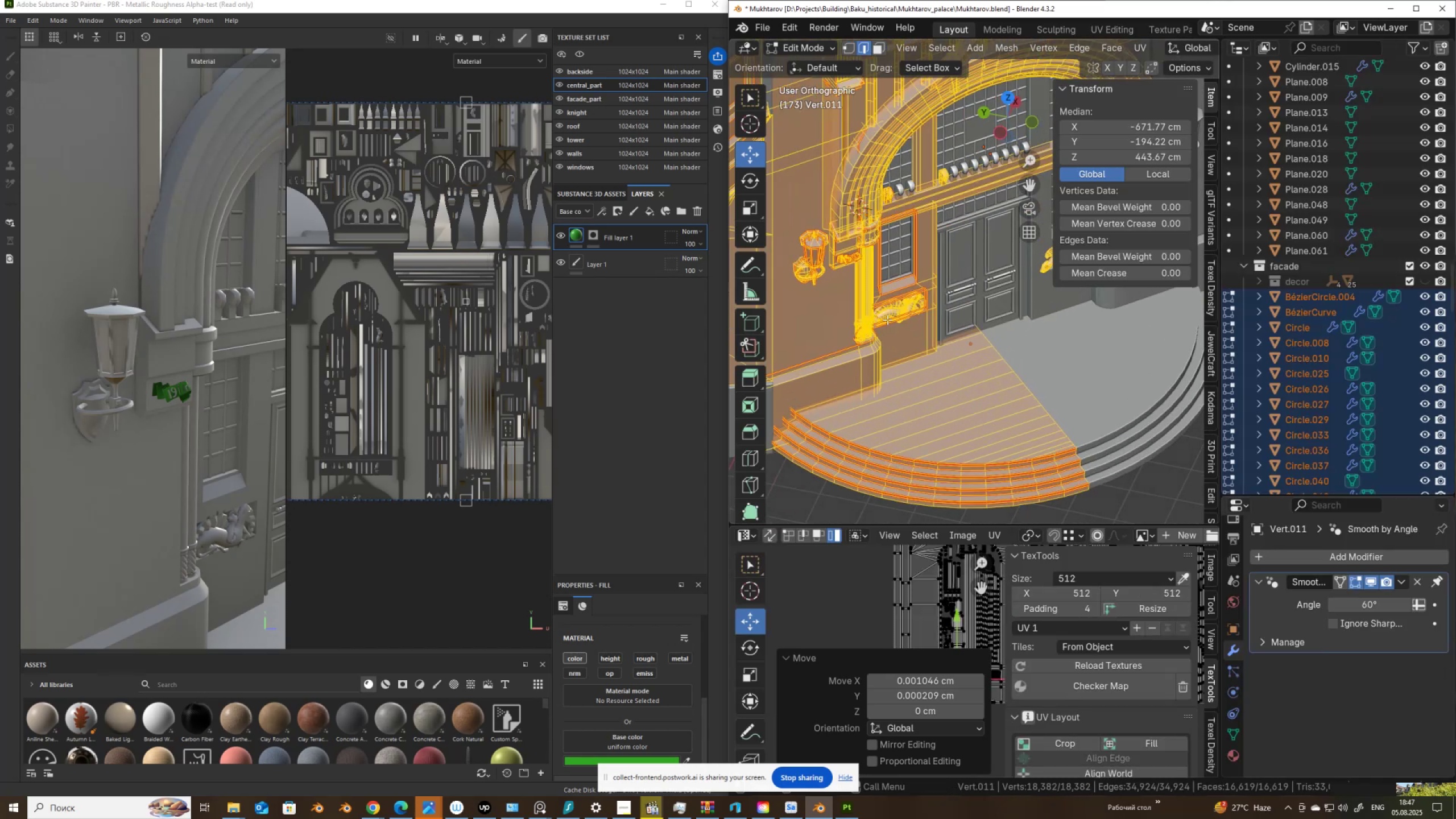 
hold_key(key=ShiftLeft, duration=0.38)
scroll: coordinate [1059, 366], scroll_direction: up, amount: 5.0
 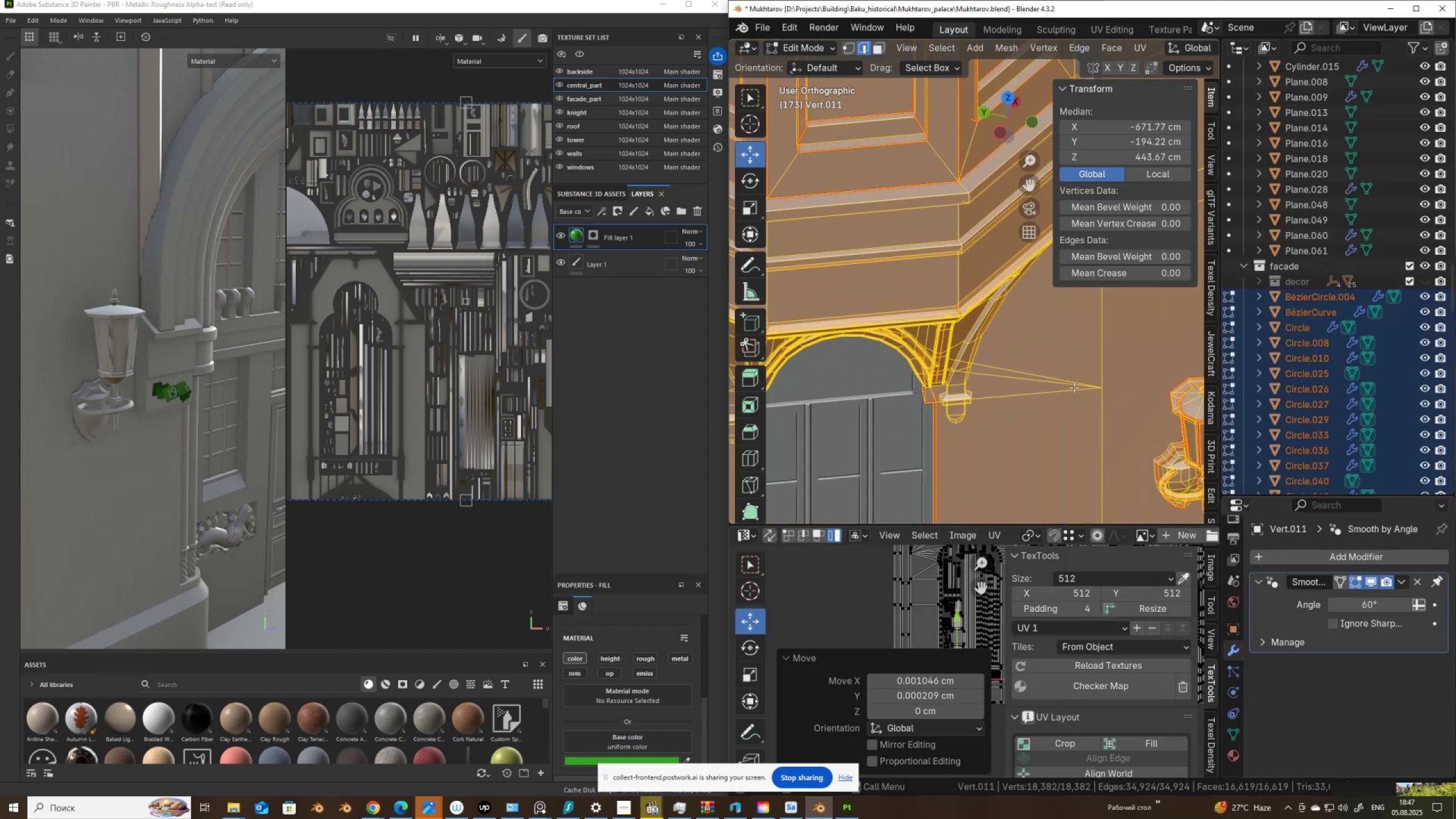 
hold_key(key=ShiftLeft, duration=0.37)
scroll: coordinate [949, 322], scroll_direction: up, amount: 2.0
 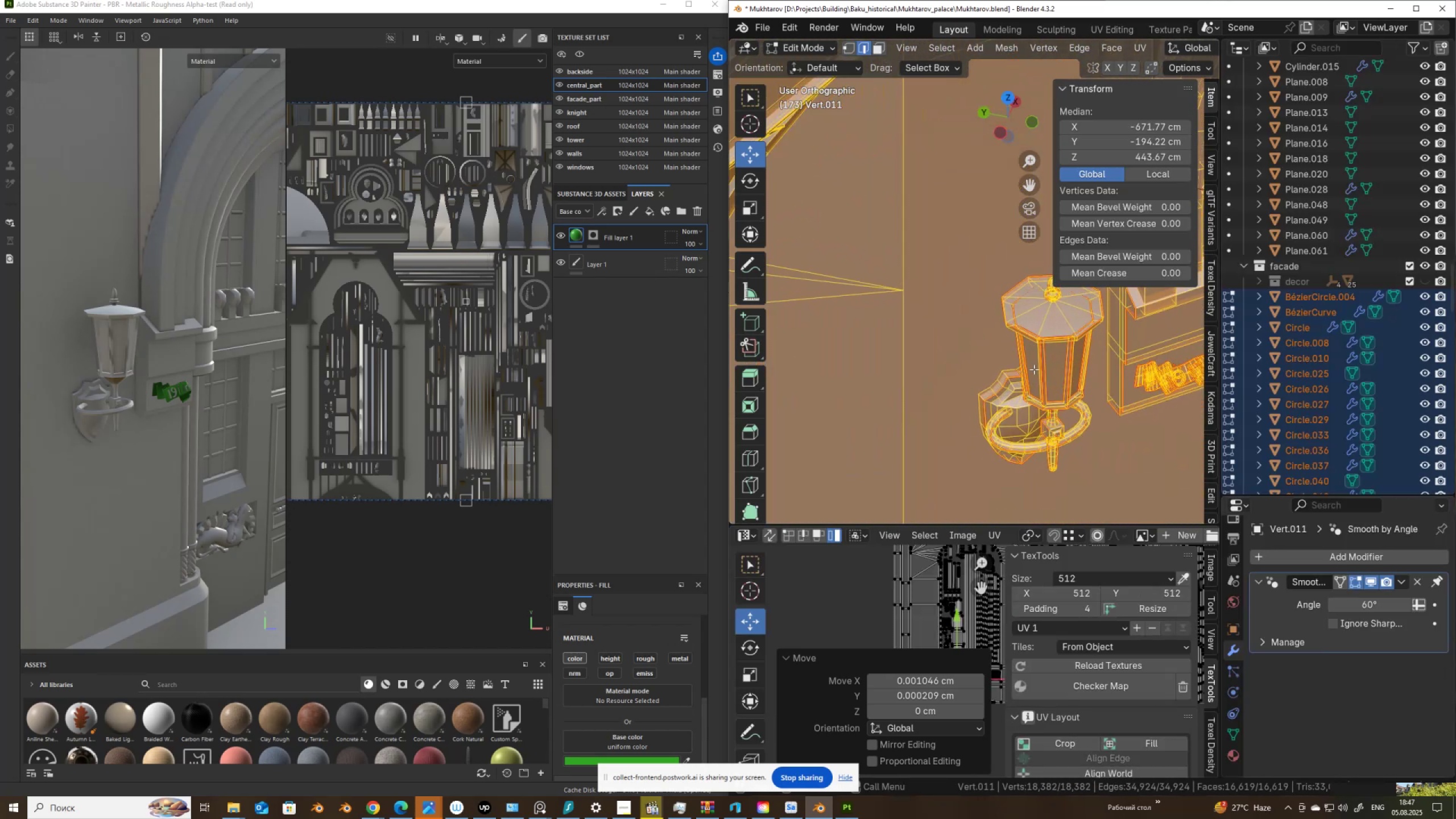 
left_click([1037, 371])
 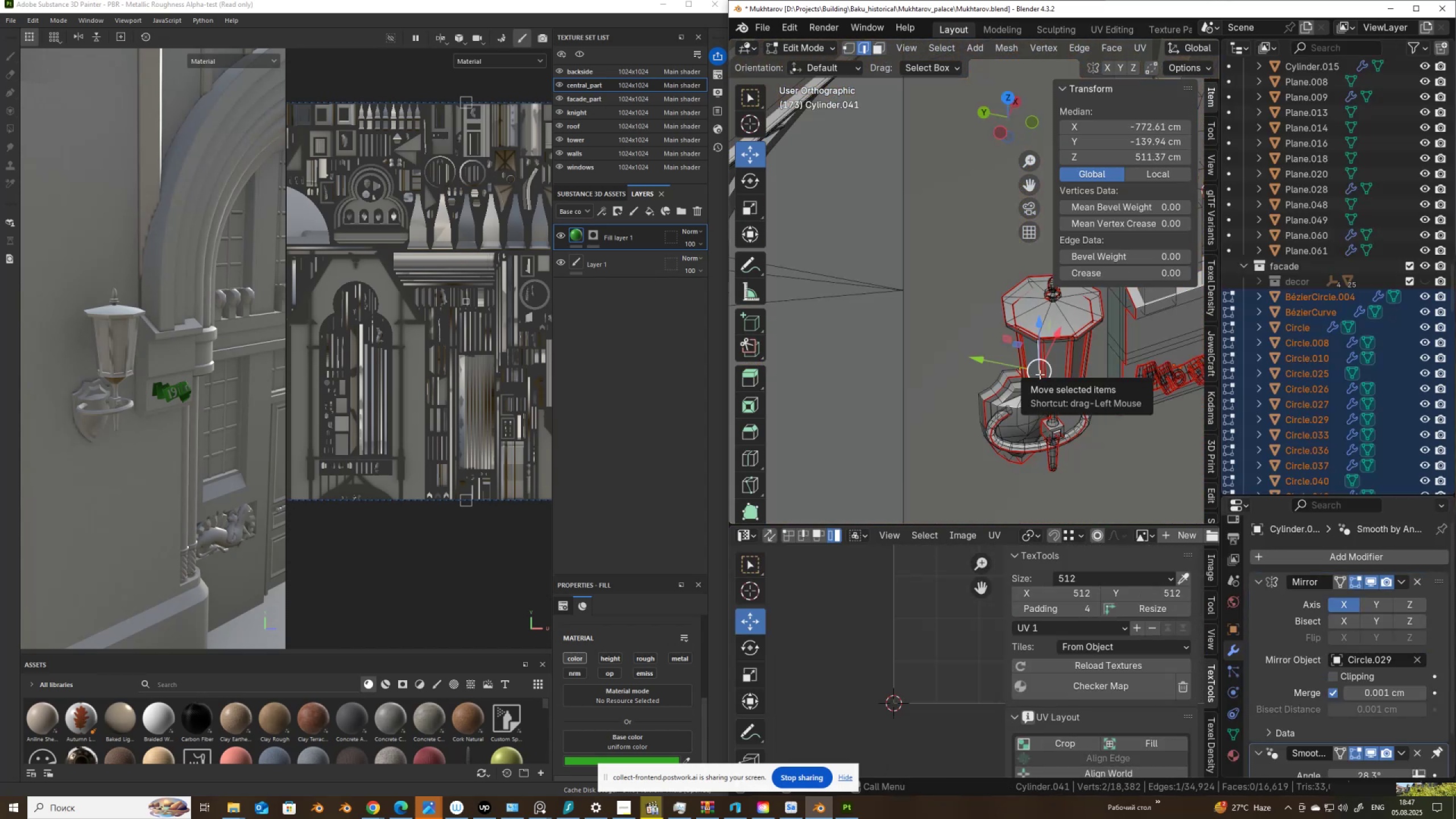 
key(L)
 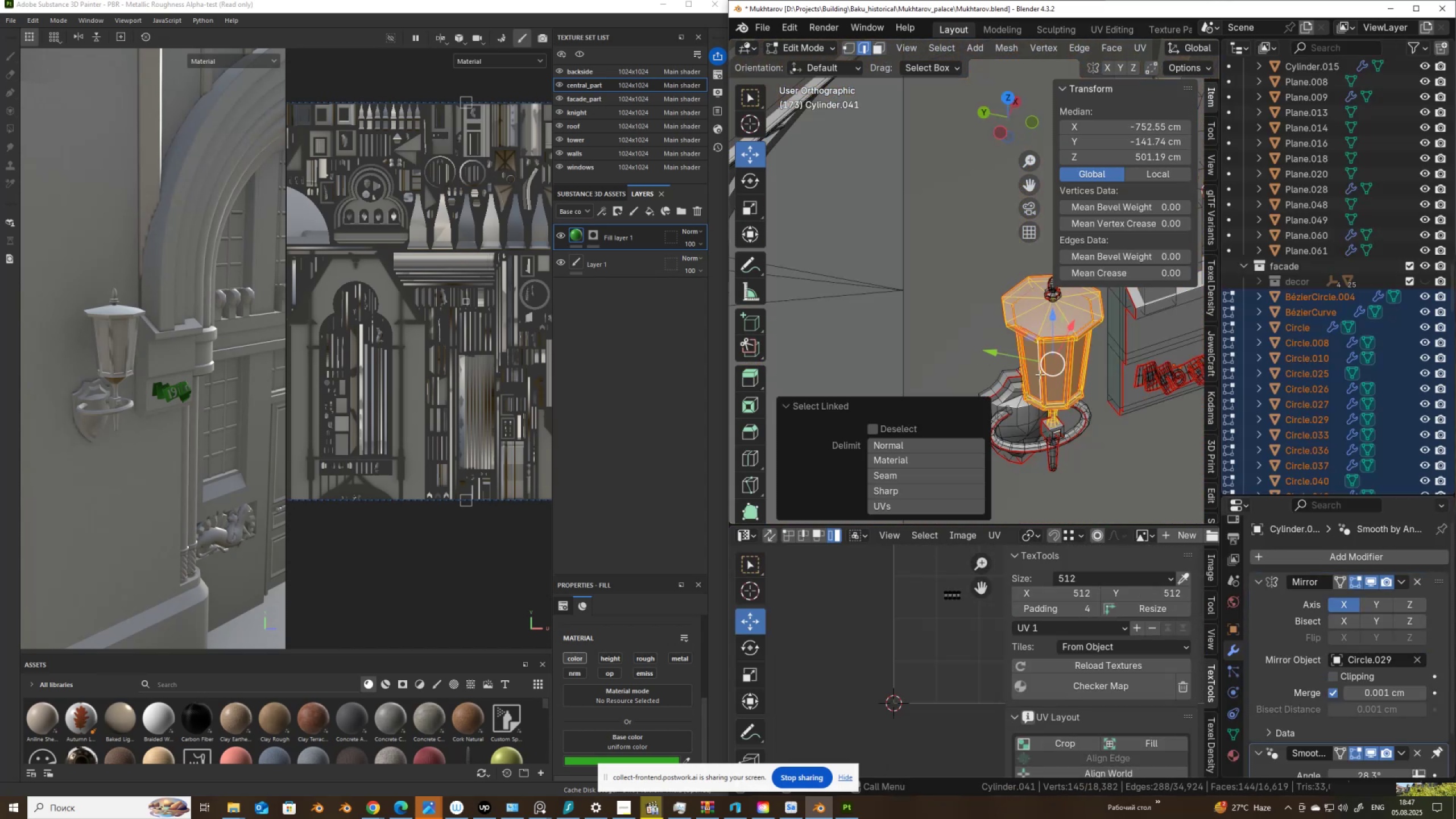 
scroll: coordinate [1050, 392], scroll_direction: up, amount: 3.0
 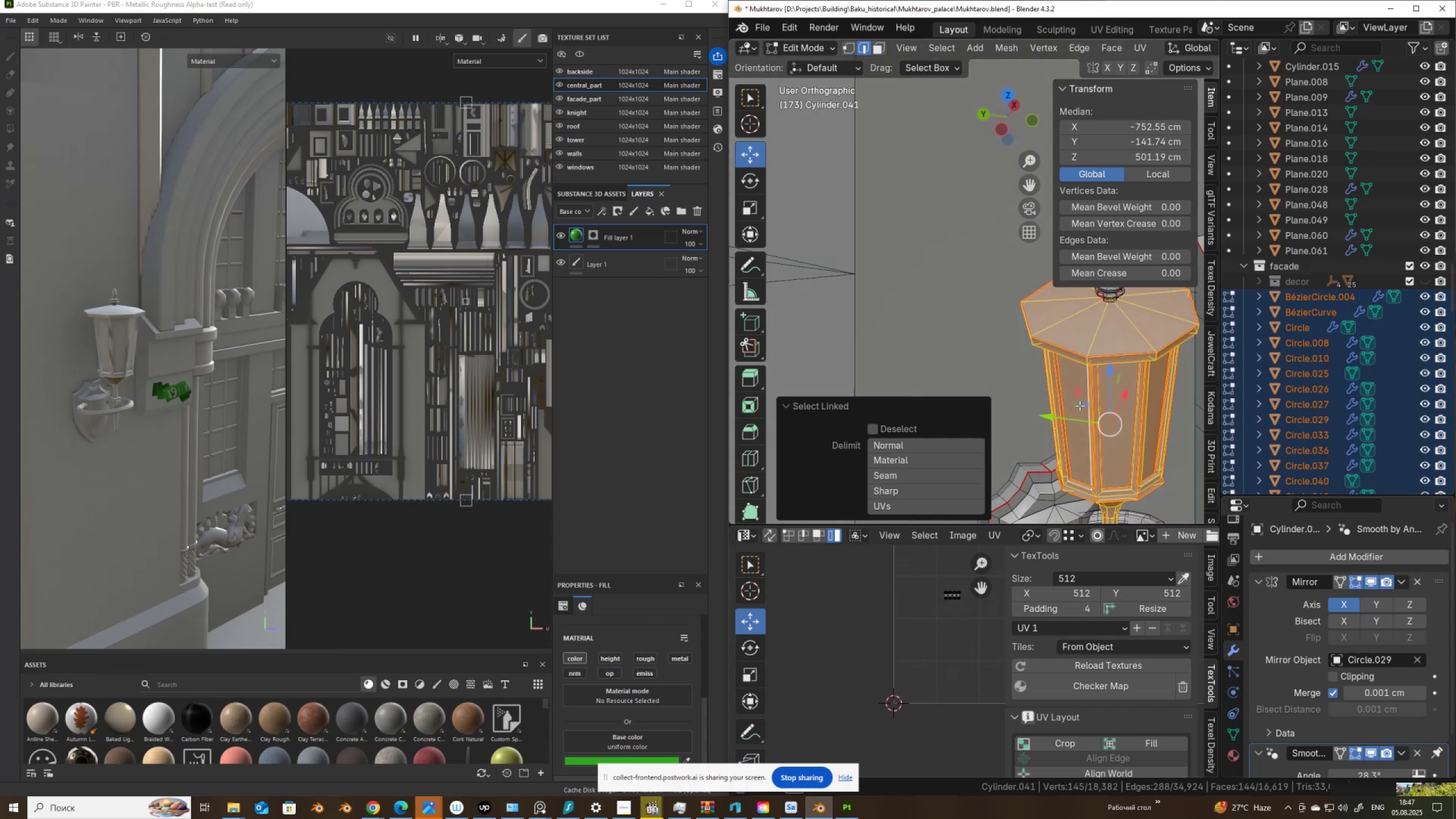 
scroll: coordinate [1041, 286], scroll_direction: down, amount: 7.0
 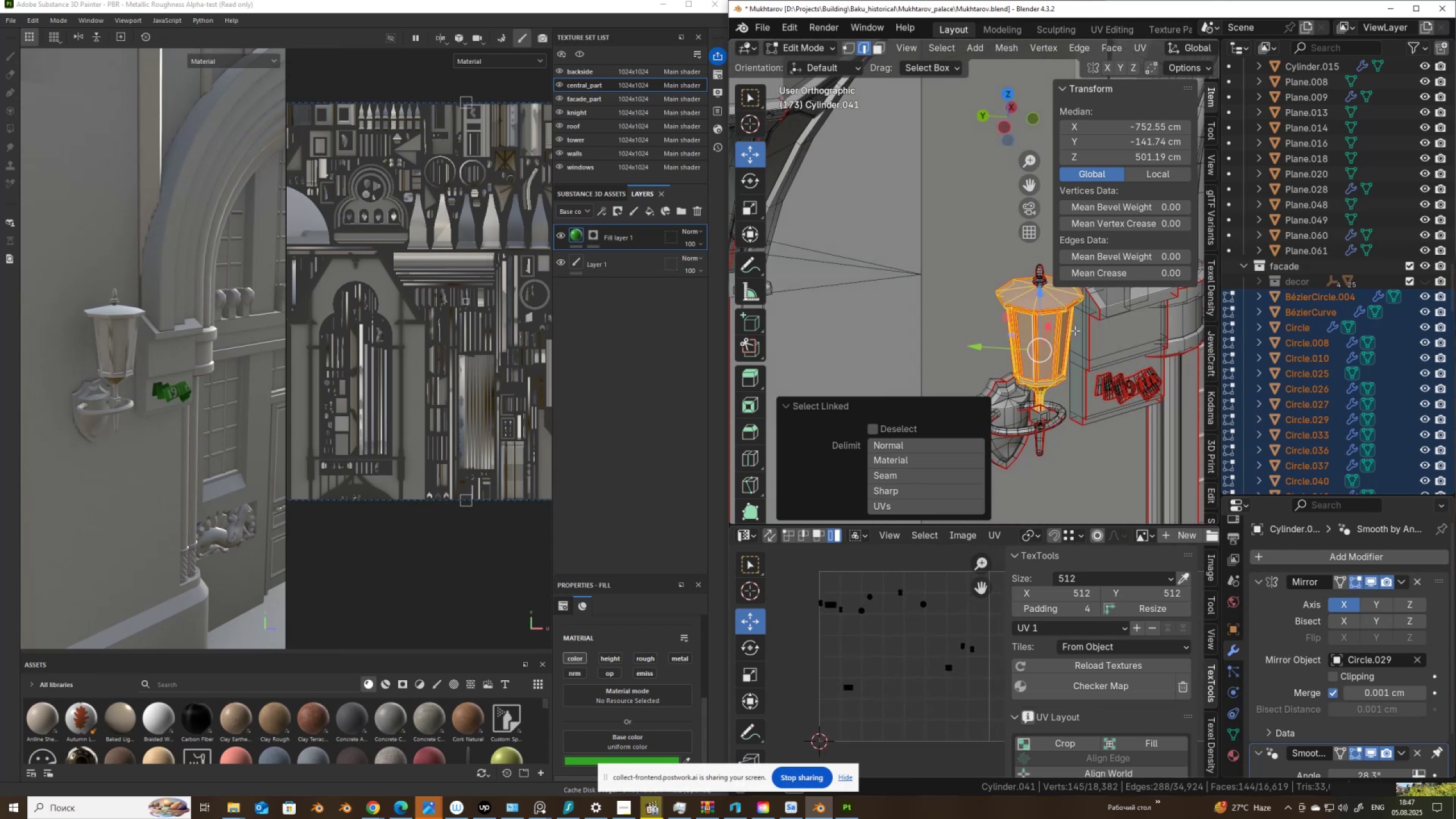 
scroll: coordinate [876, 662], scroll_direction: up, amount: 9.0
 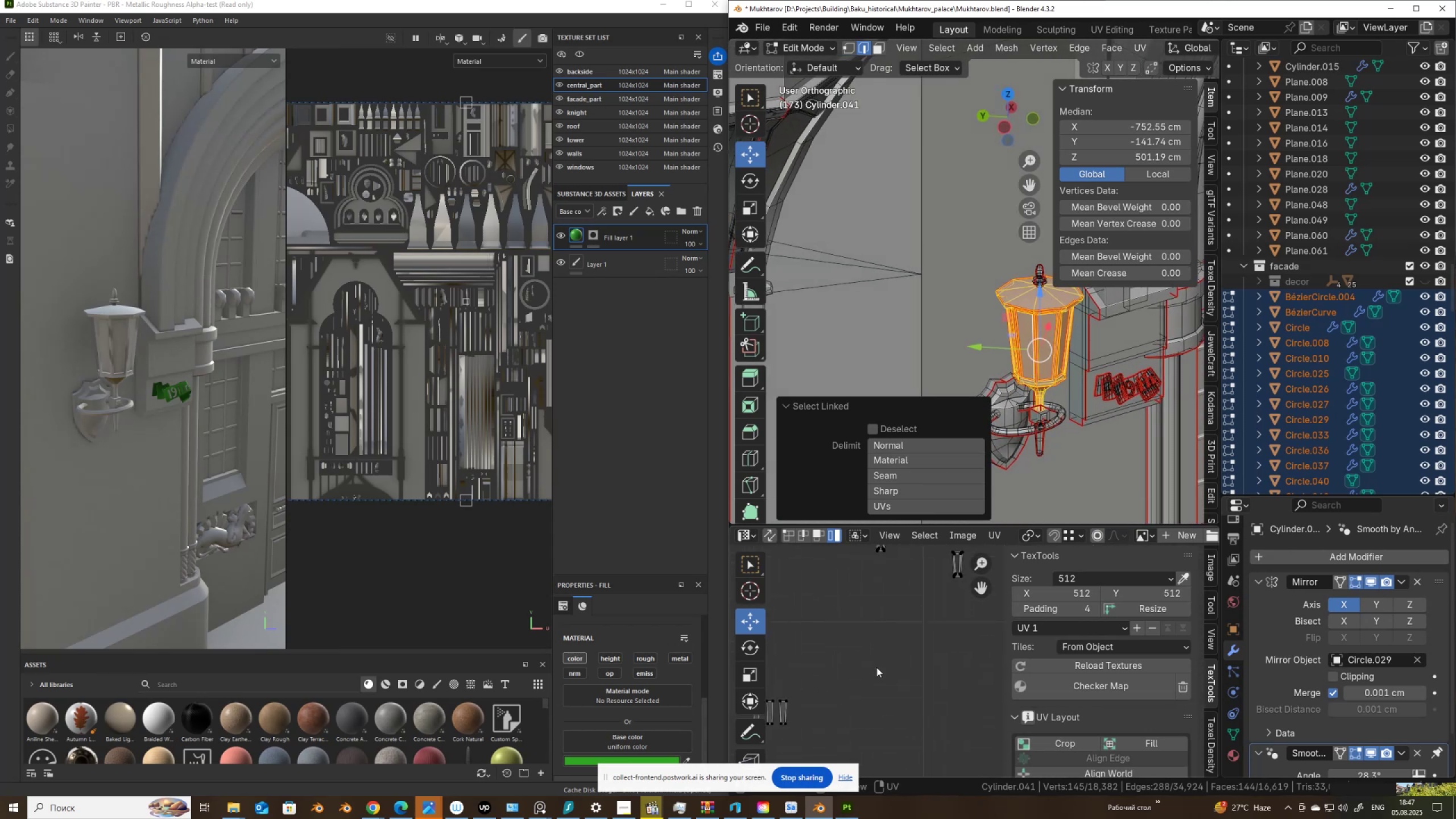 
scroll: coordinate [876, 667], scroll_direction: down, amount: 1.0
 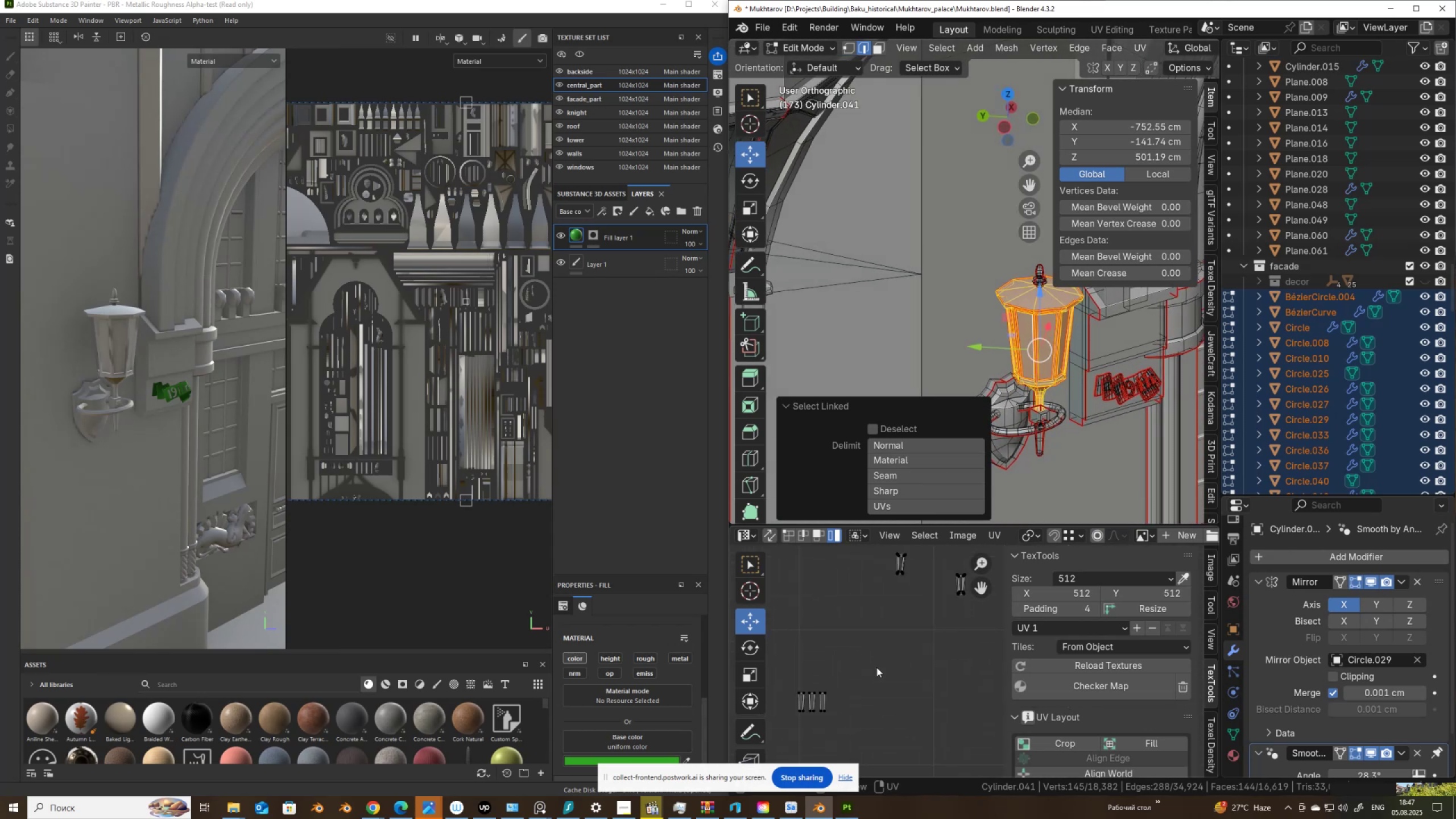 
scroll: coordinate [953, 705], scroll_direction: up, amount: 15.0
 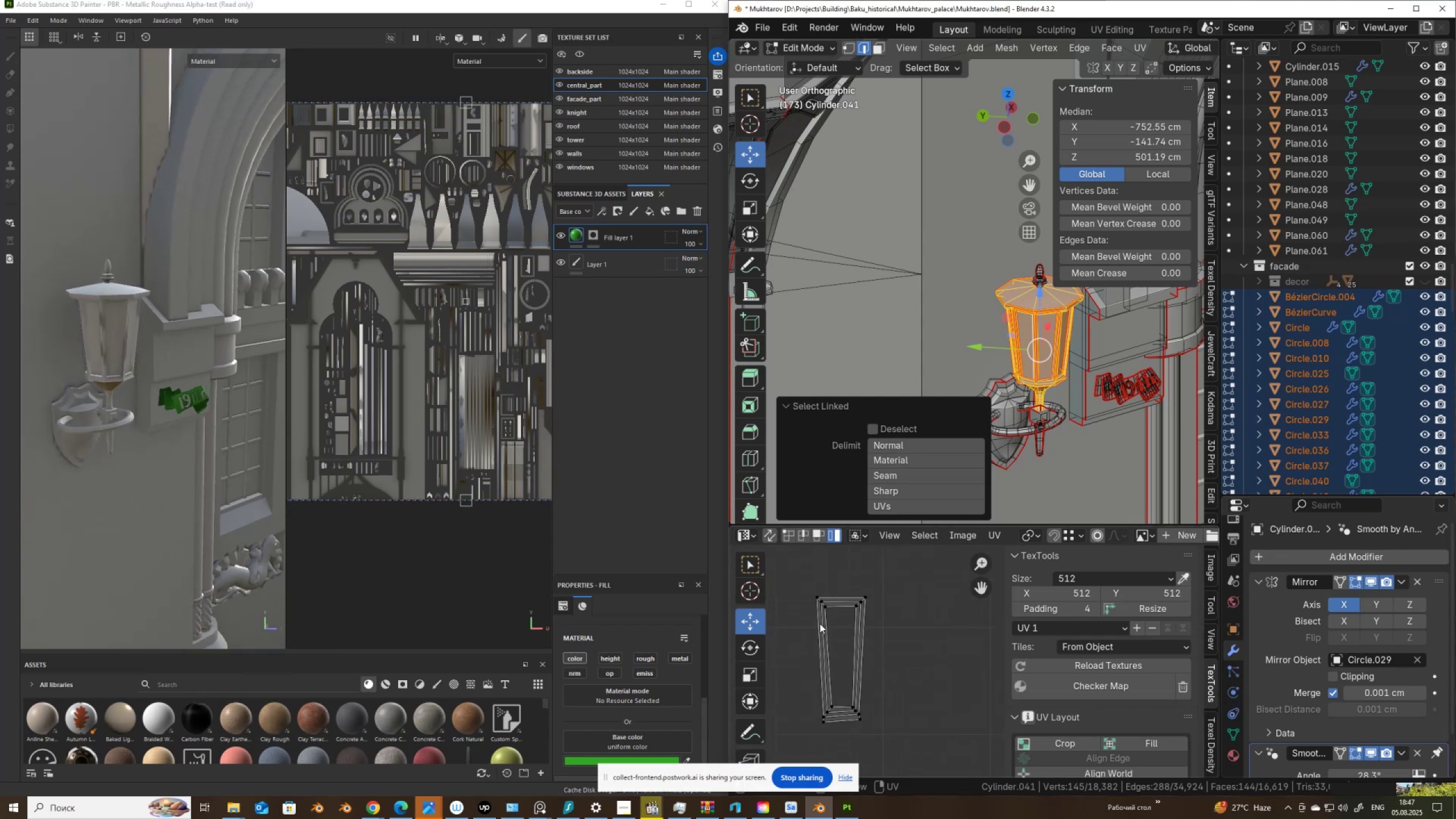 
scroll: coordinate [118, 381], scroll_direction: up, amount: 6.0
 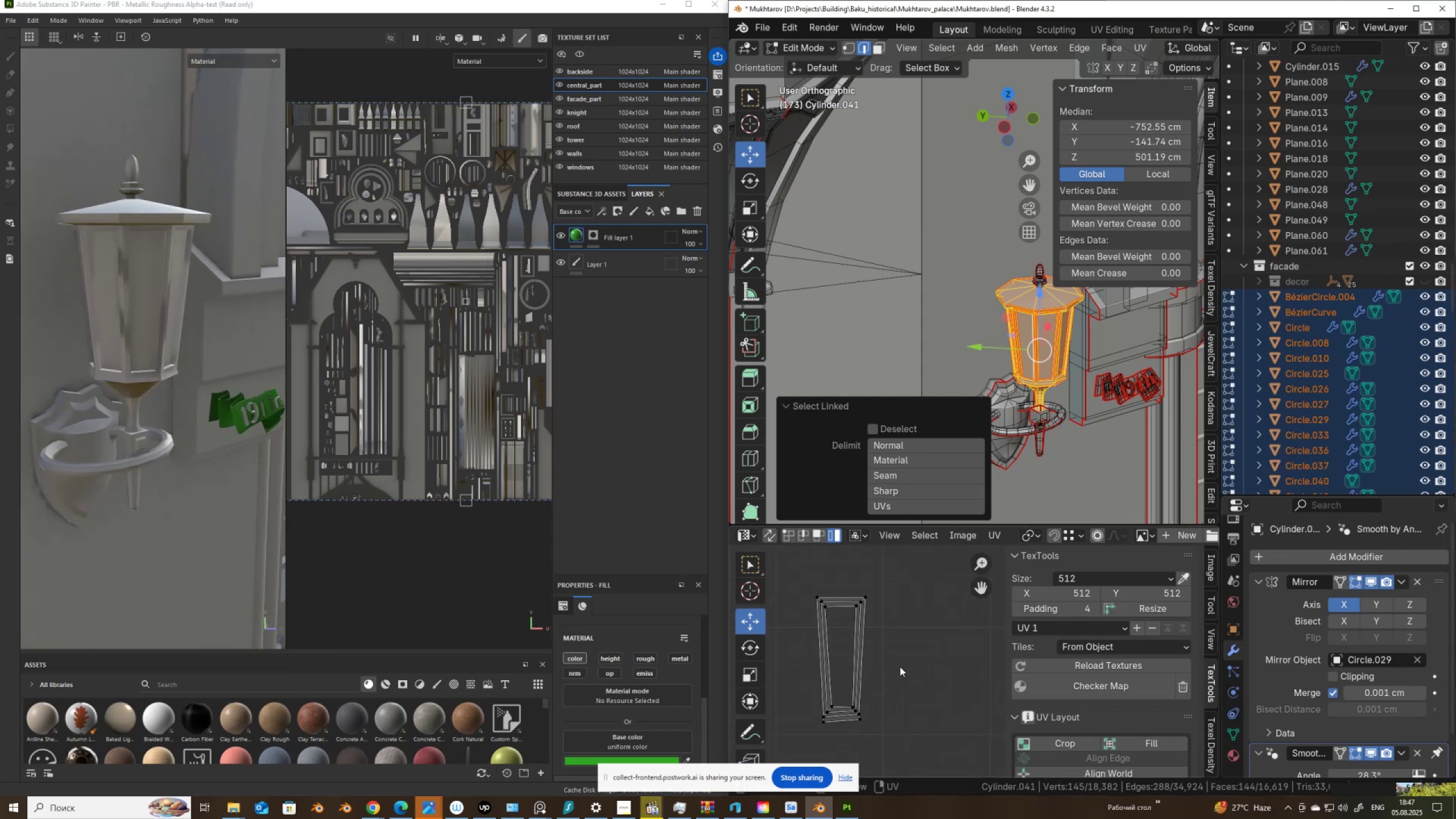 
scroll: coordinate [875, 650], scroll_direction: down, amount: 18.0
 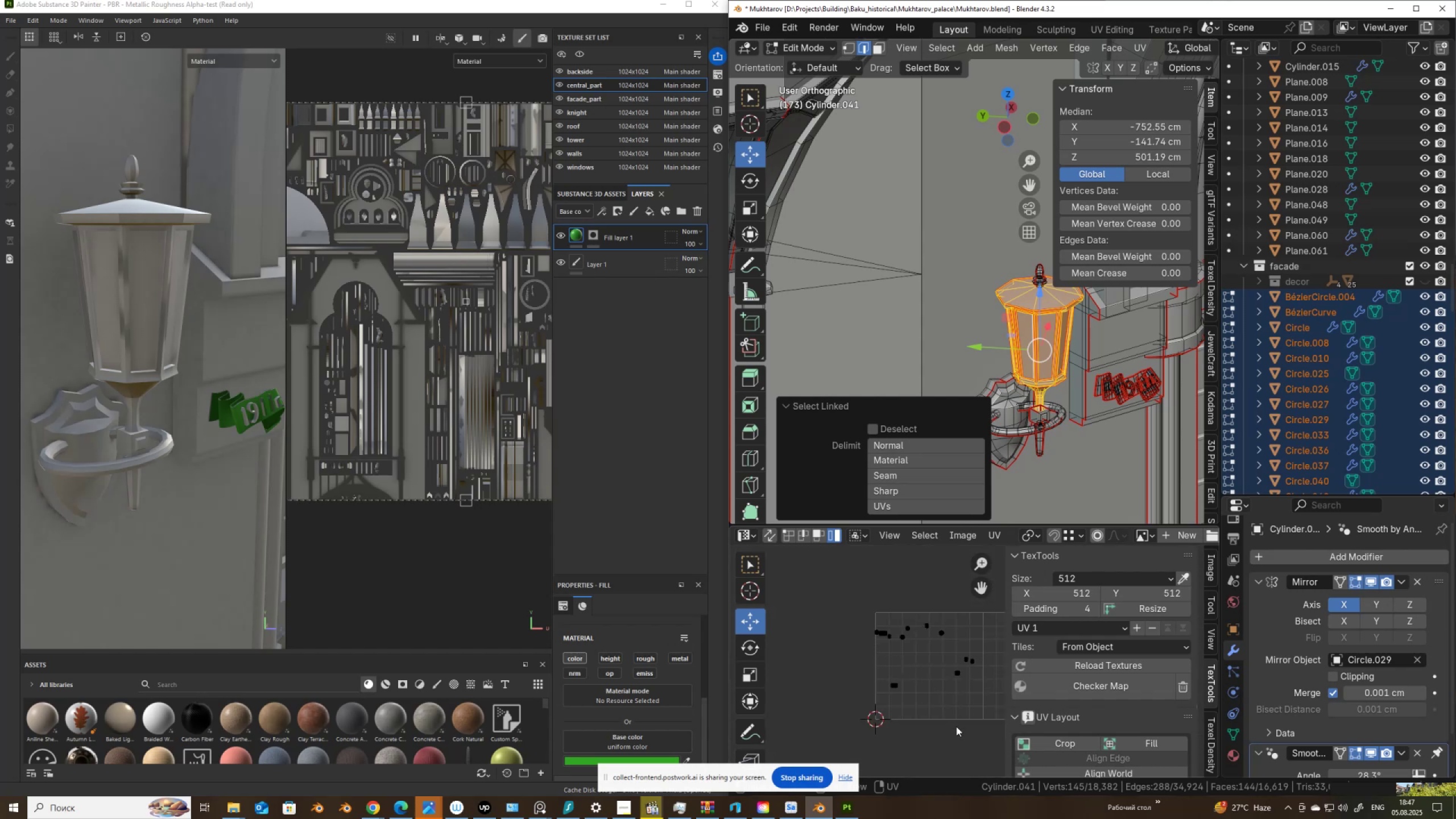 
key(A)
 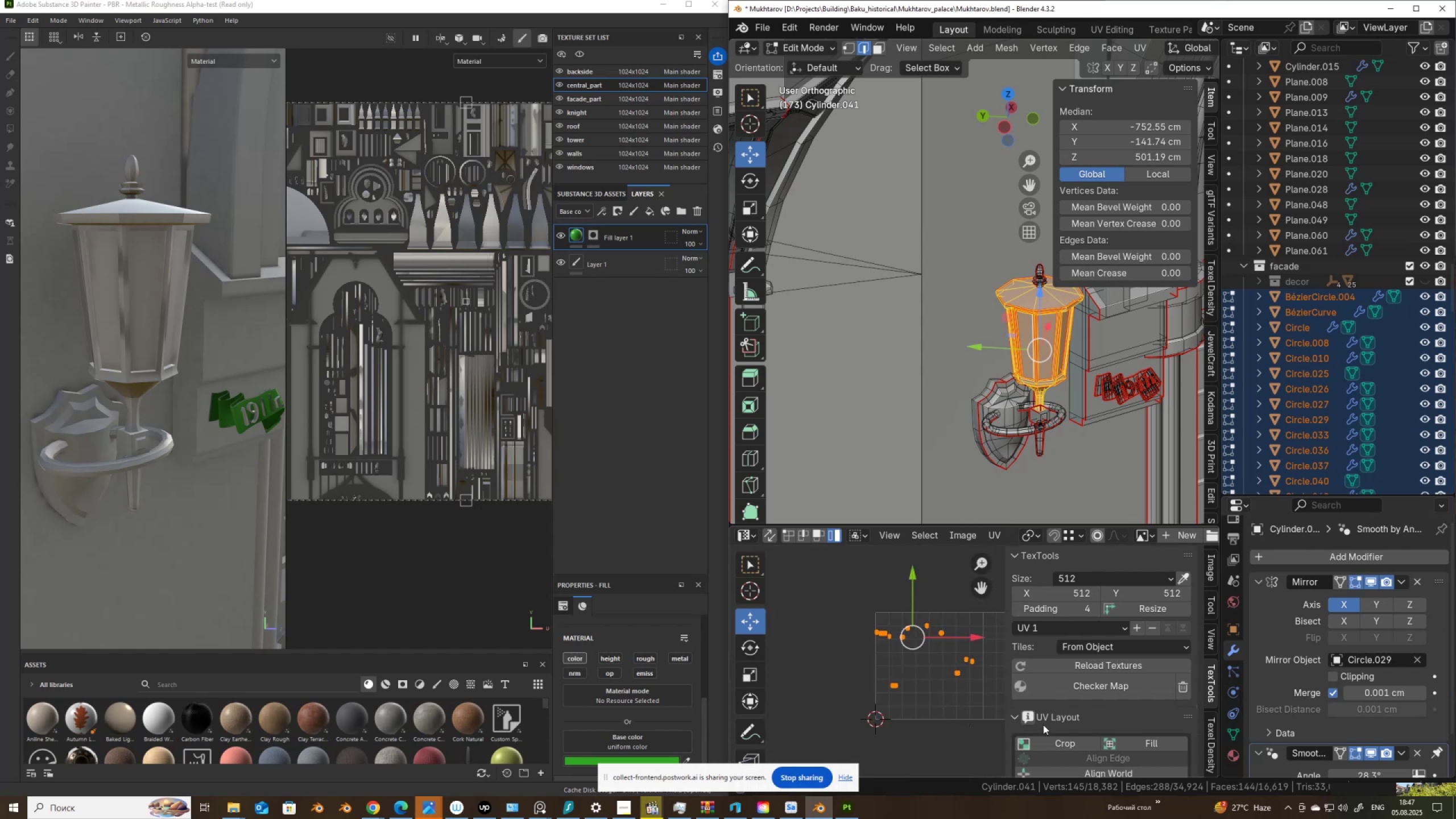 
scroll: coordinate [1041, 748], scroll_direction: down, amount: 5.0
 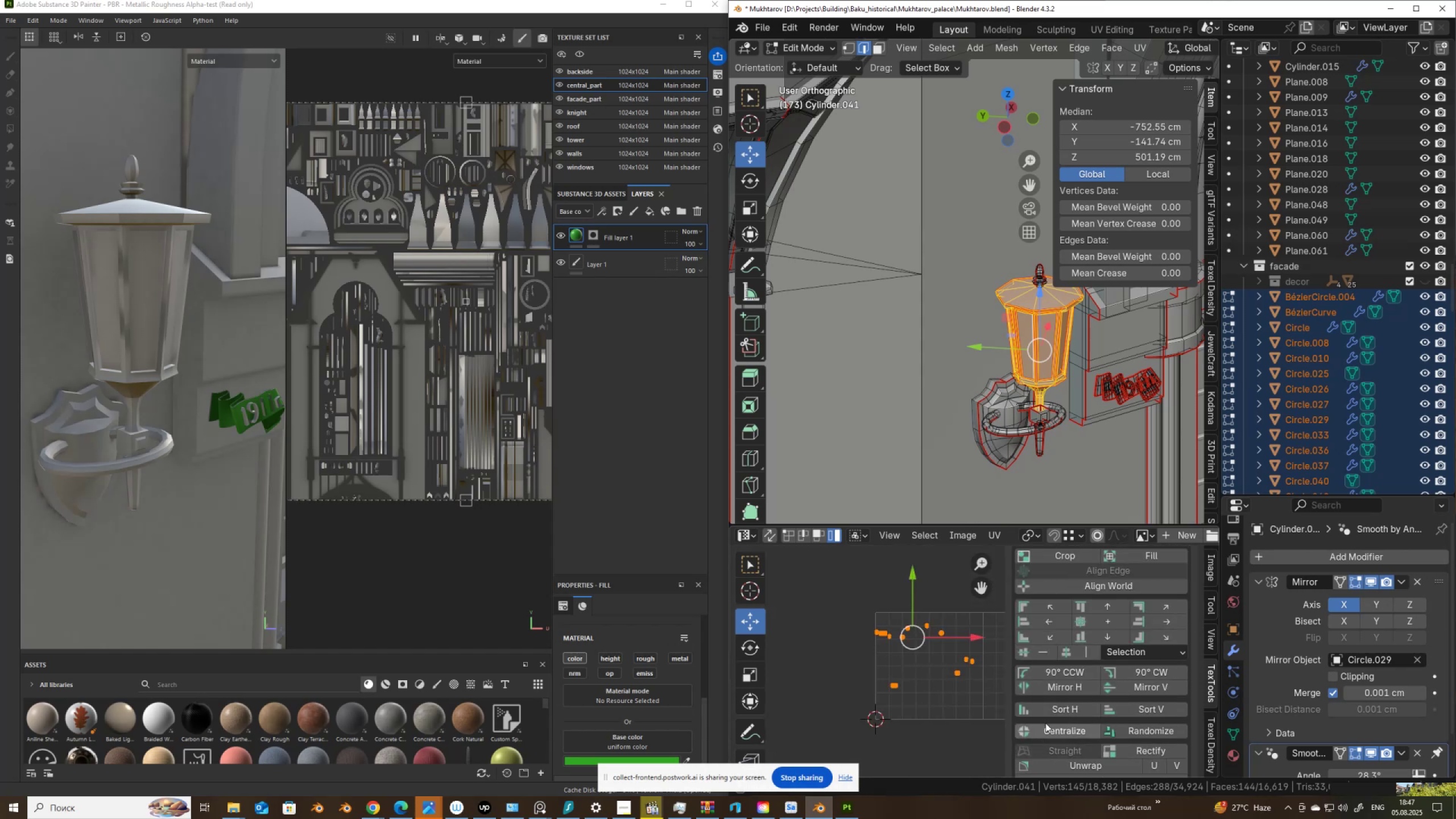 
left_click([1048, 712])
 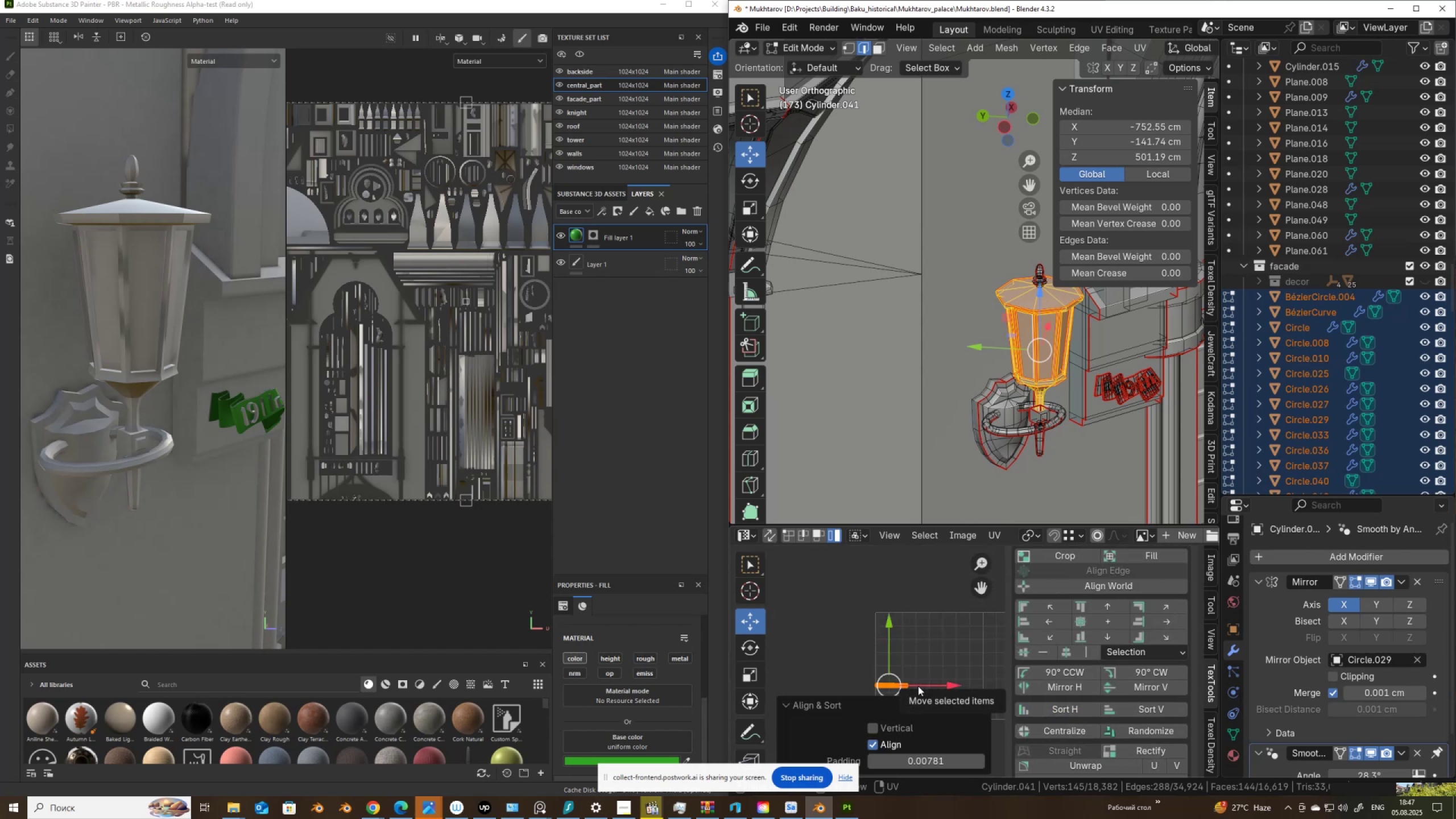 
key(G)
 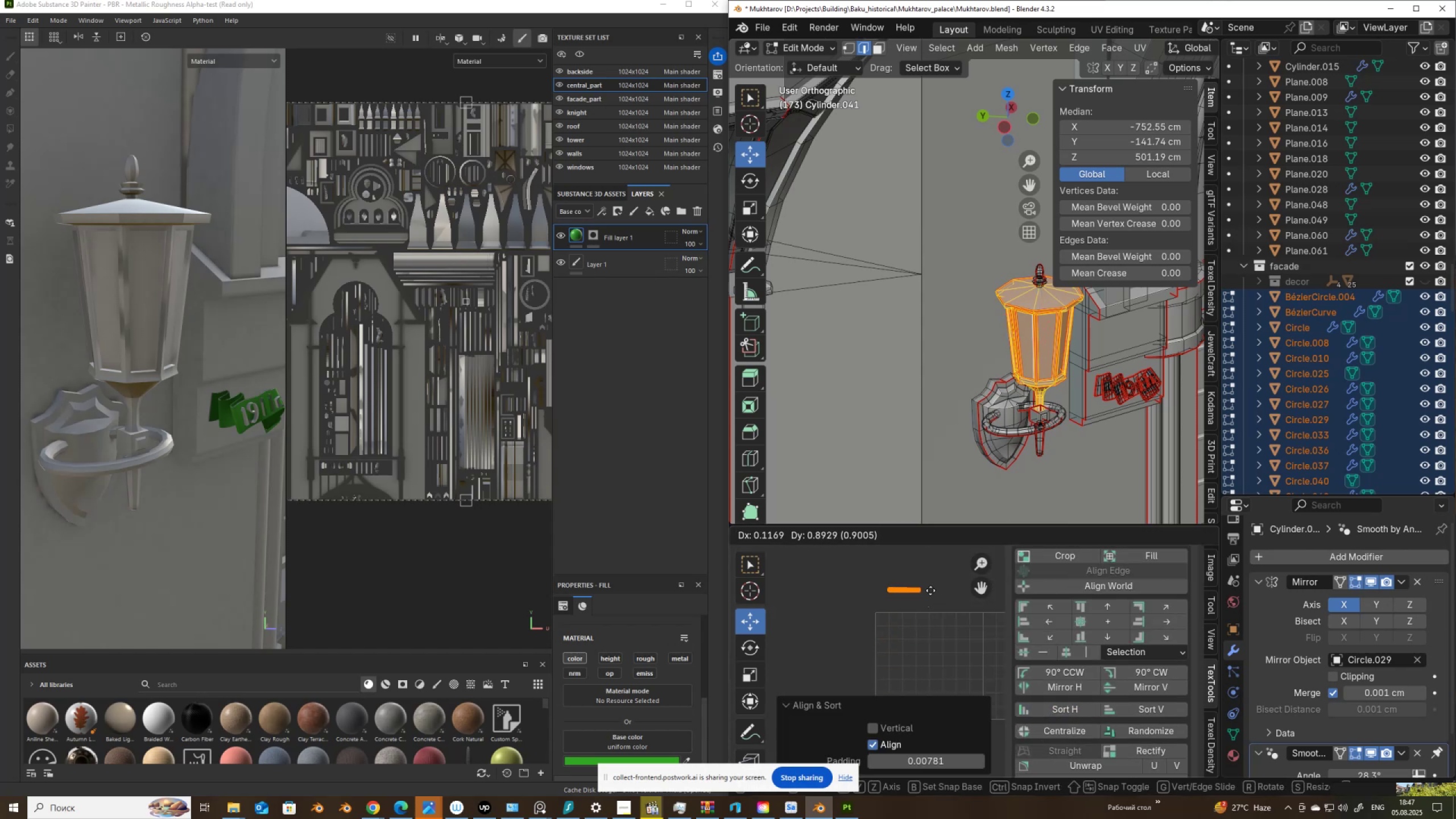 
left_click([930, 590])
 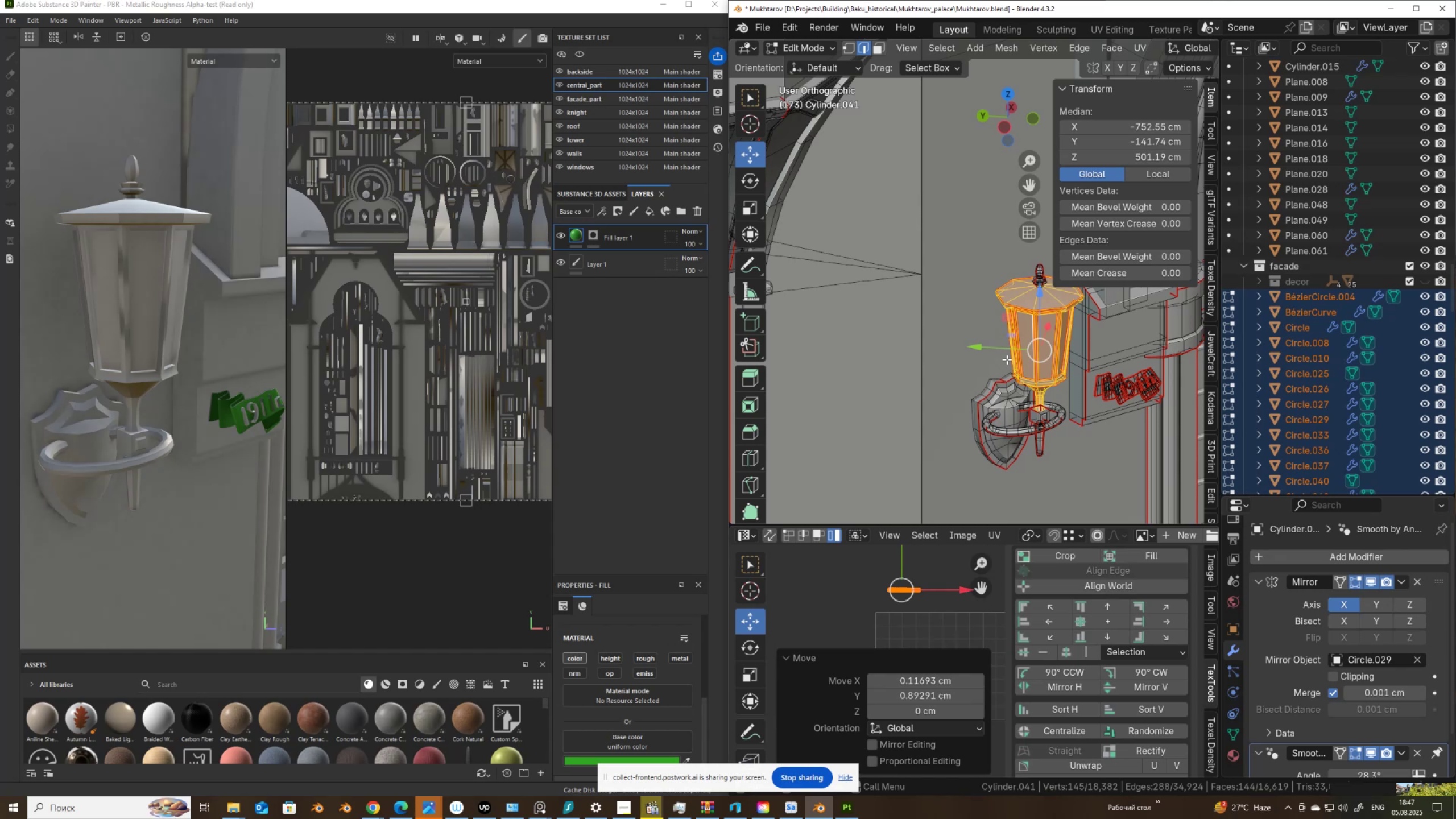 
key(A)
 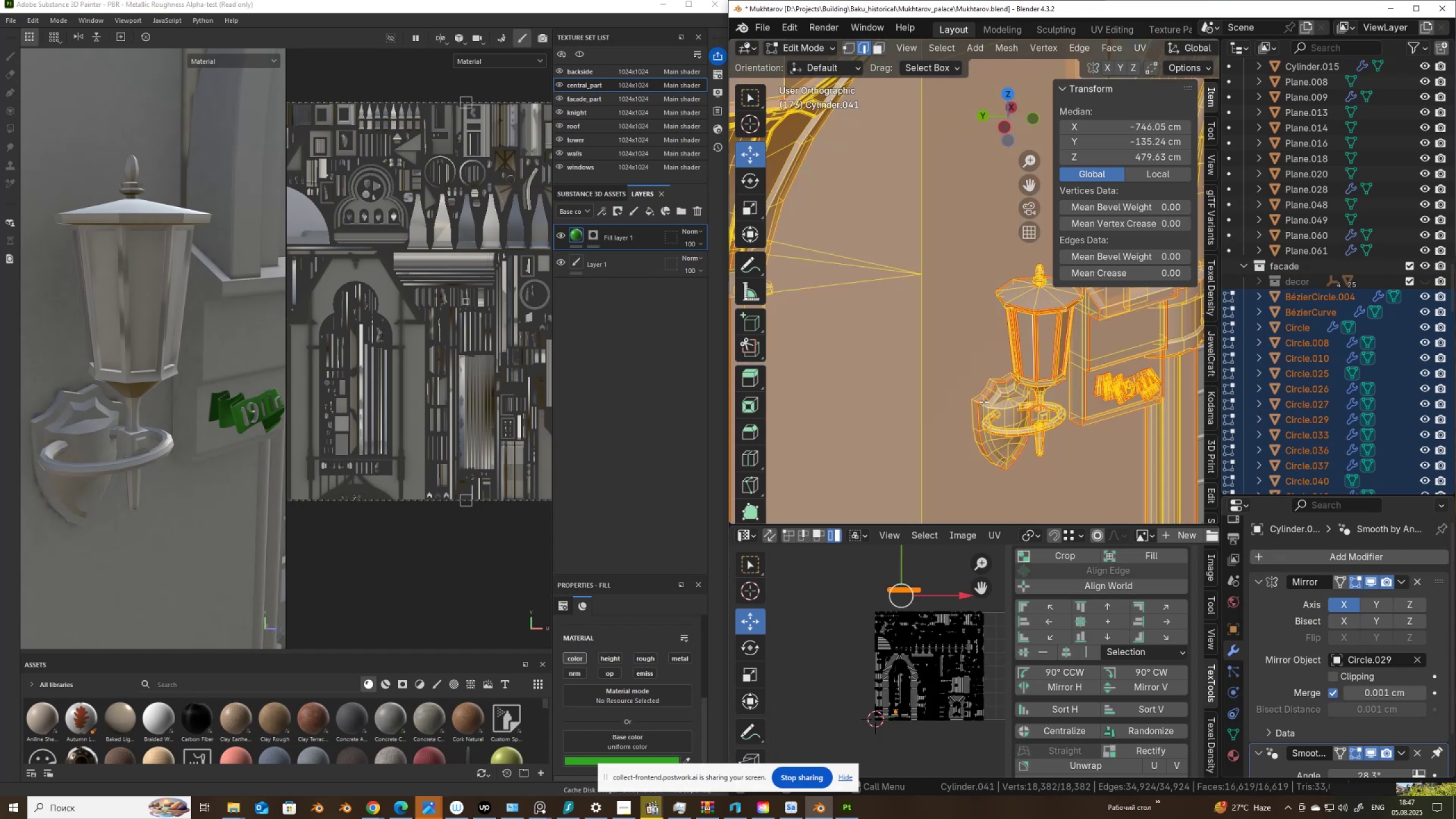 
key(Control+ControlLeft)
 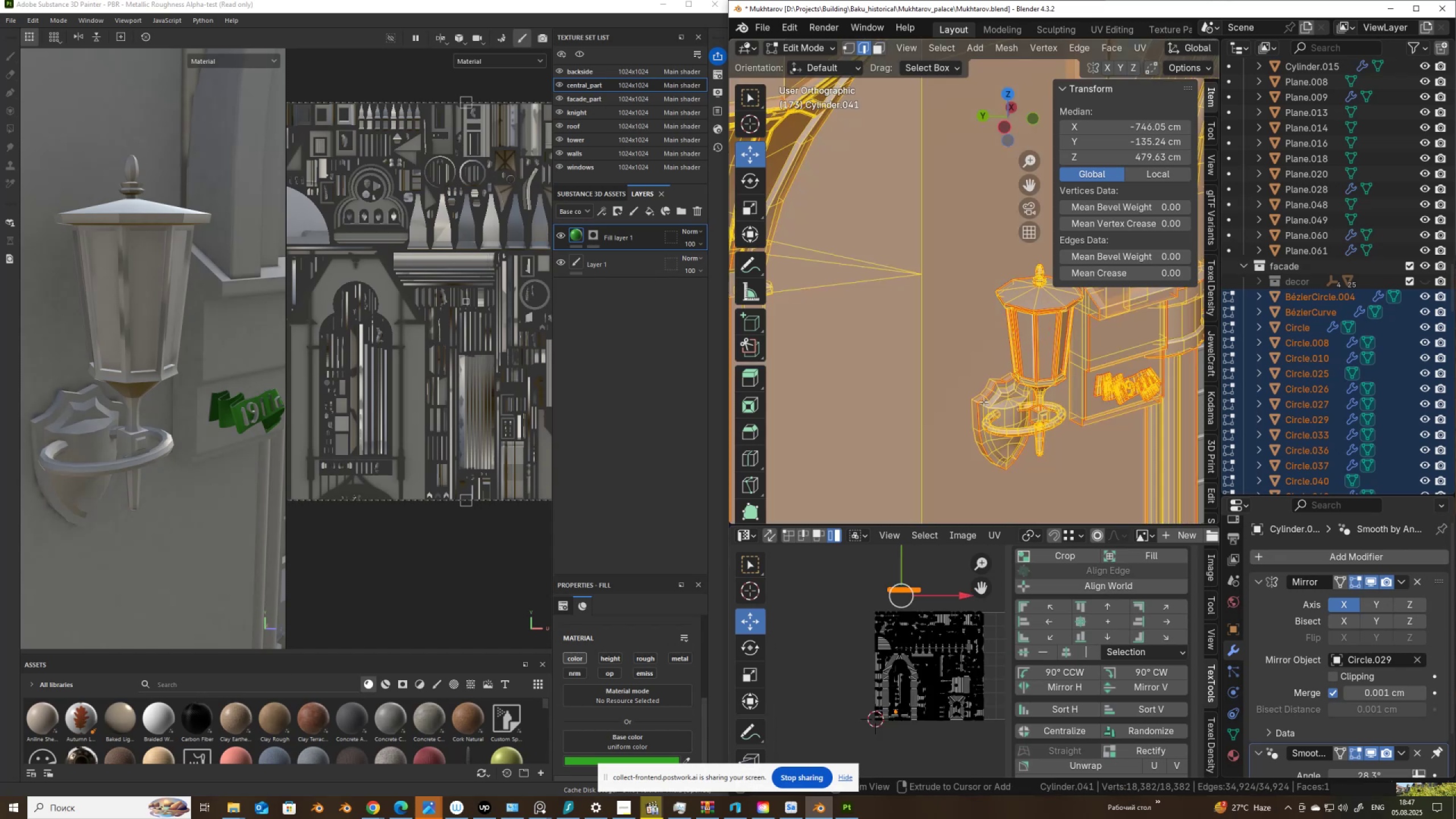 
key(Control+Space)
 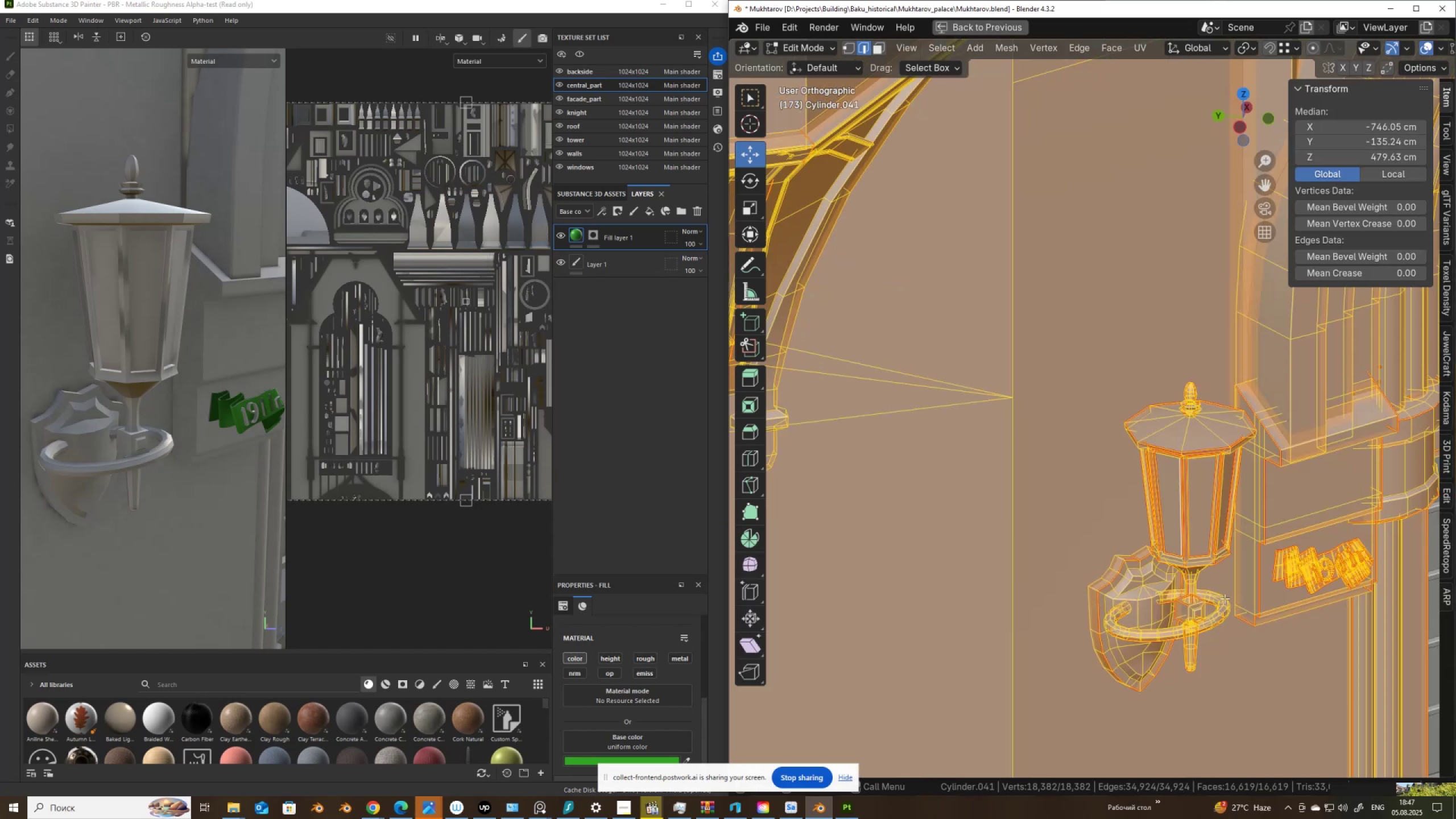 
scroll: coordinate [1062, 499], scroll_direction: down, amount: 4.0
 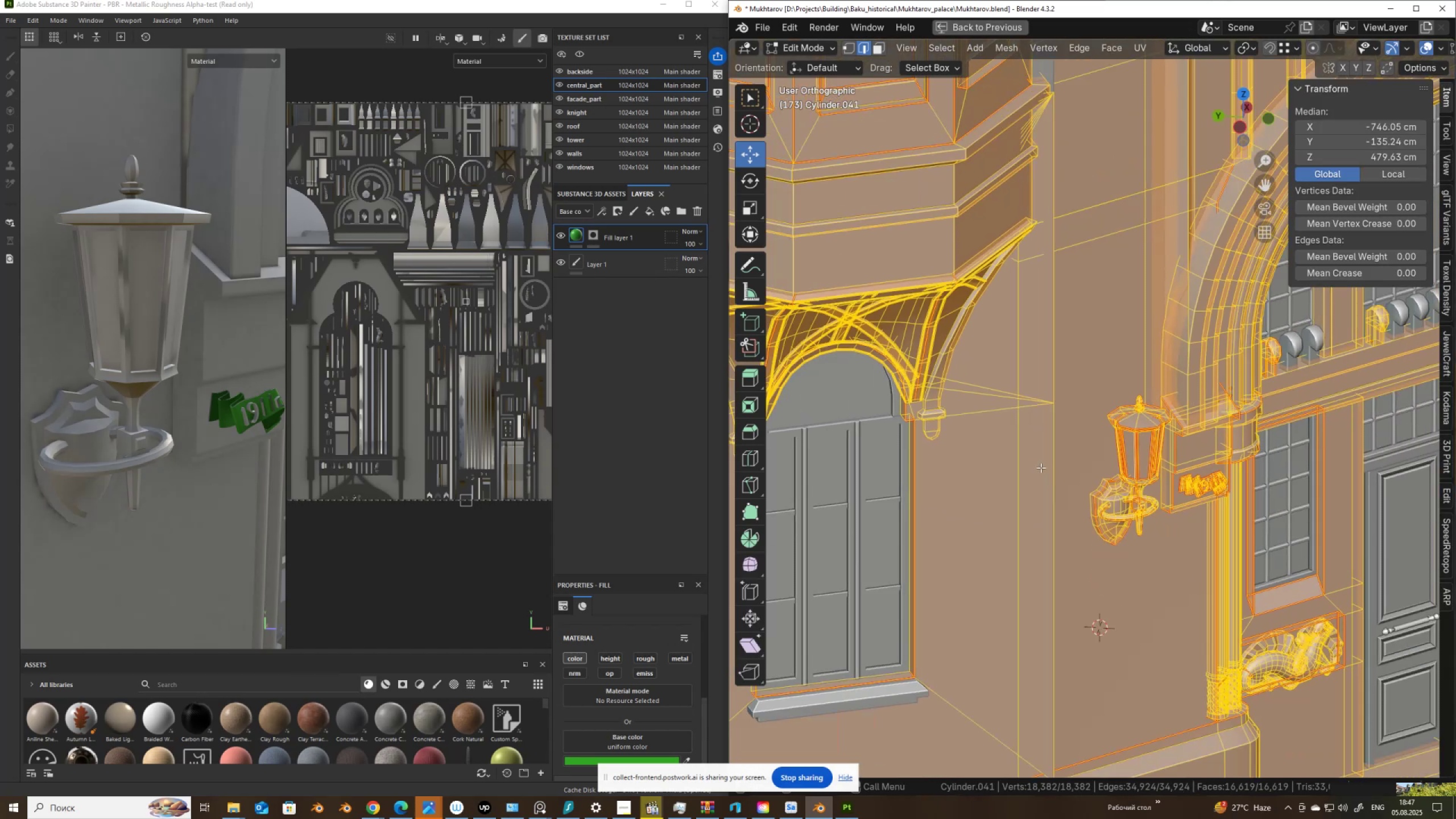 
key(Control+ControlLeft)
 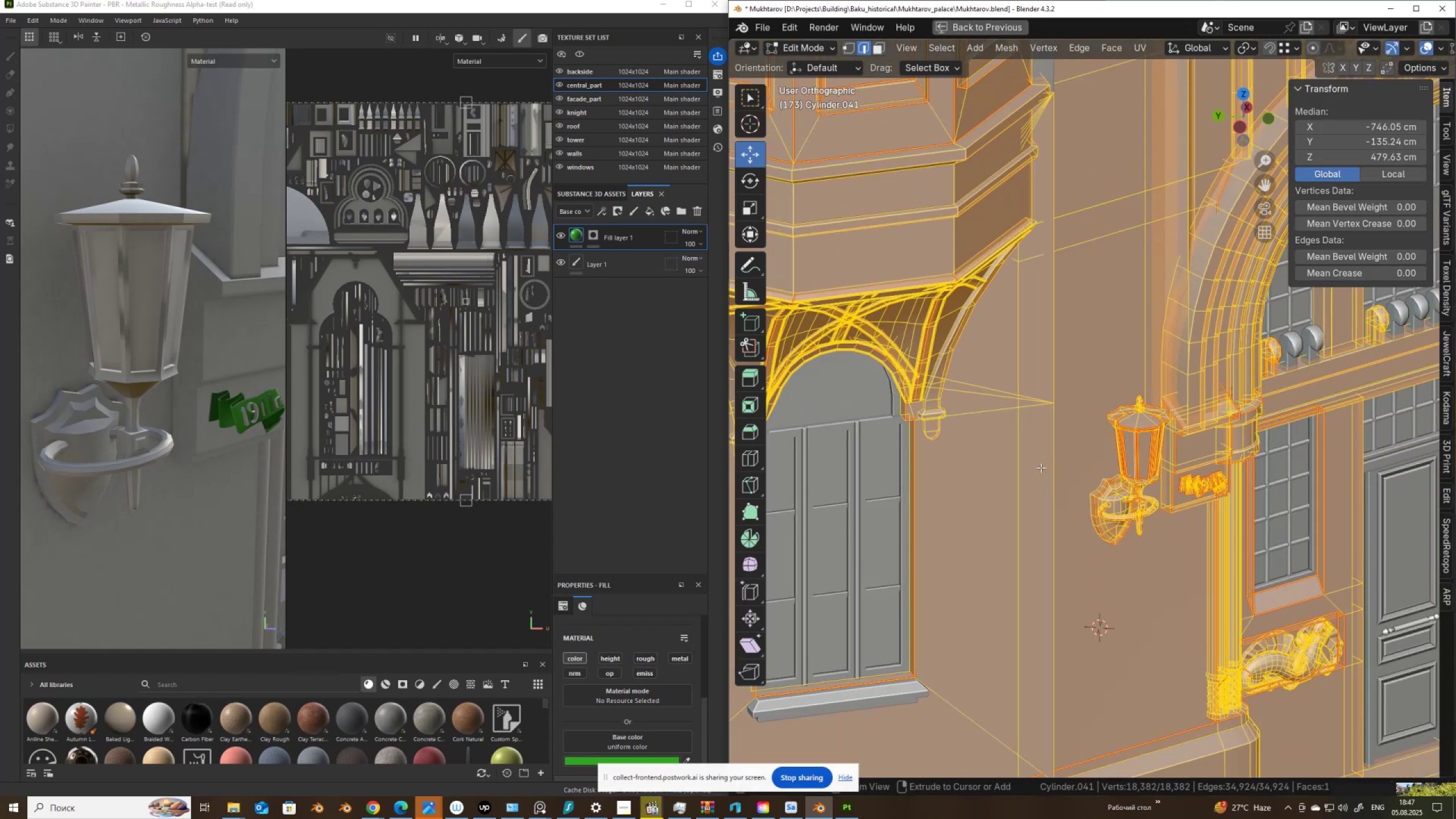 
key(Control+Space)
 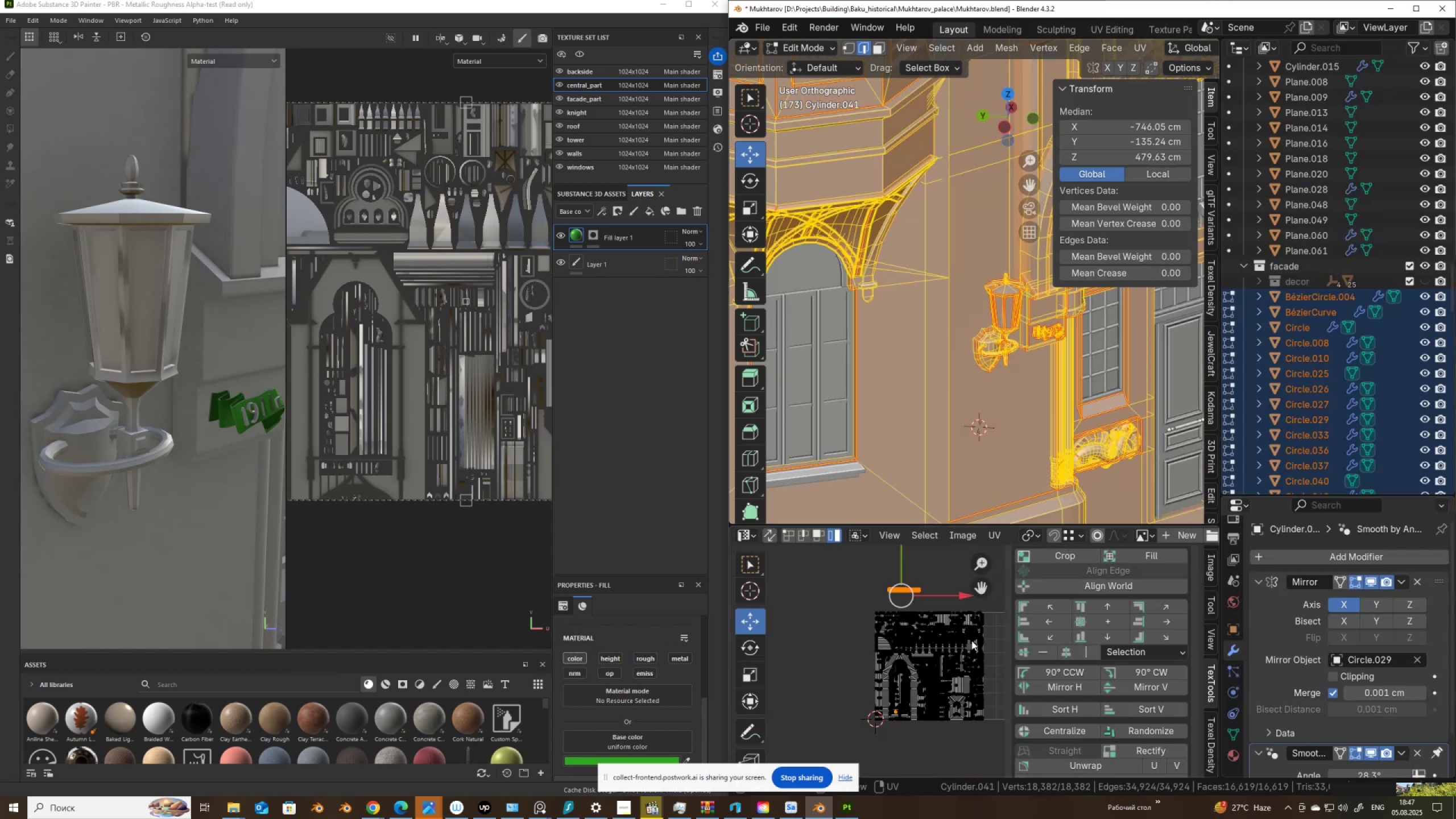 
key(Control+ControlLeft)
 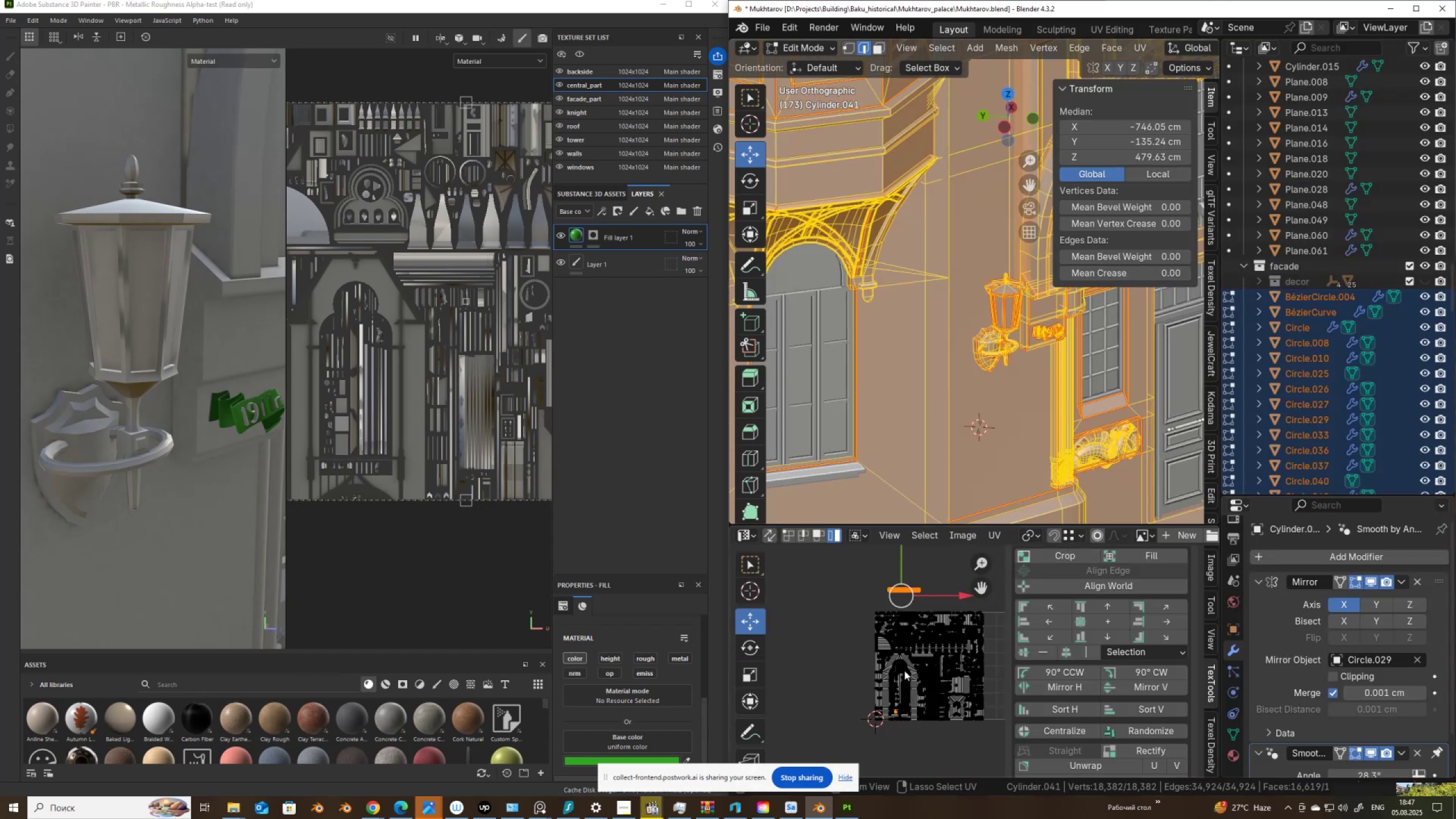 
key(Control+Space)
 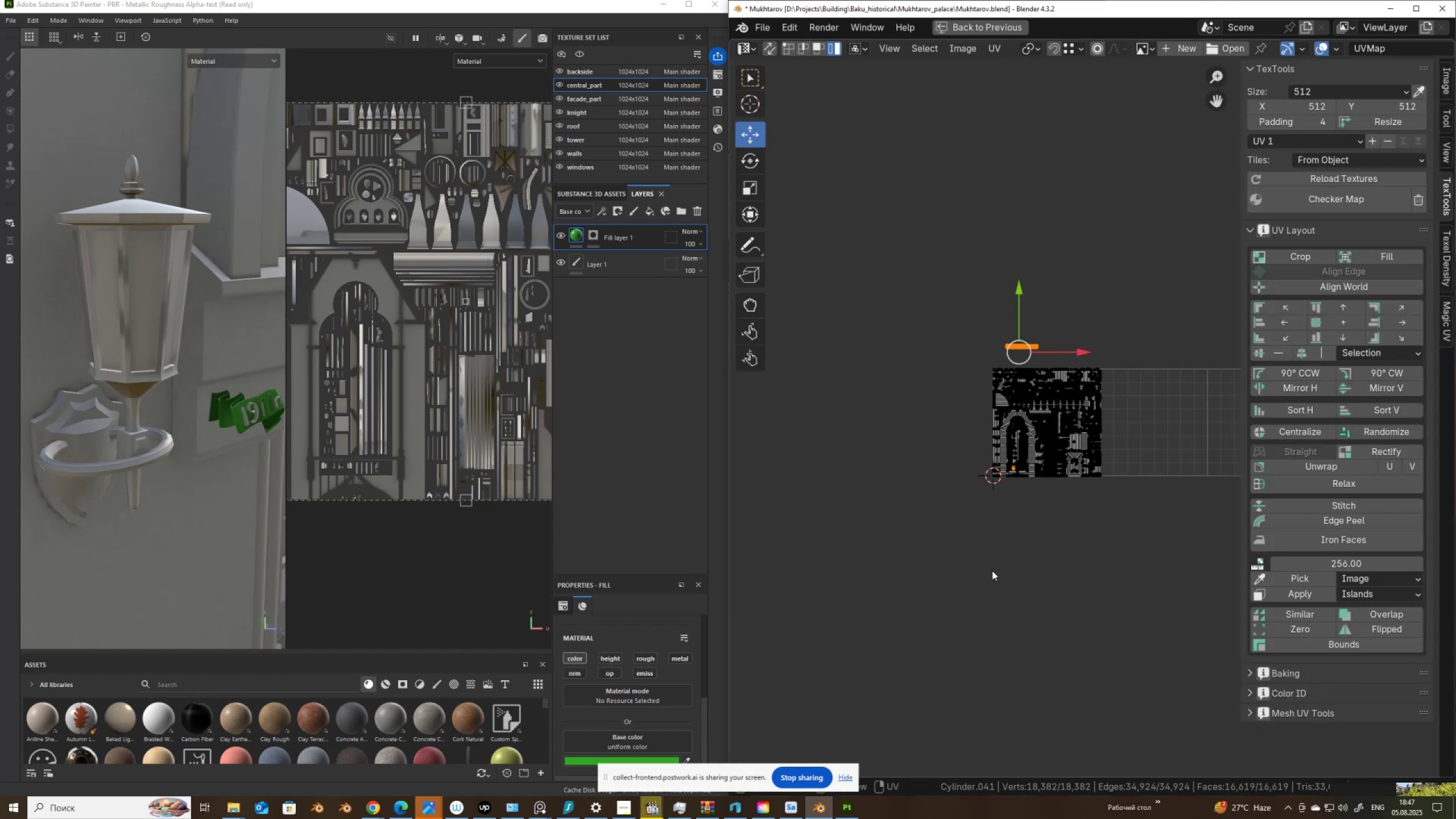 
scroll: coordinate [1027, 473], scroll_direction: up, amount: 16.0
 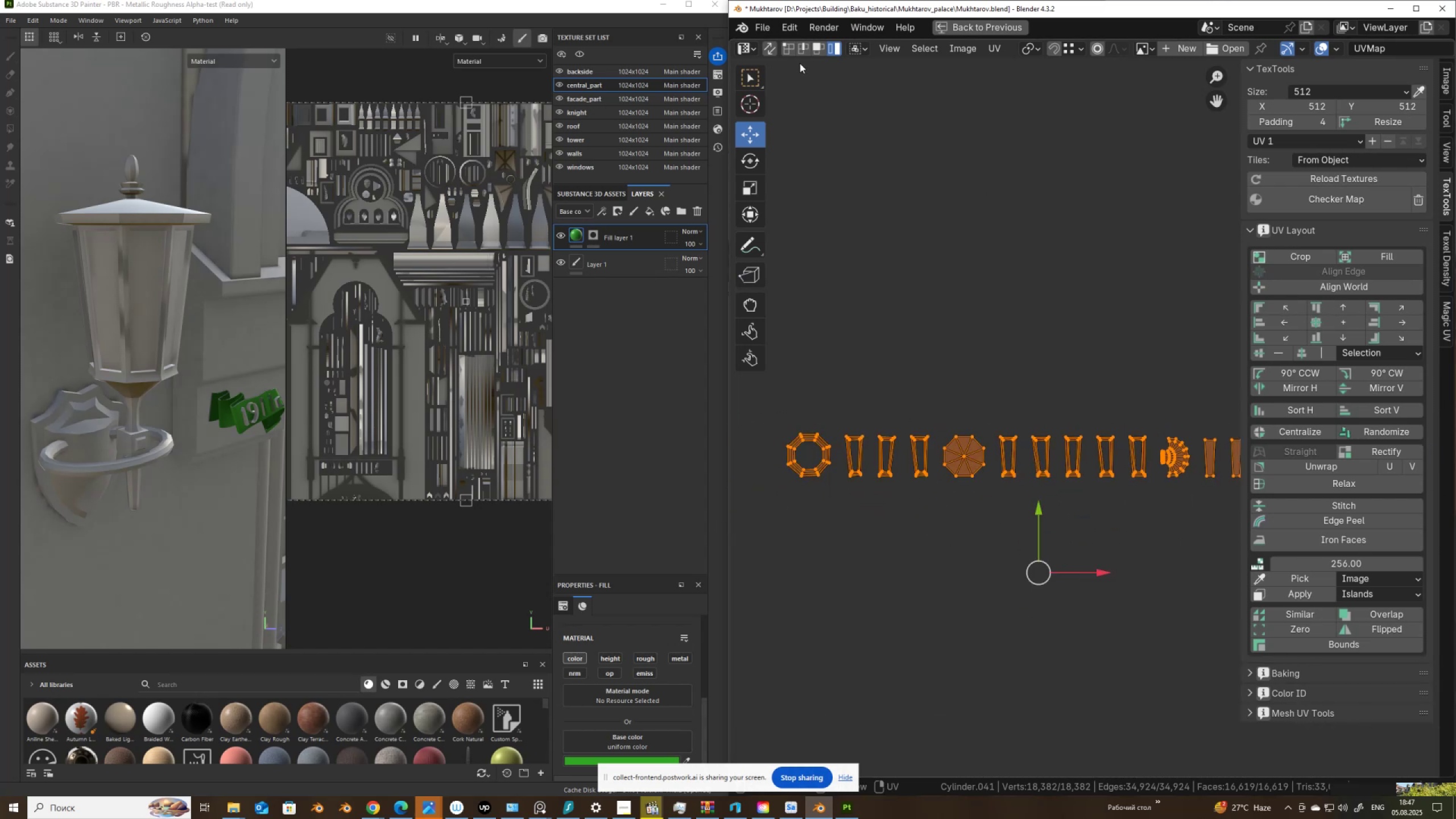 
left_click([799, 52])
 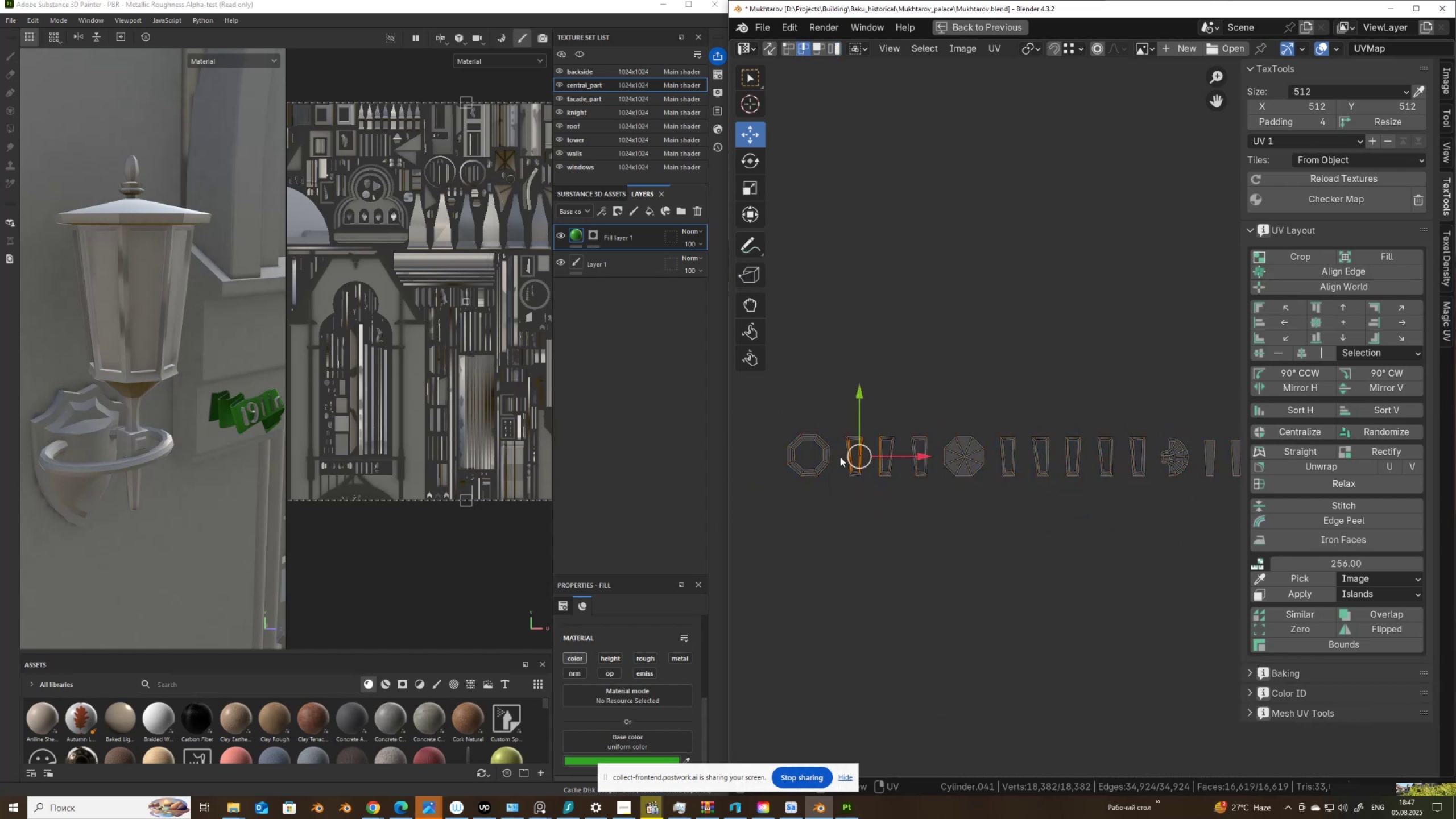 
wait(6.71)
 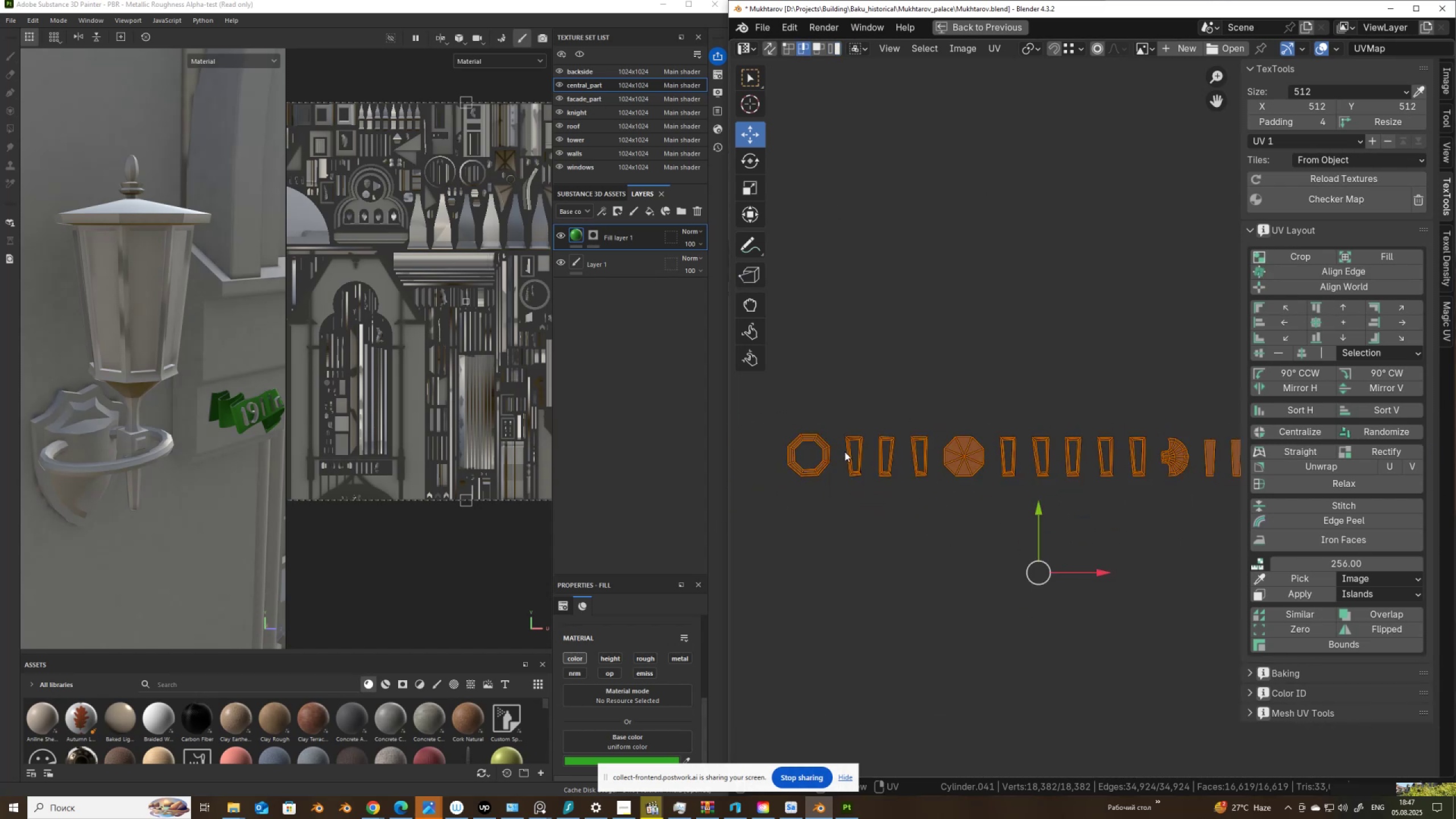 
left_click([823, 48])
 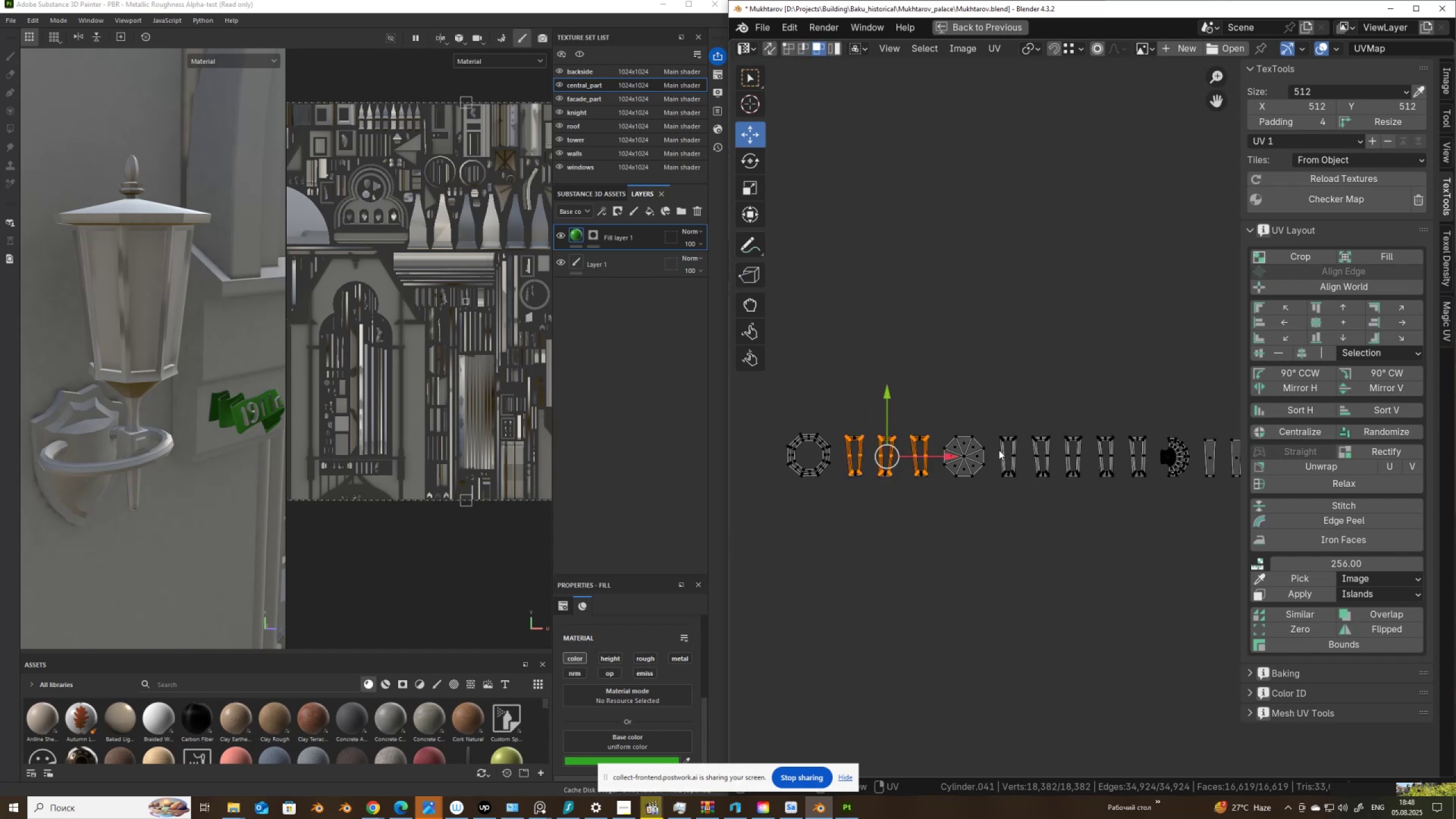 
hold_key(key=ShiftLeft, duration=1.54)
 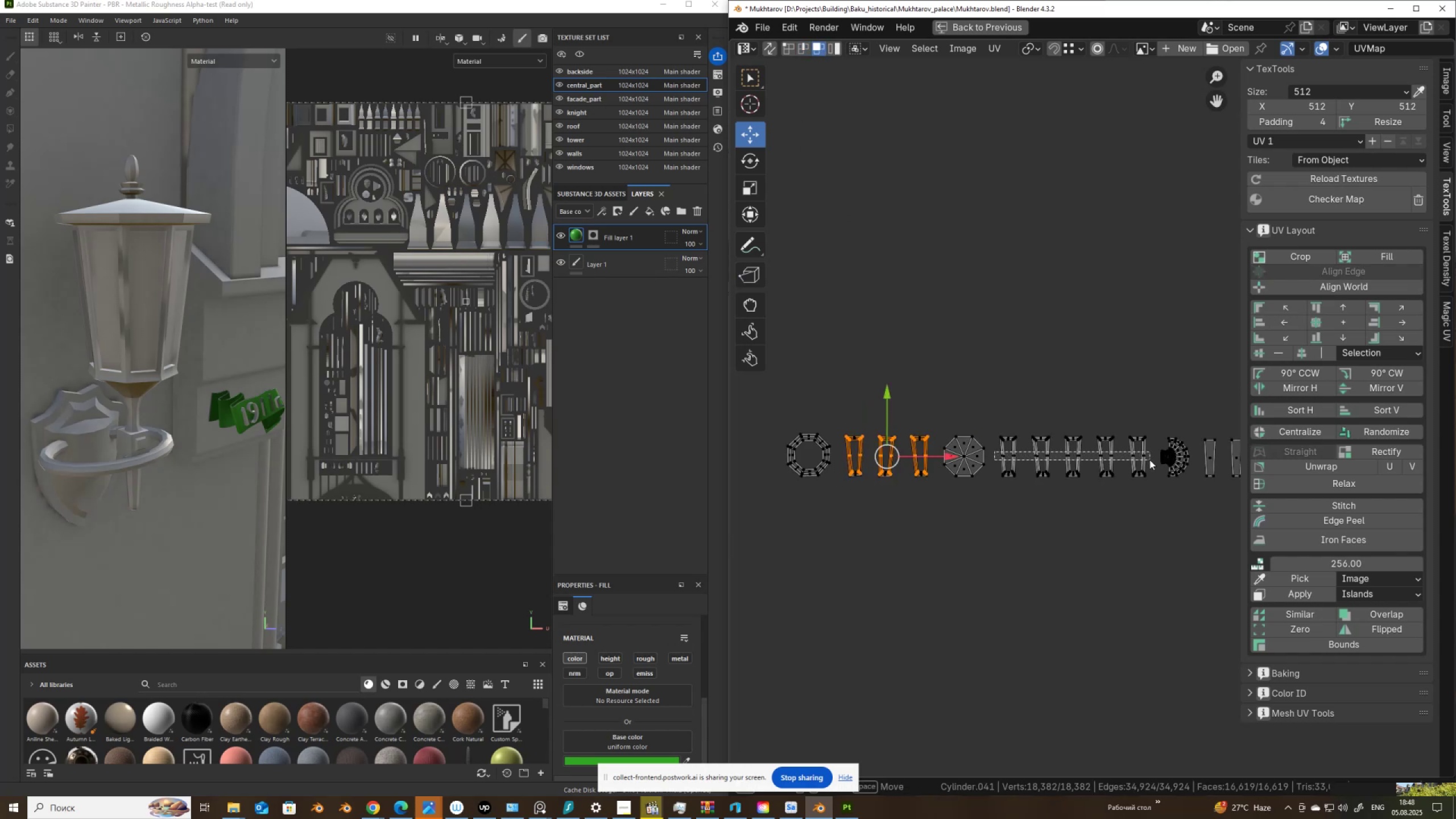 
key(Shift+ShiftLeft)
 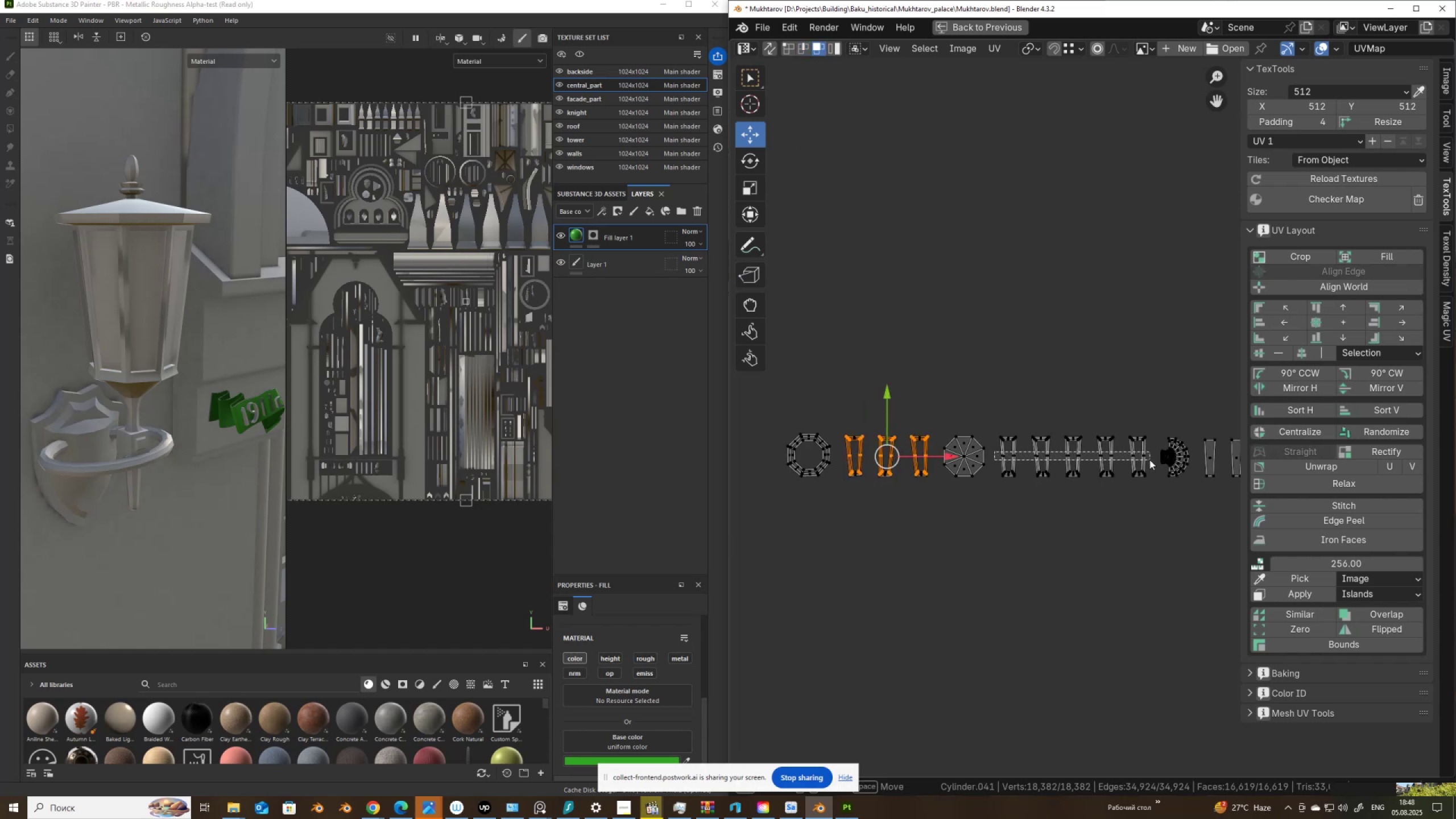 
key(Shift+ShiftLeft)
 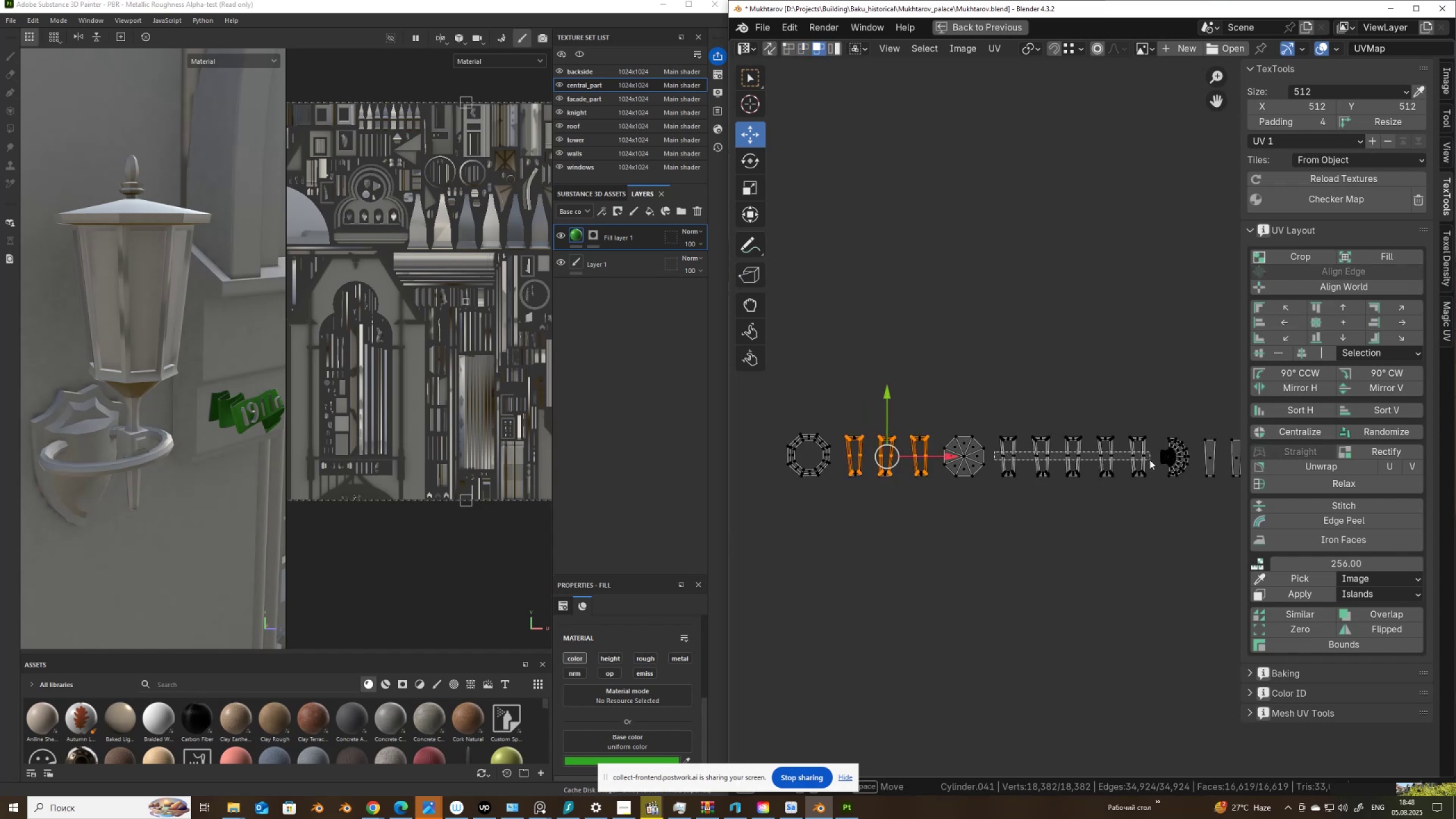 
key(Shift+ShiftLeft)
 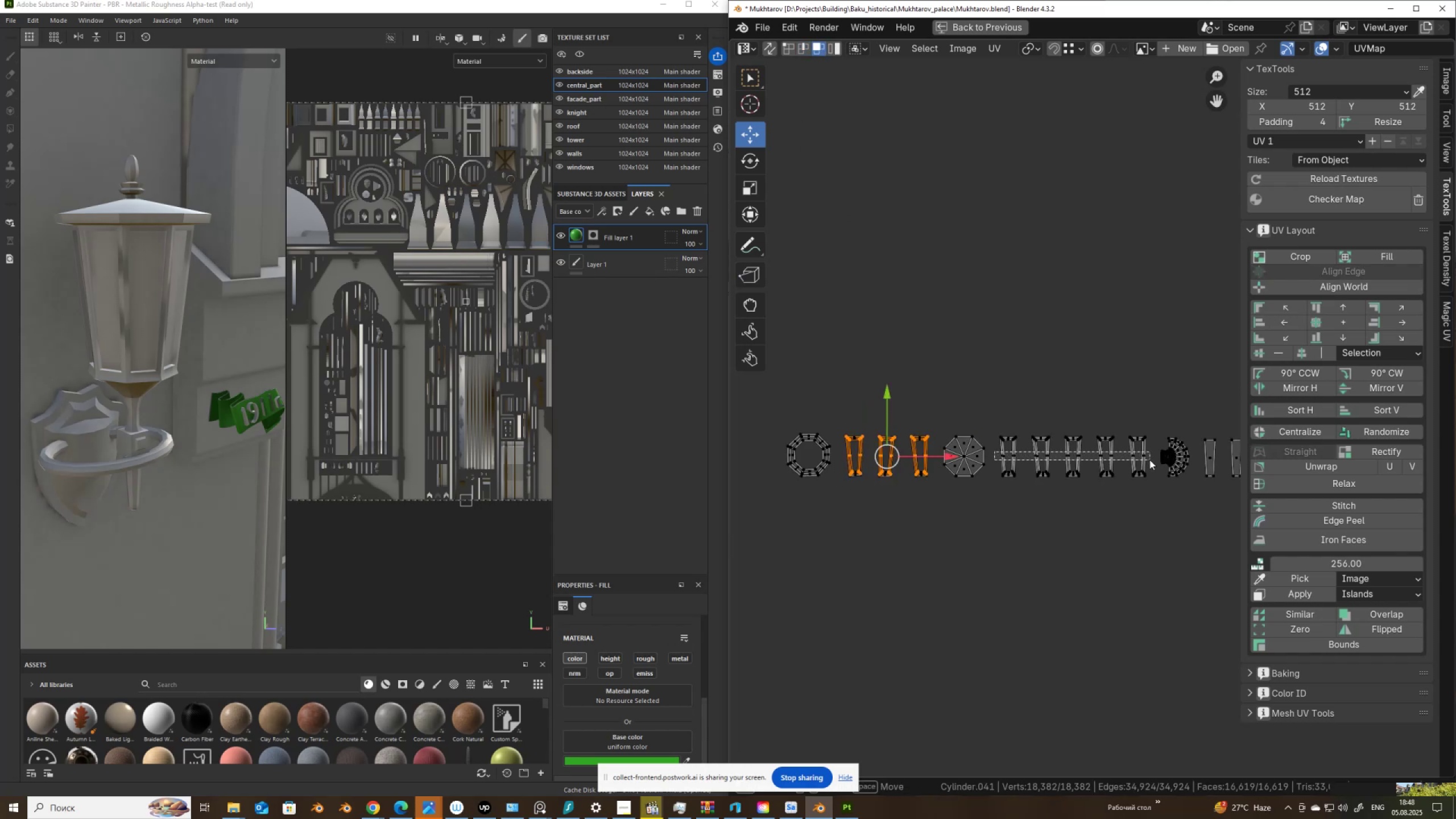 
key(Shift+ShiftLeft)
 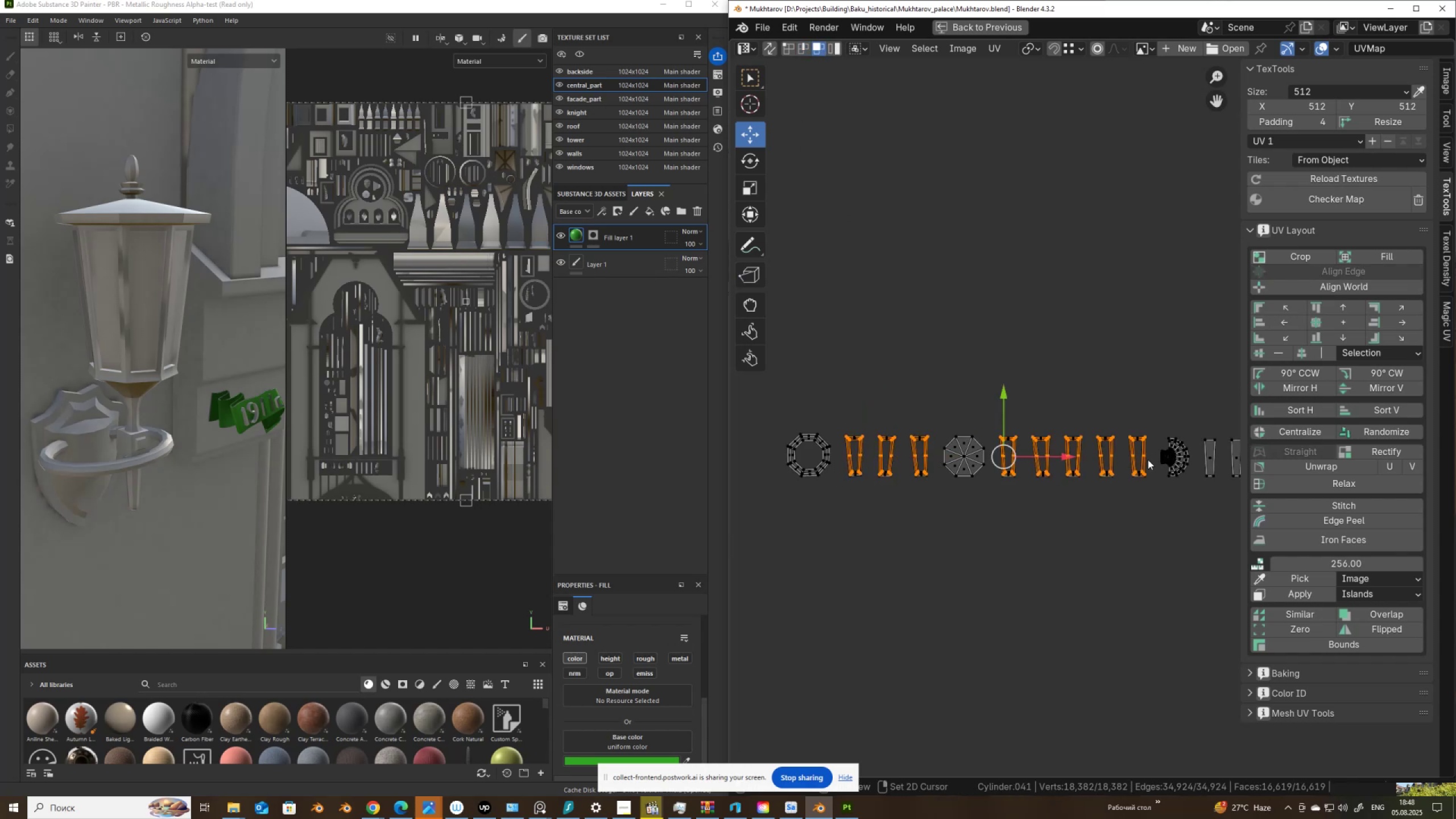 
key(Shift+ShiftLeft)
 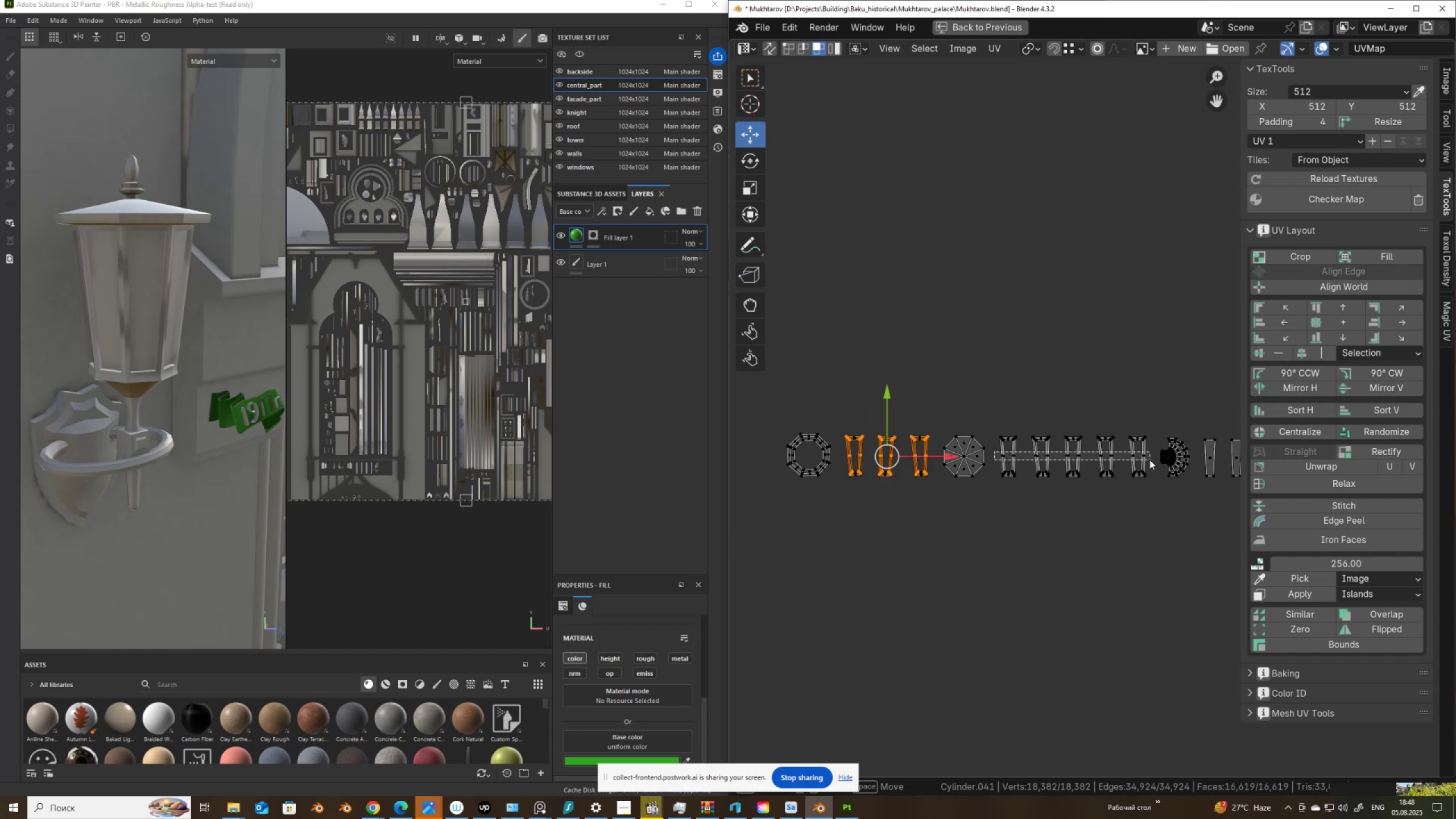 
key(Shift+ShiftLeft)
 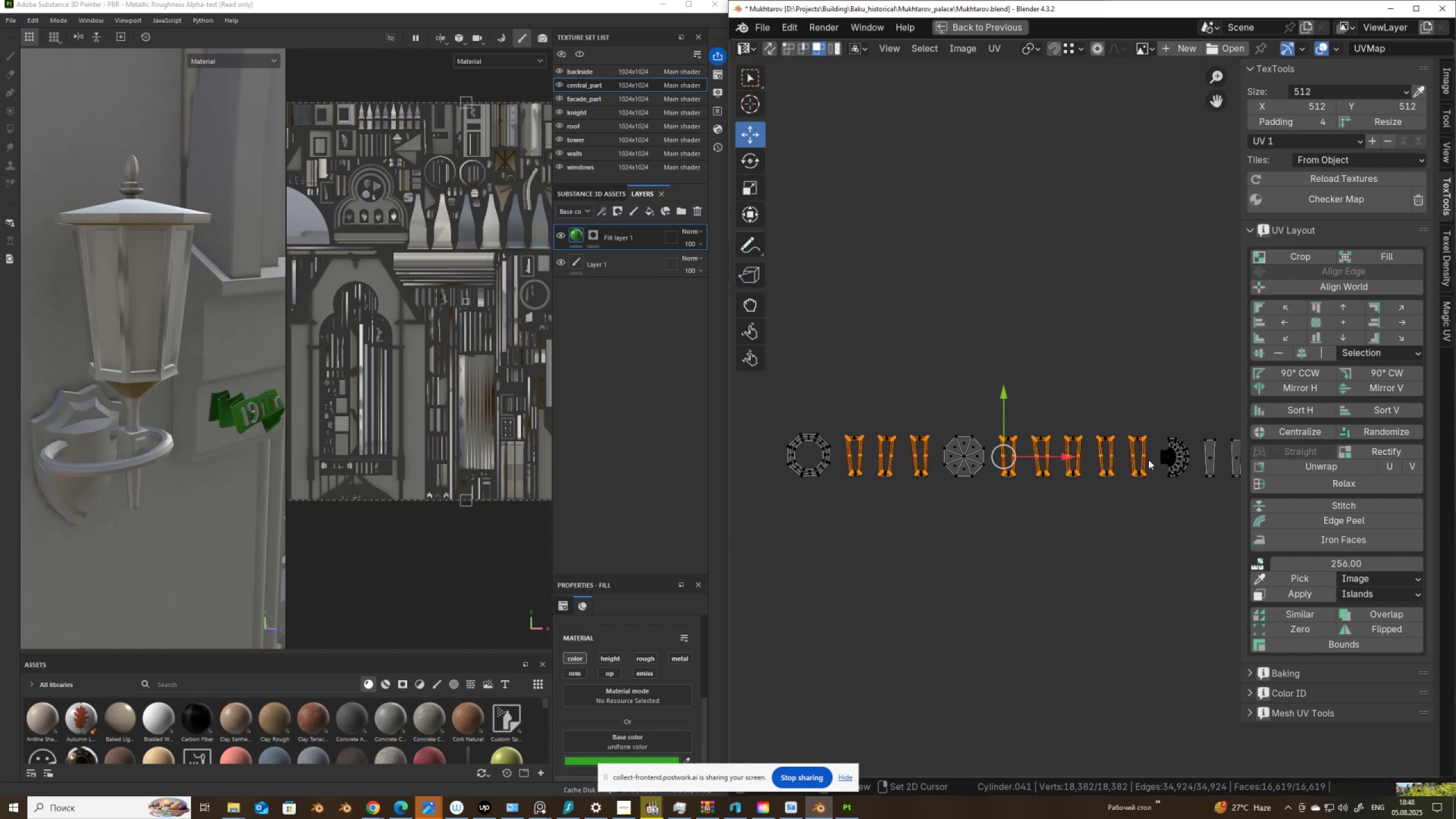 
key(Shift+ShiftLeft)
 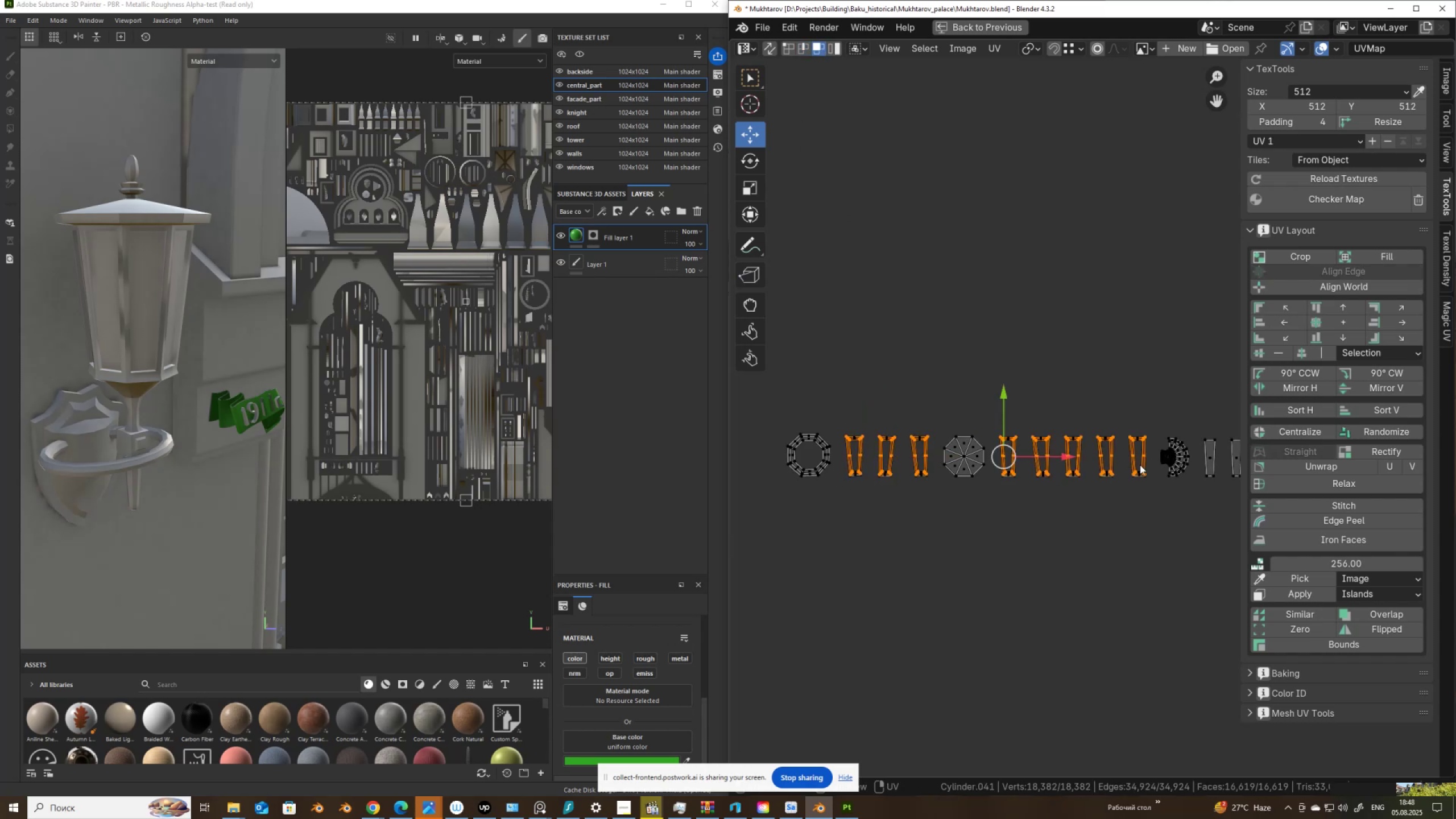 
key(Shift+ShiftLeft)
 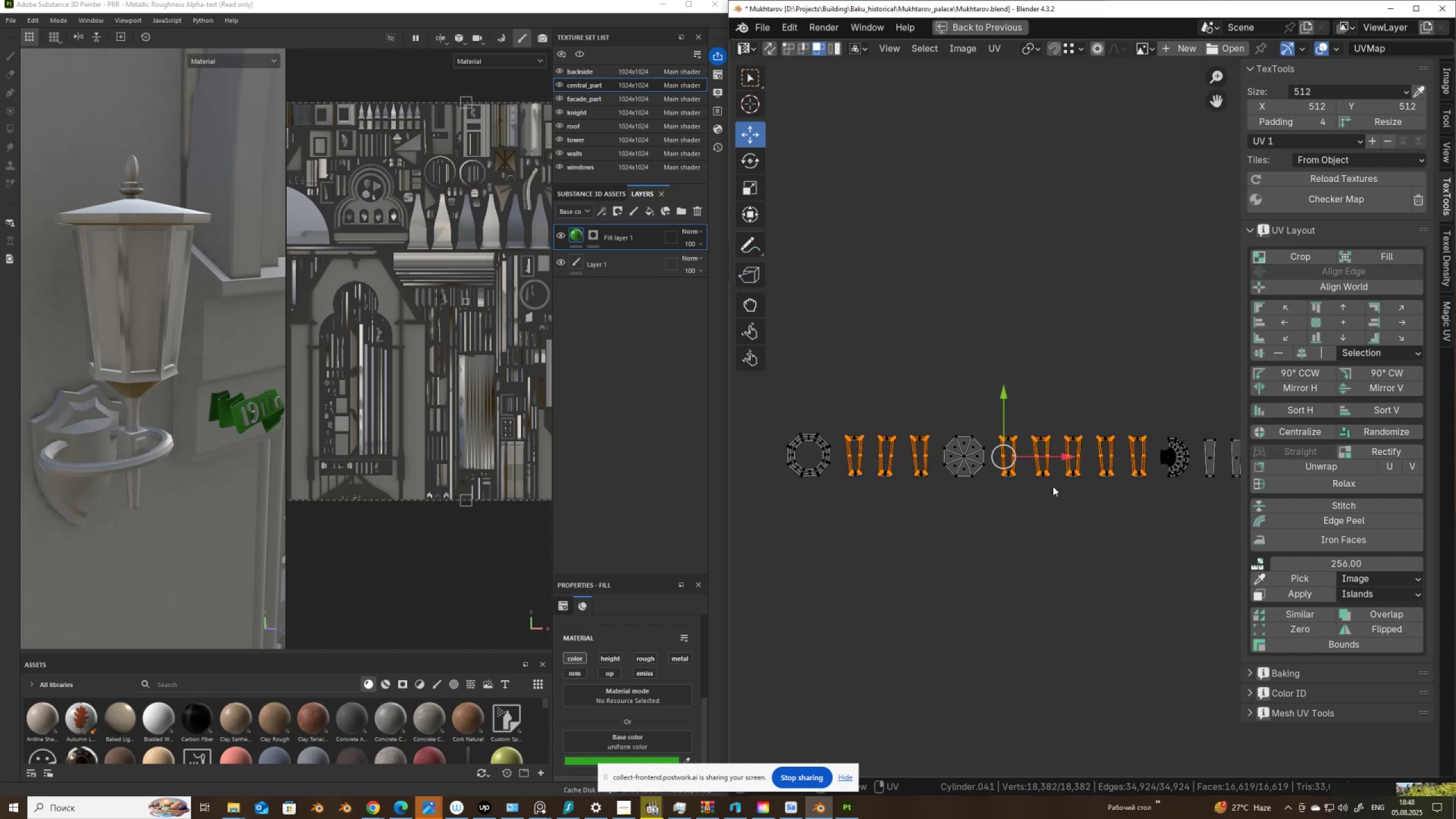 
scroll: coordinate [1028, 494], scroll_direction: down, amount: 2.0
 